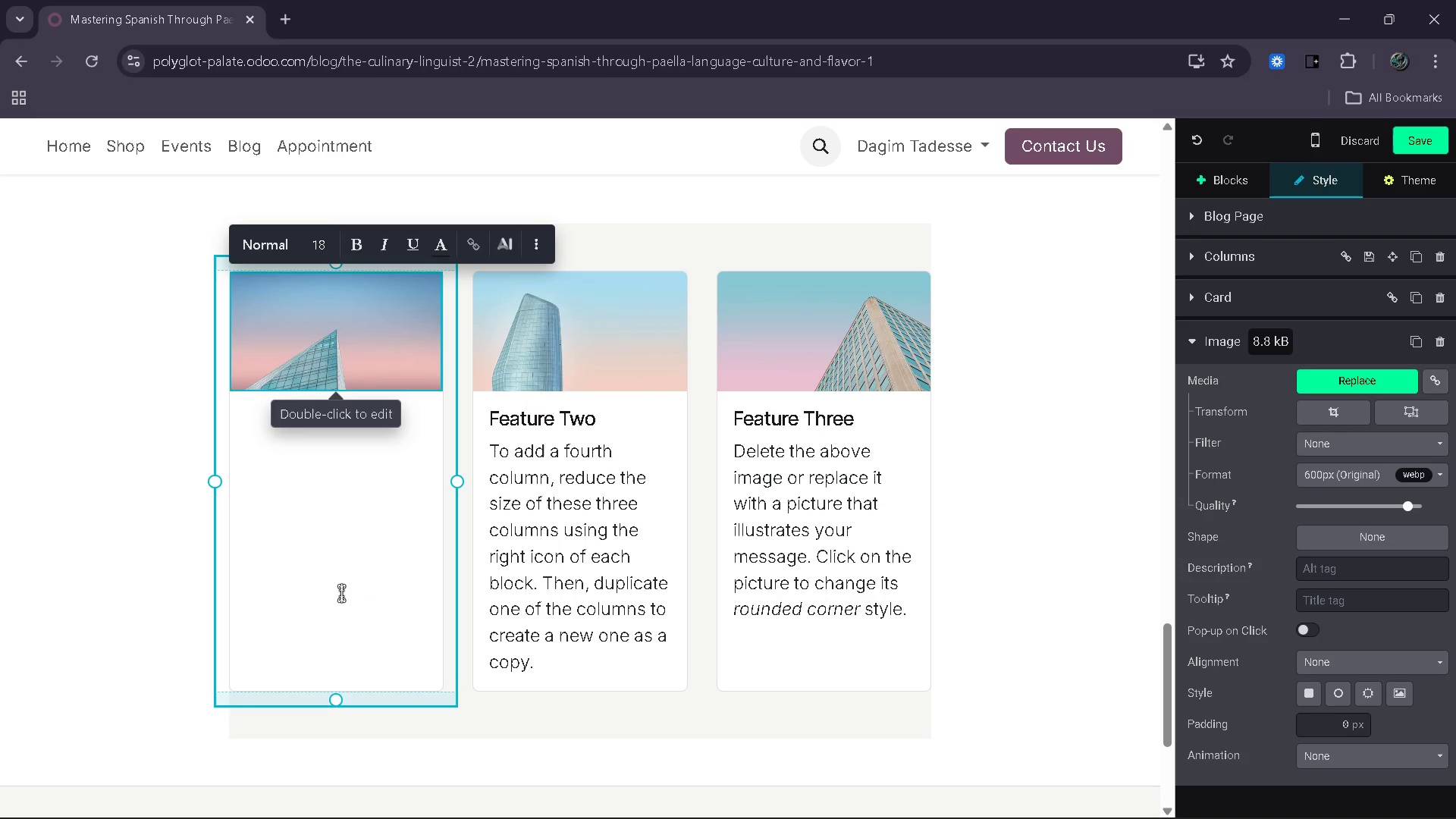 
left_click_drag(start_coordinate=[342, 710], to_coordinate=[346, 397])
 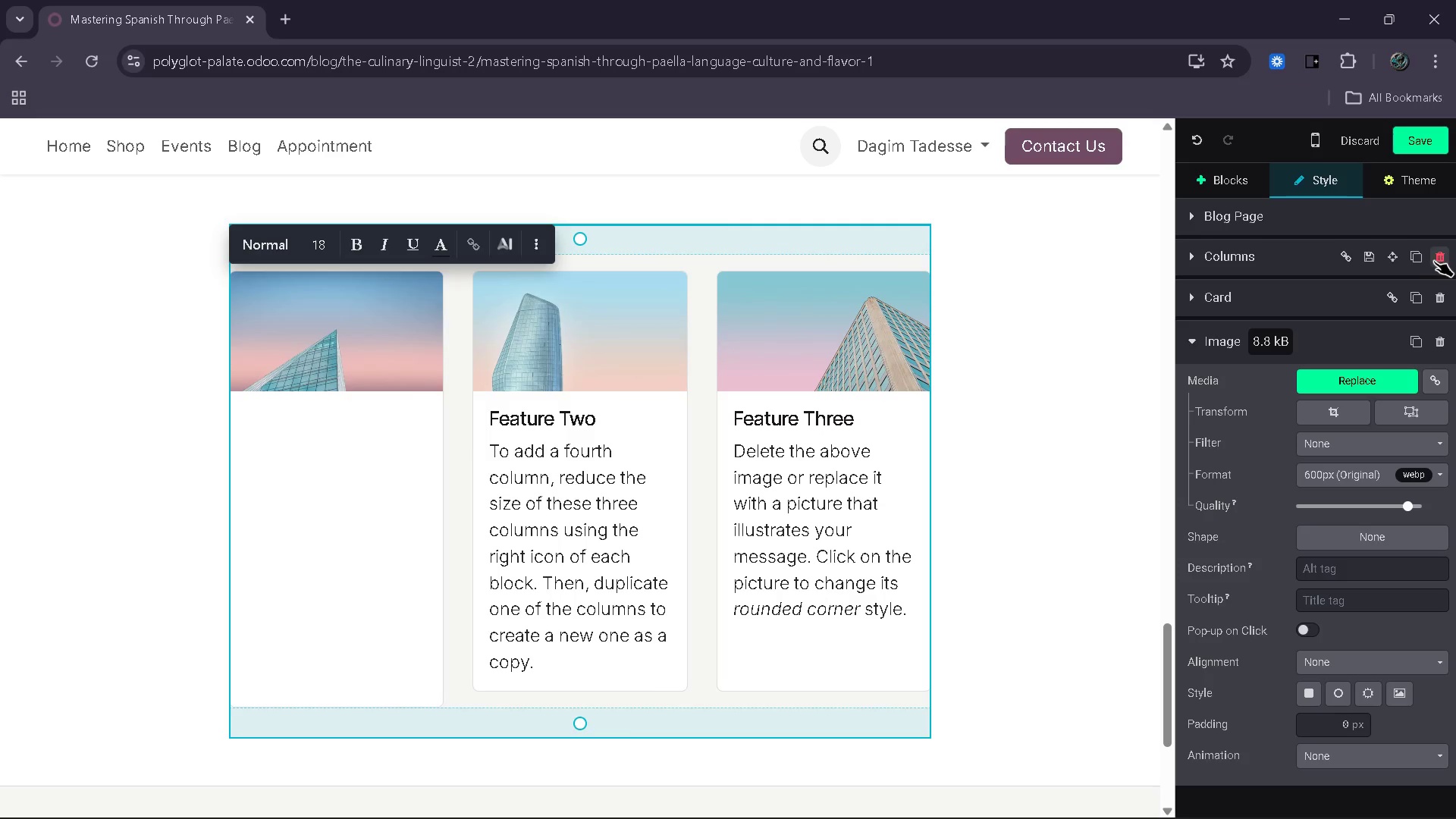 
left_click([1437, 261])
 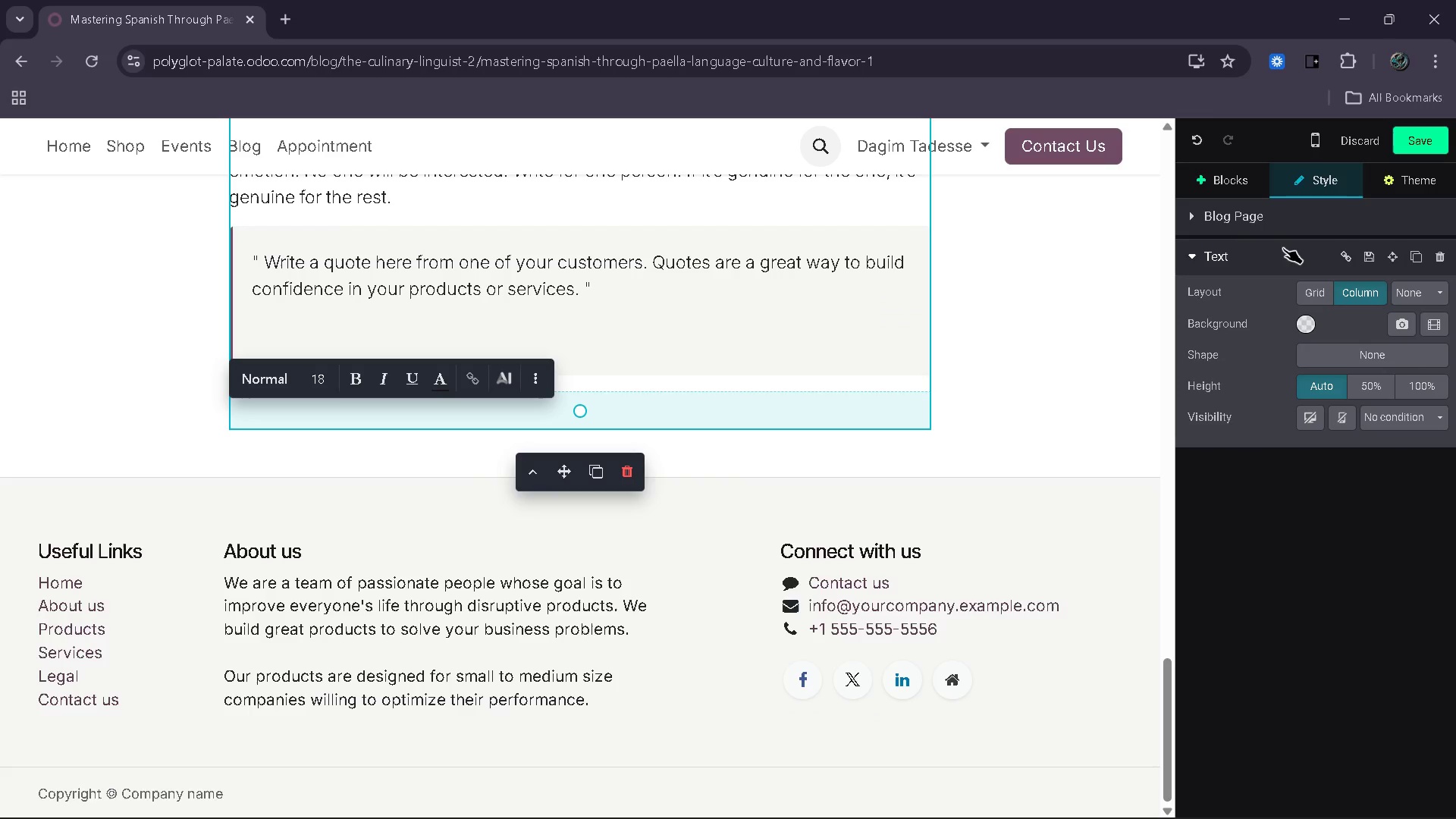 
left_click([1226, 180])
 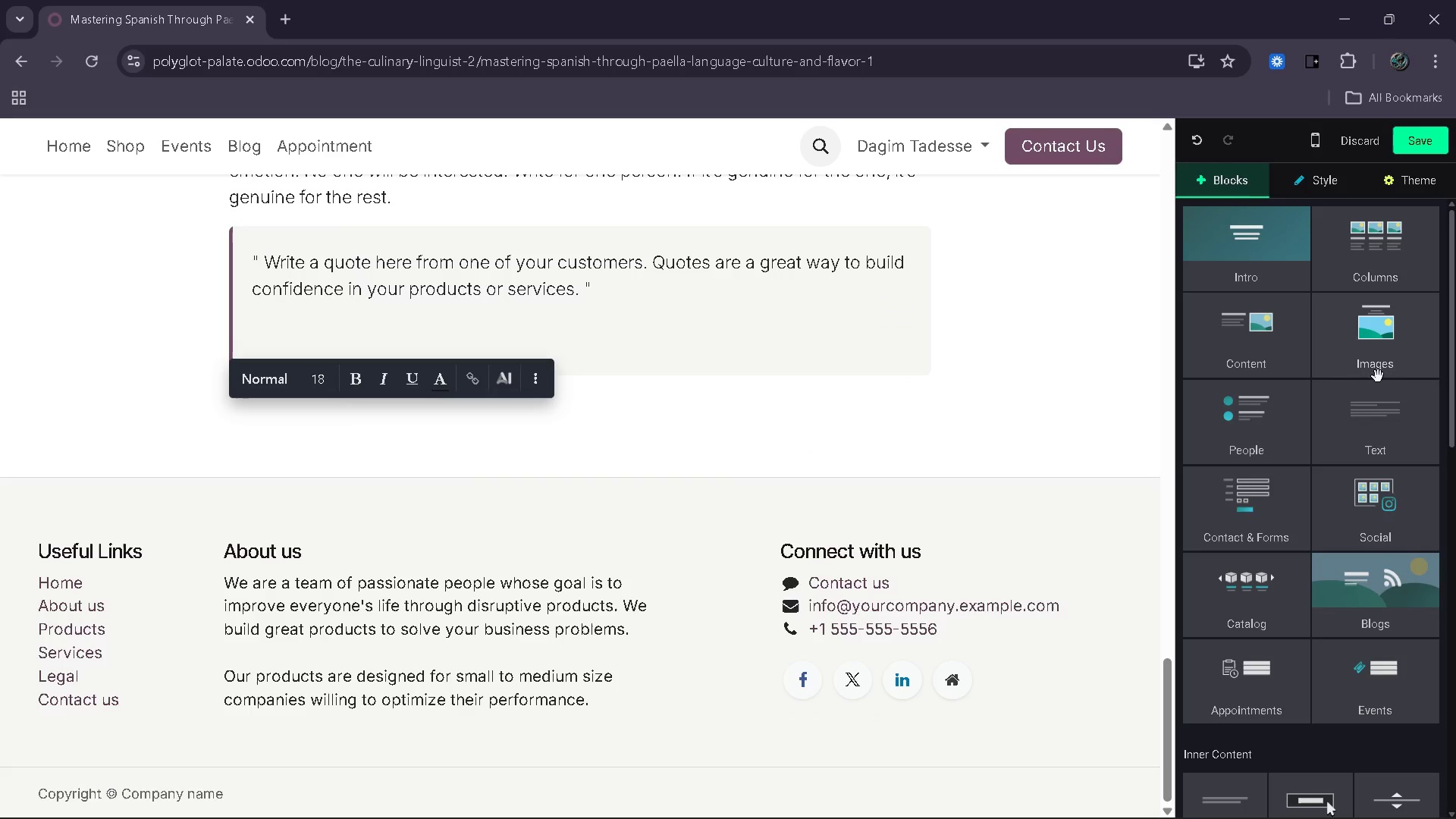 
left_click_drag(start_coordinate=[1378, 376], to_coordinate=[718, 334])
 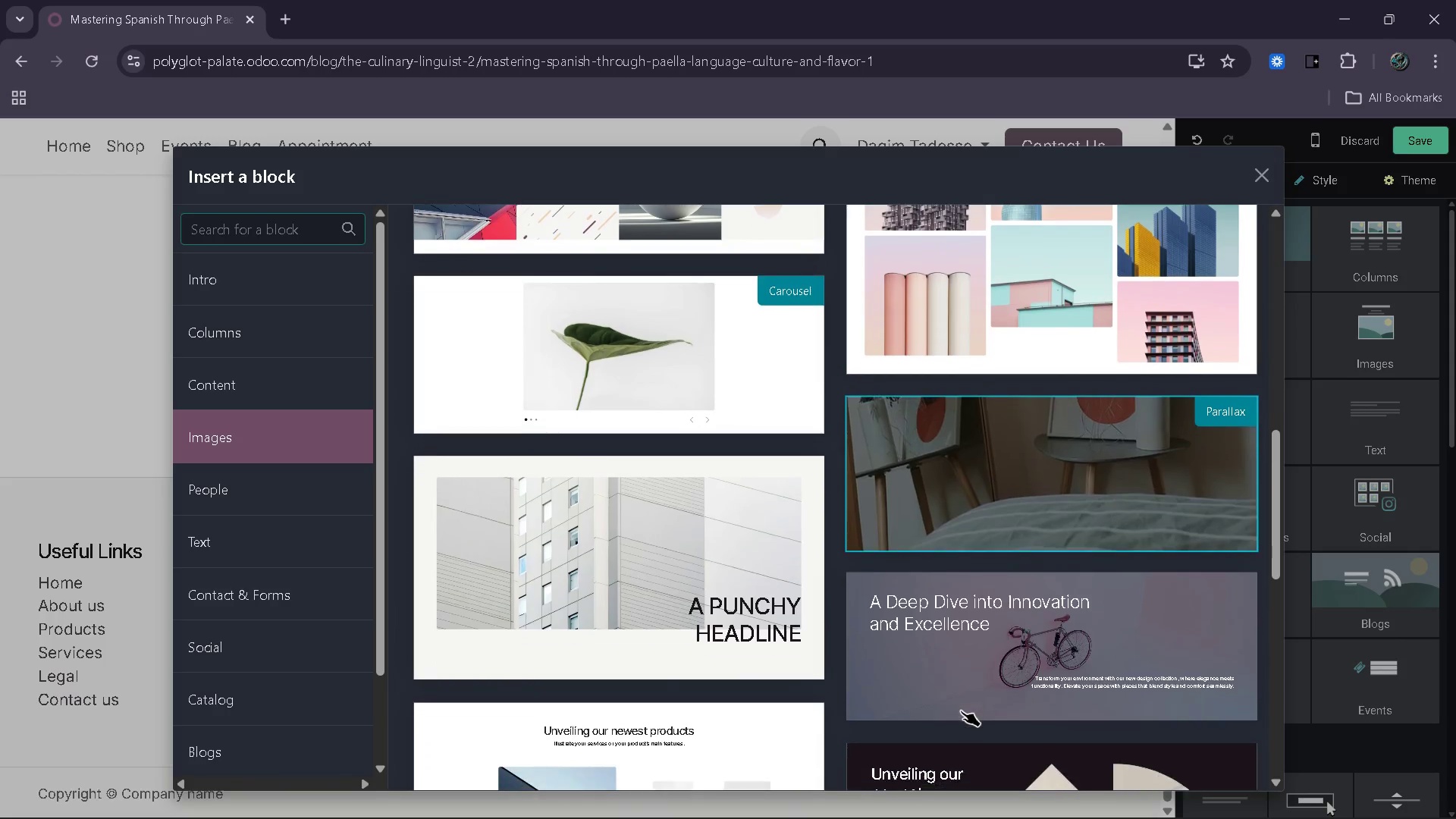 
left_click([1052, 299])
 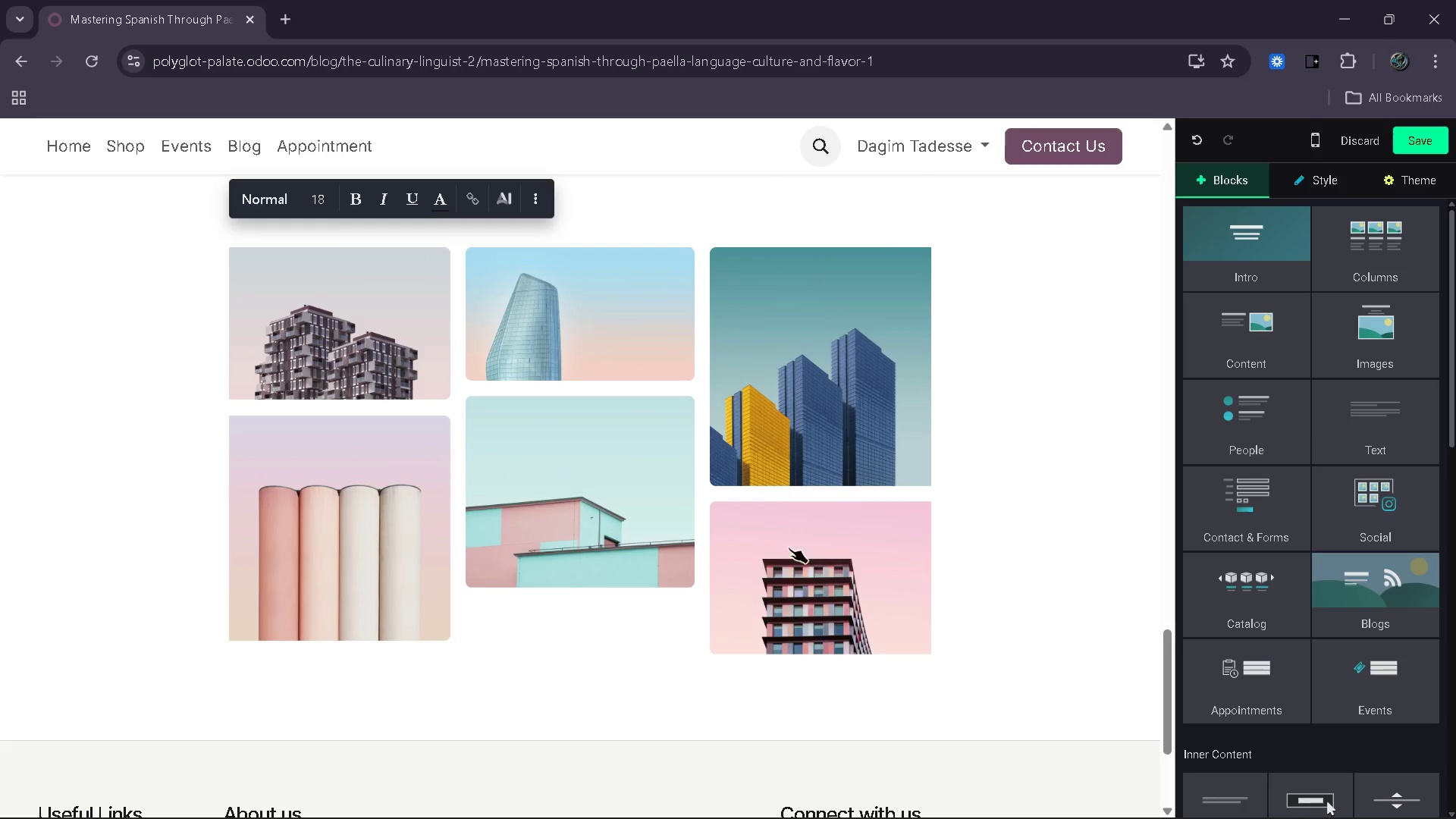 
left_click([780, 544])
 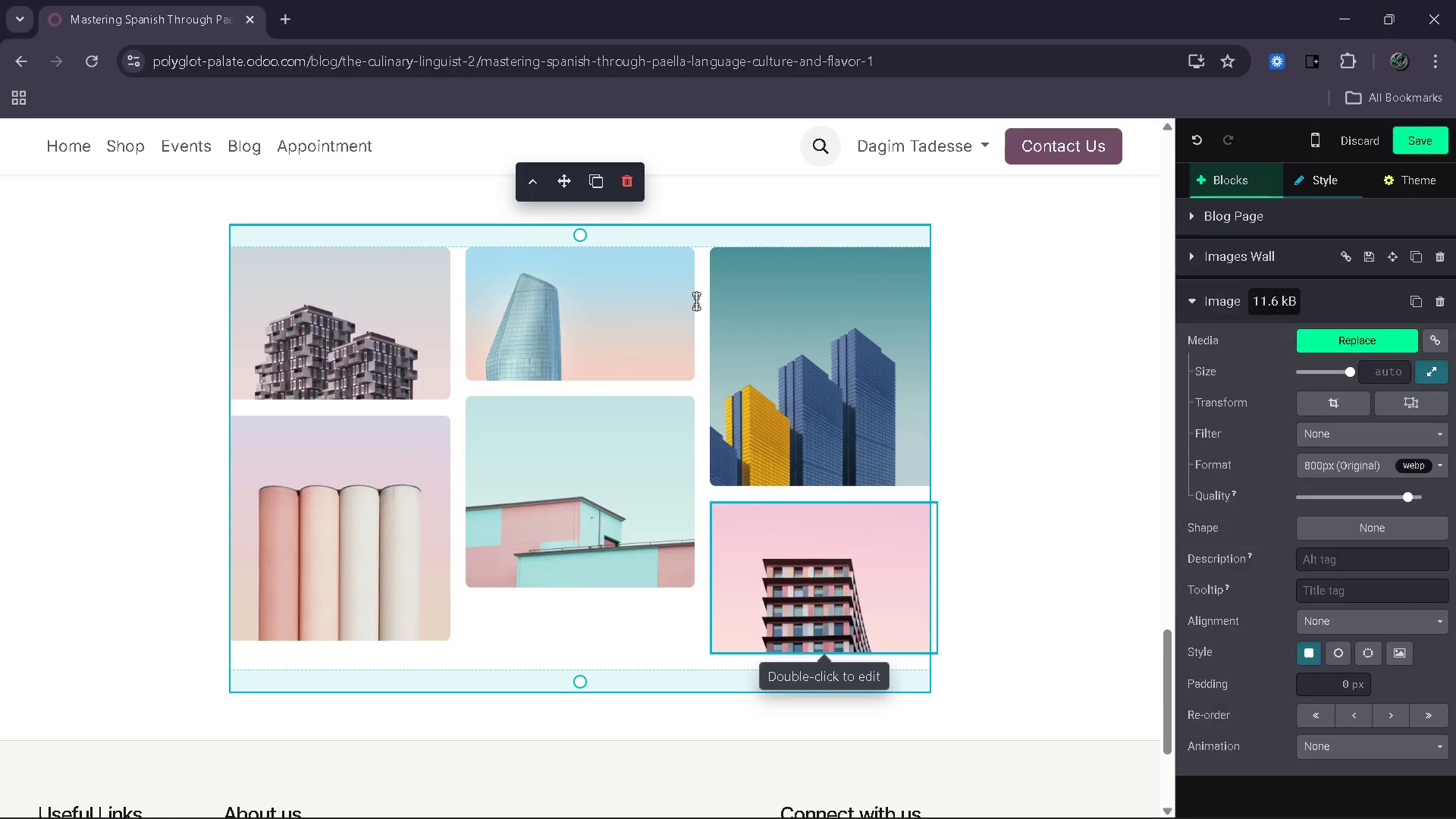 
key(Delete)
 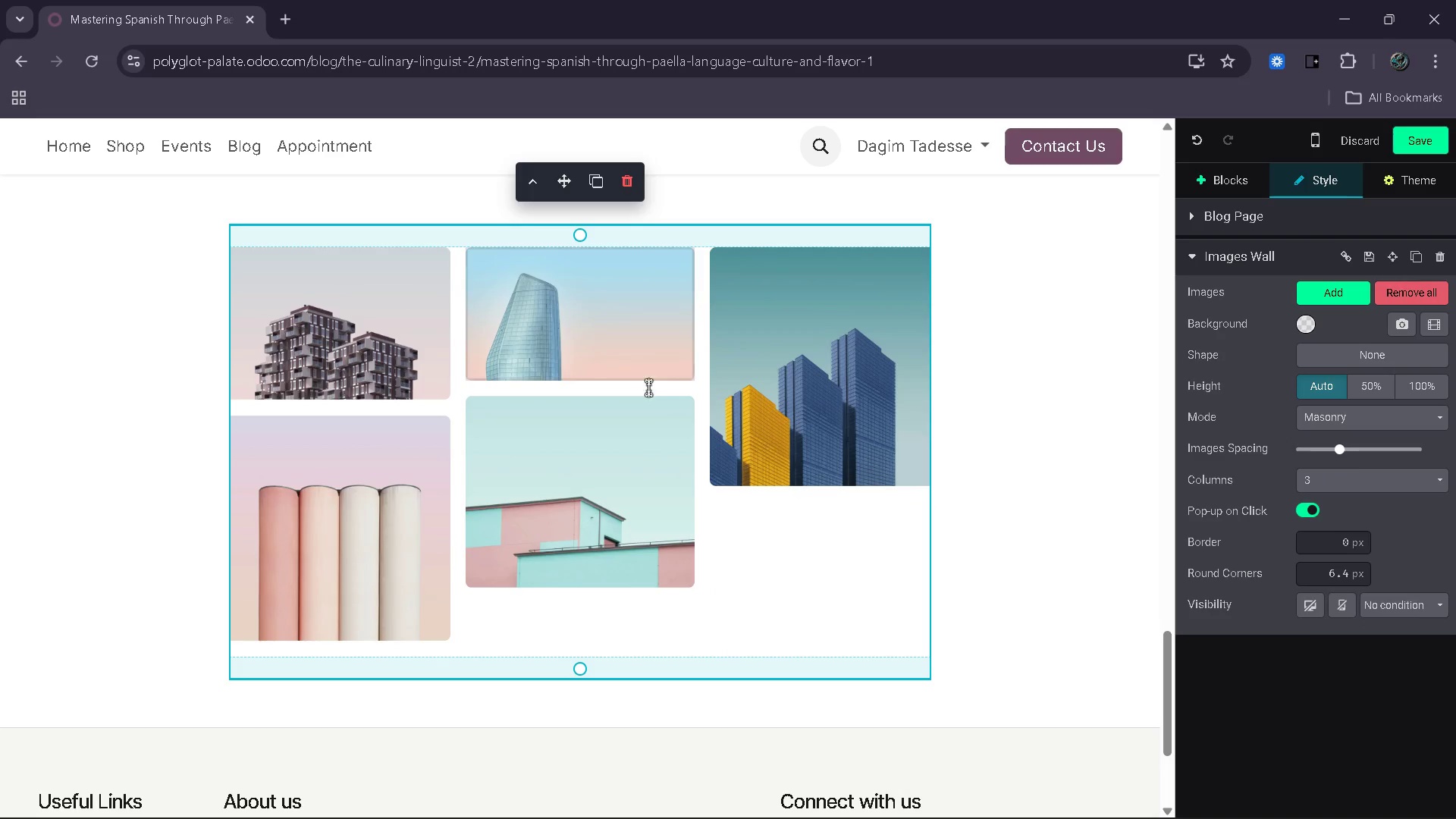 
left_click([635, 413])
 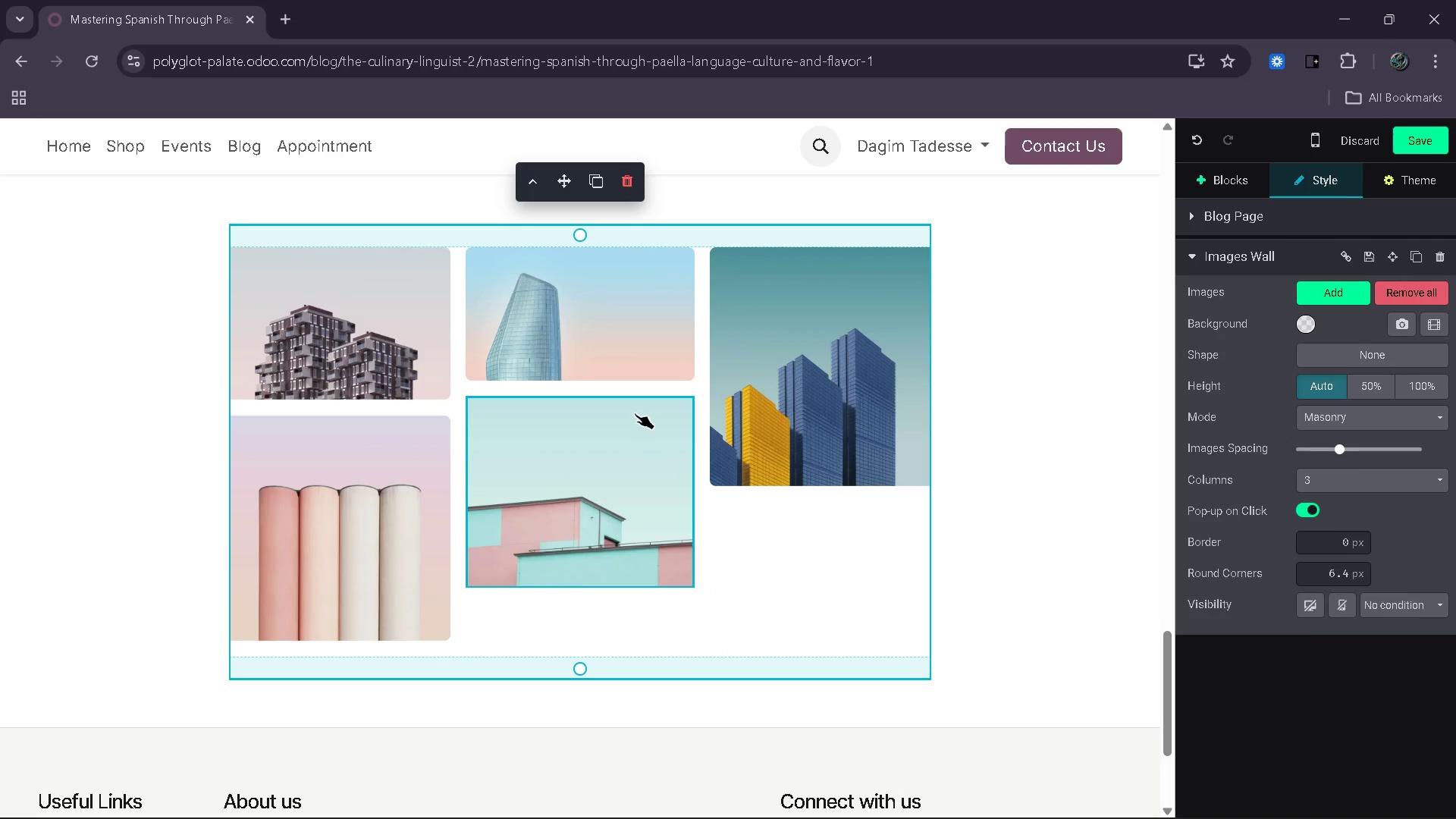 
key(Delete)
 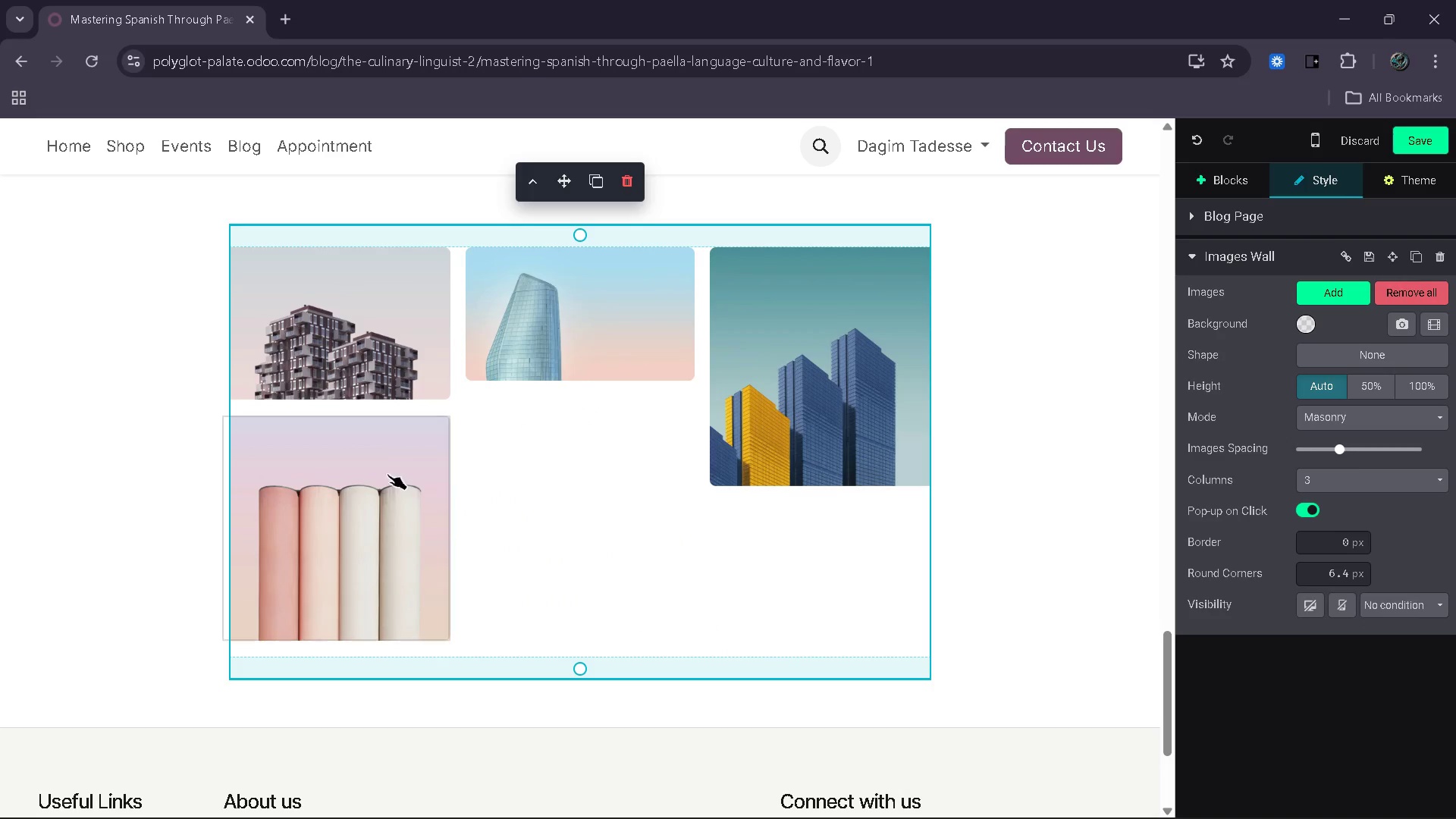 
left_click([384, 347])
 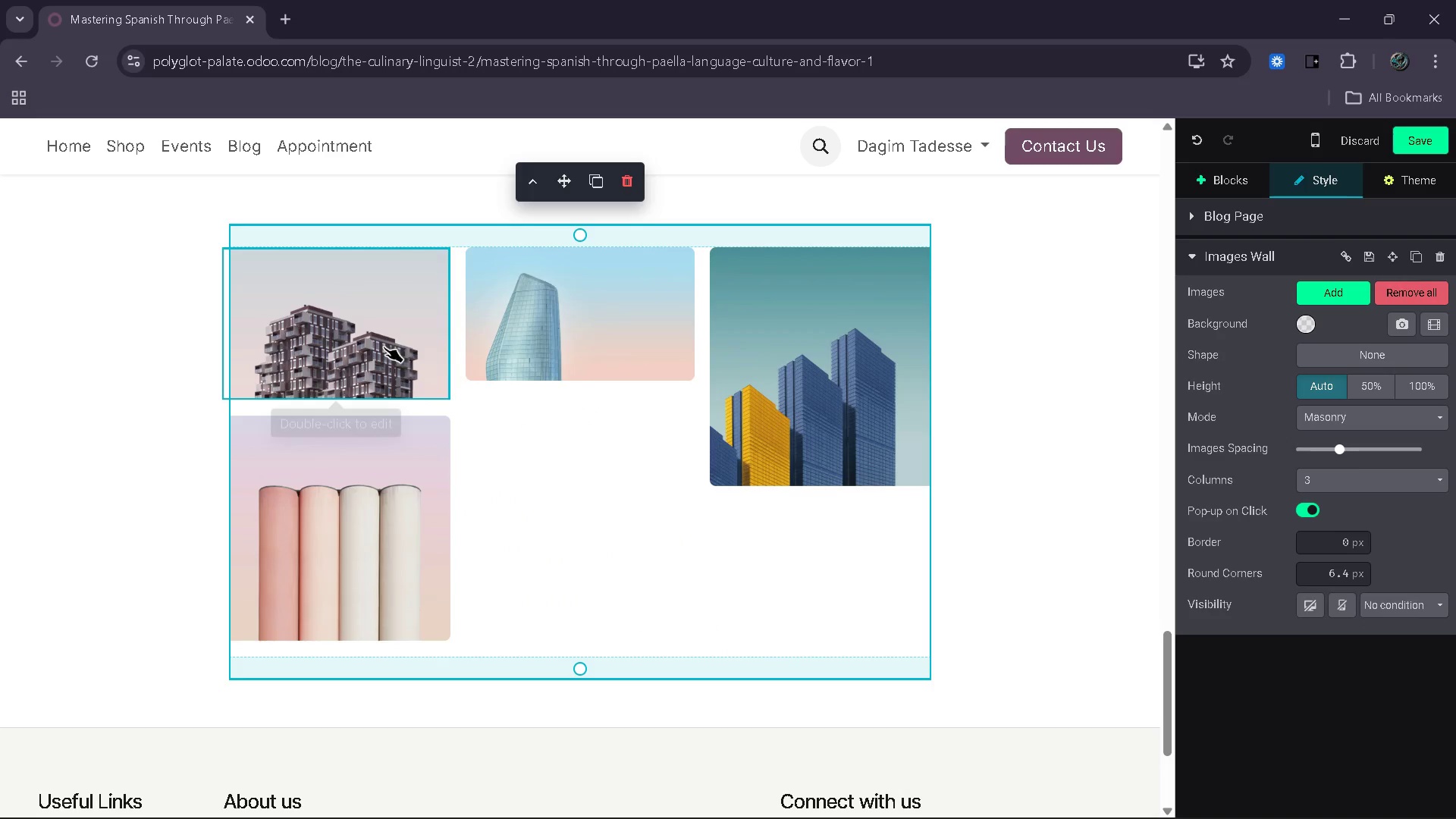 
key(Home)
 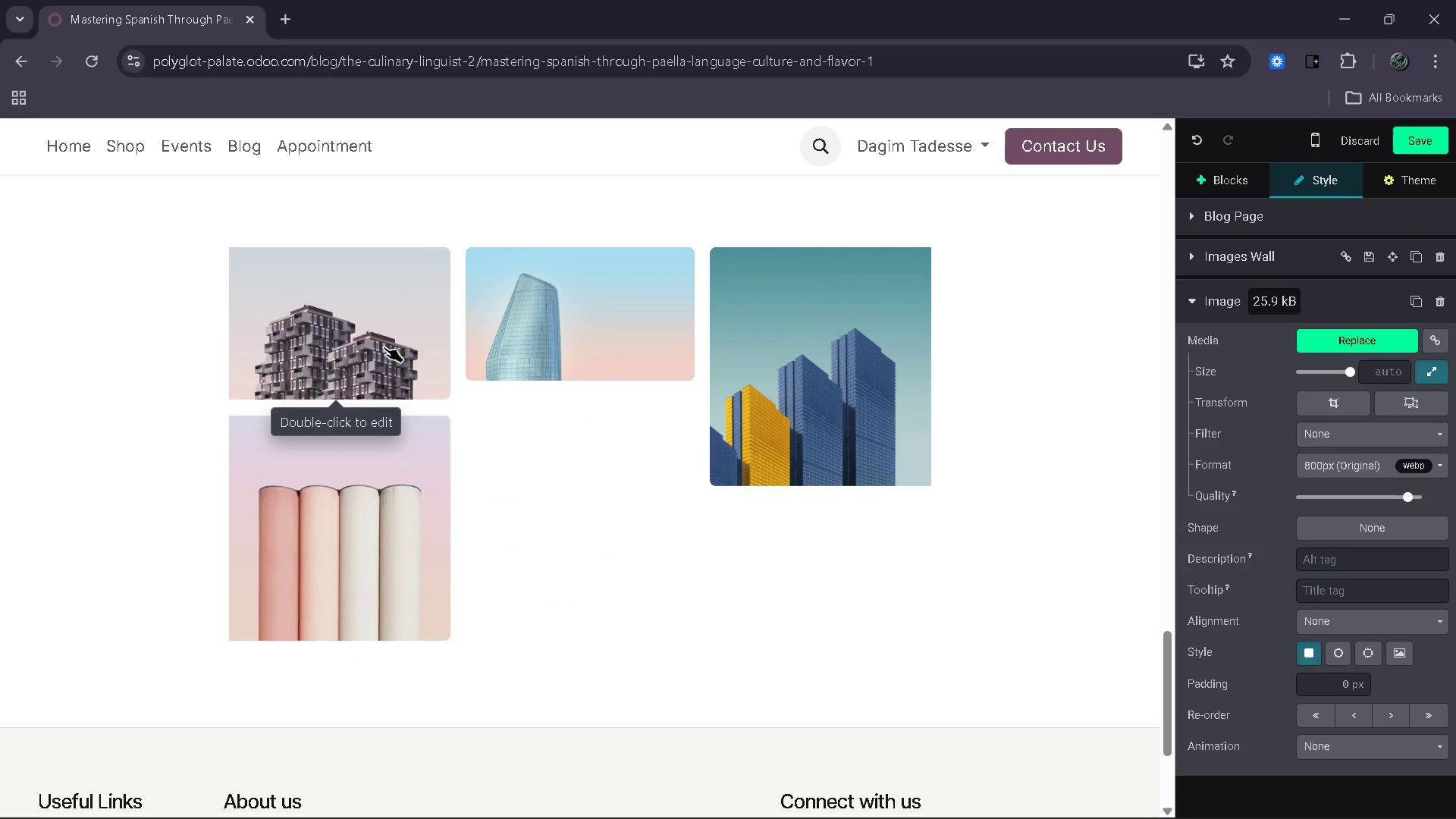 
left_click([384, 347])
 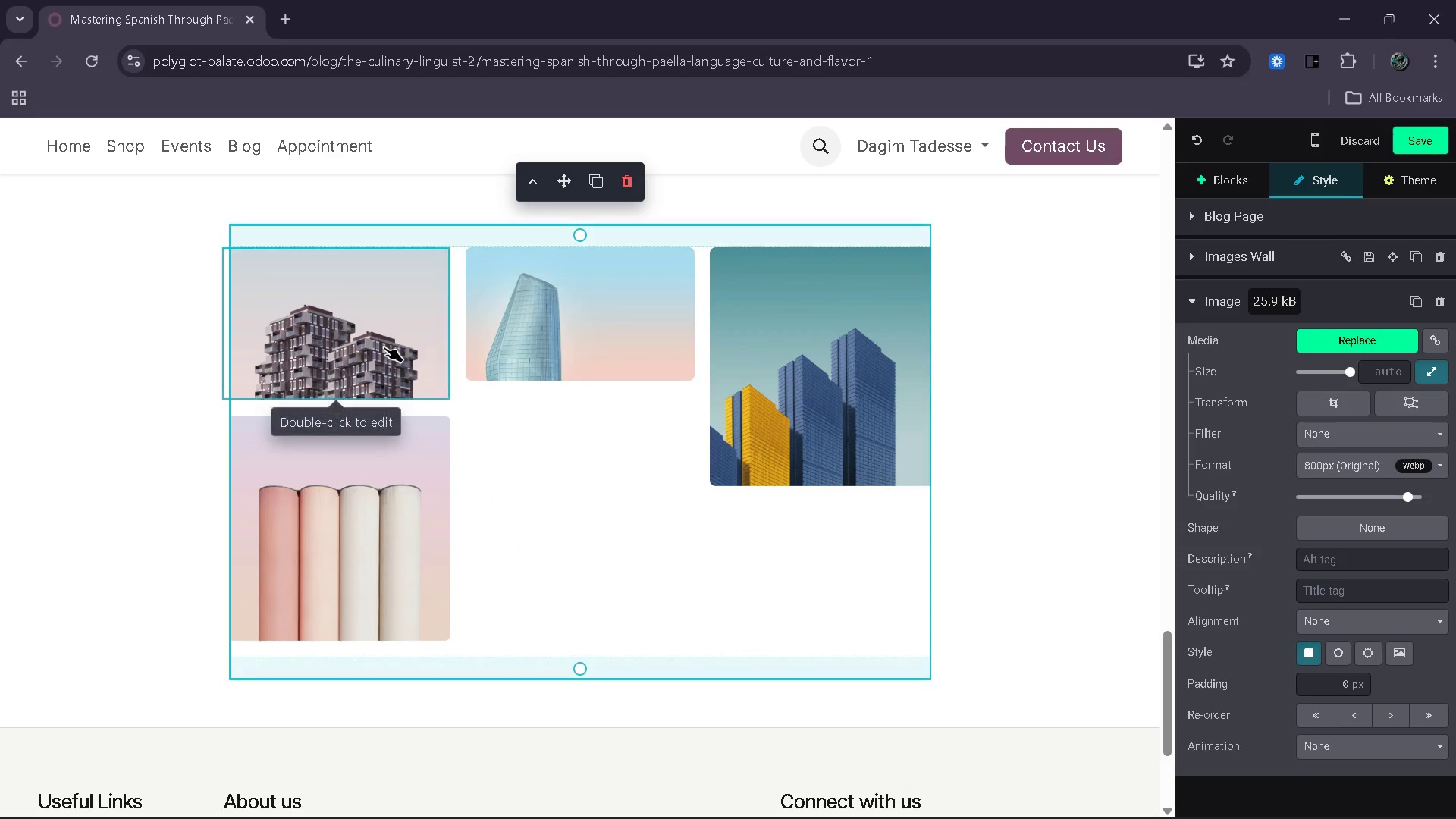 
key(Delete)
 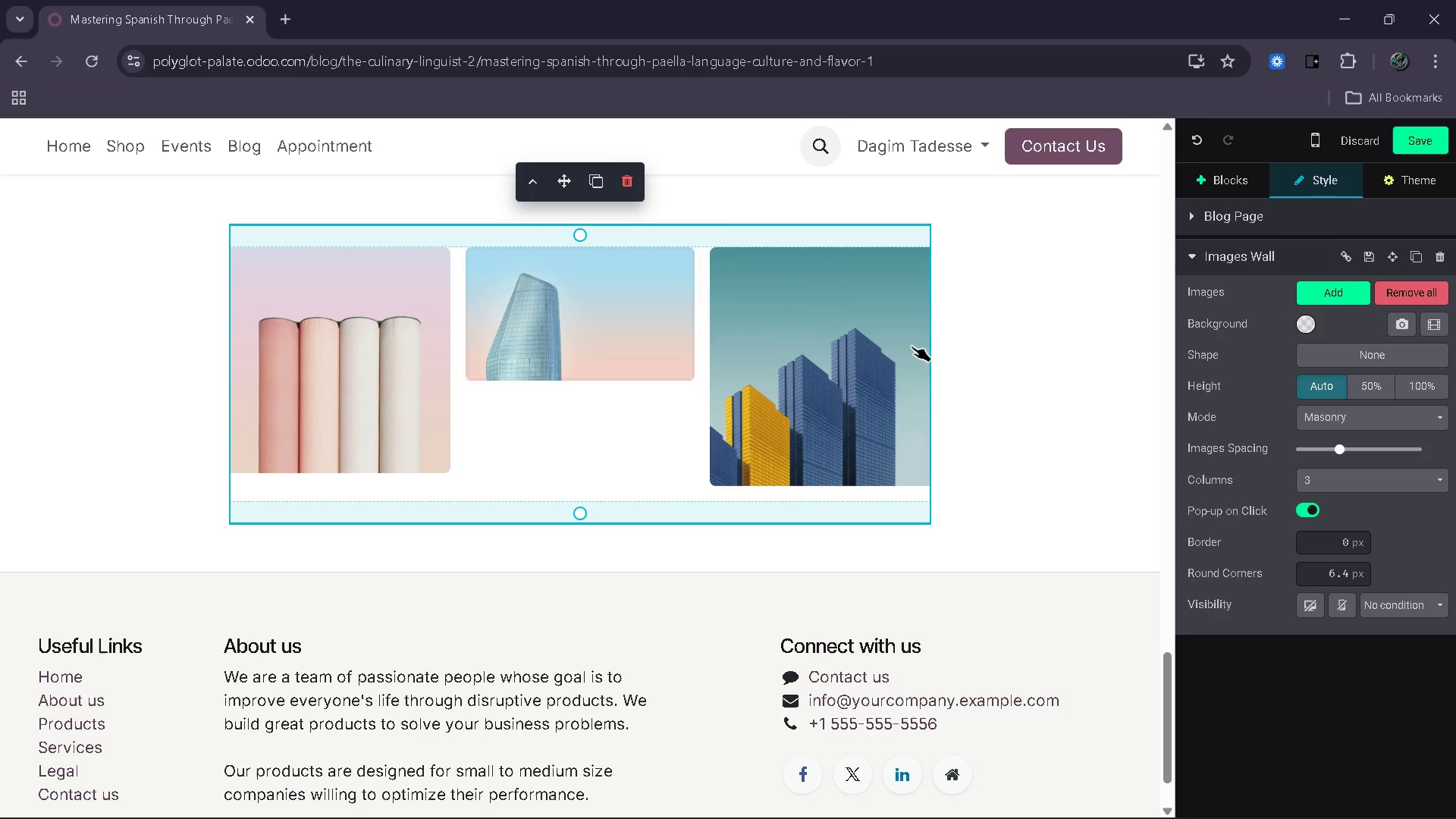 
left_click([974, 356])
 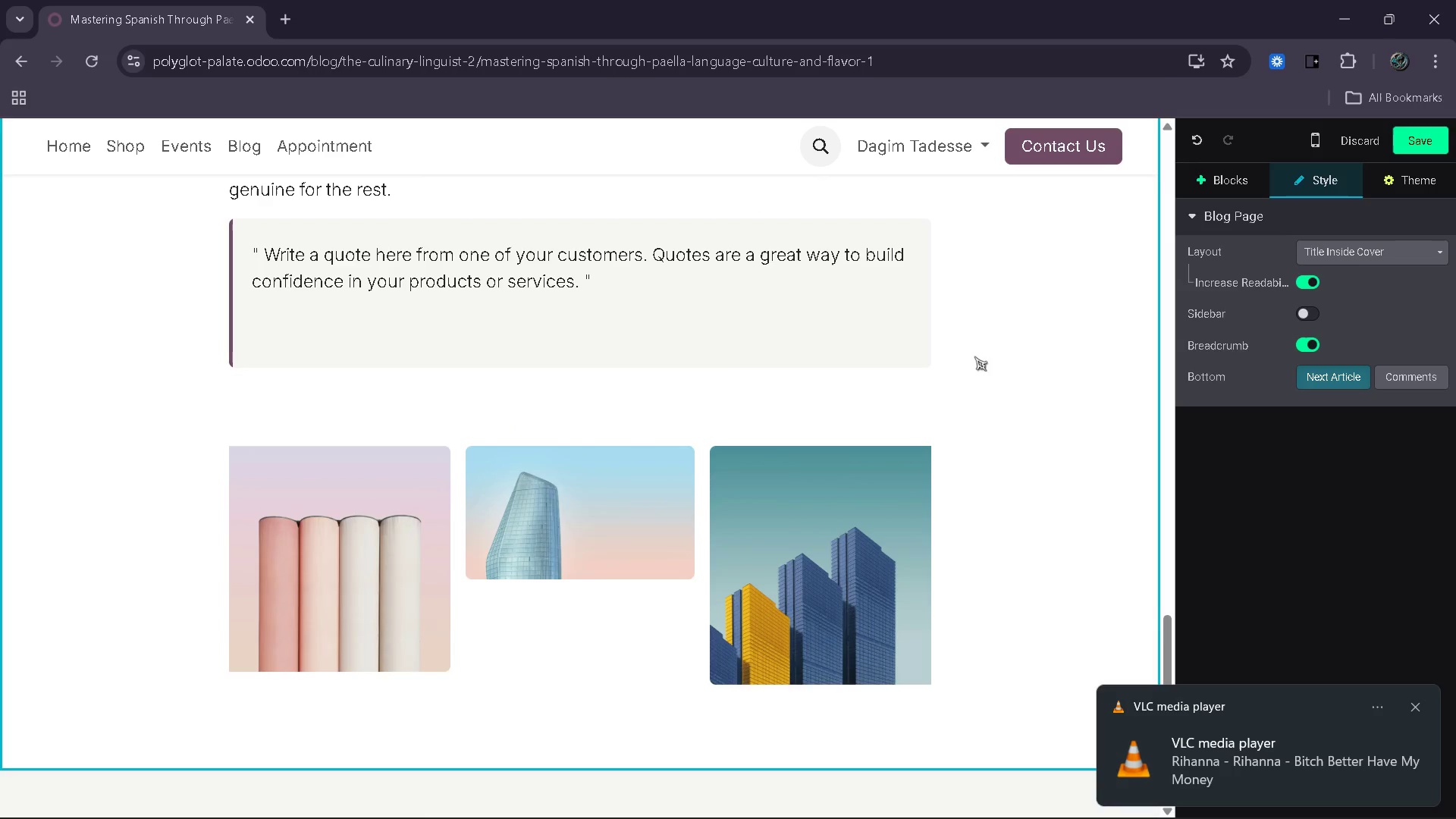 
wait(8.31)
 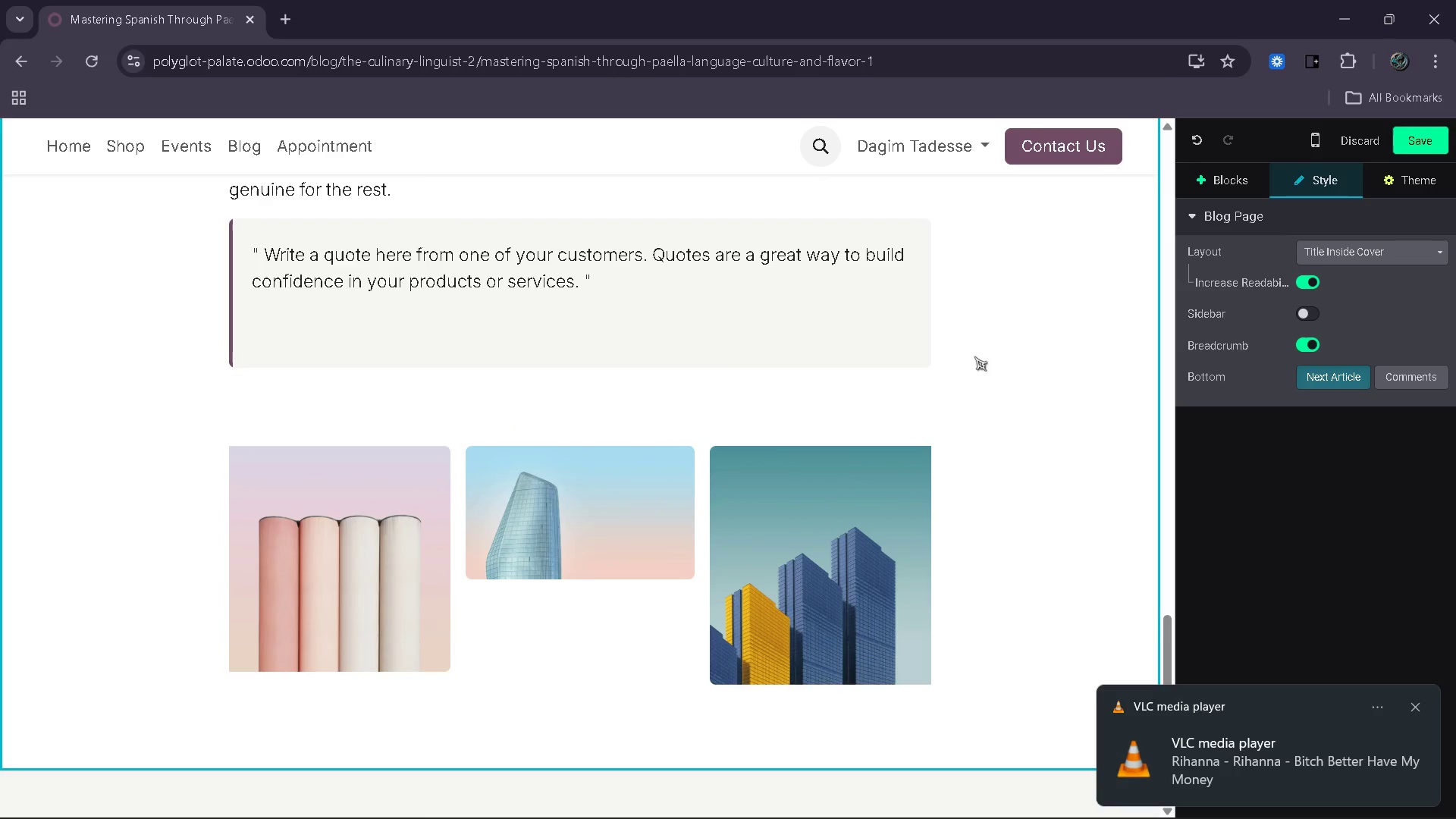 
left_click([1210, 192])
 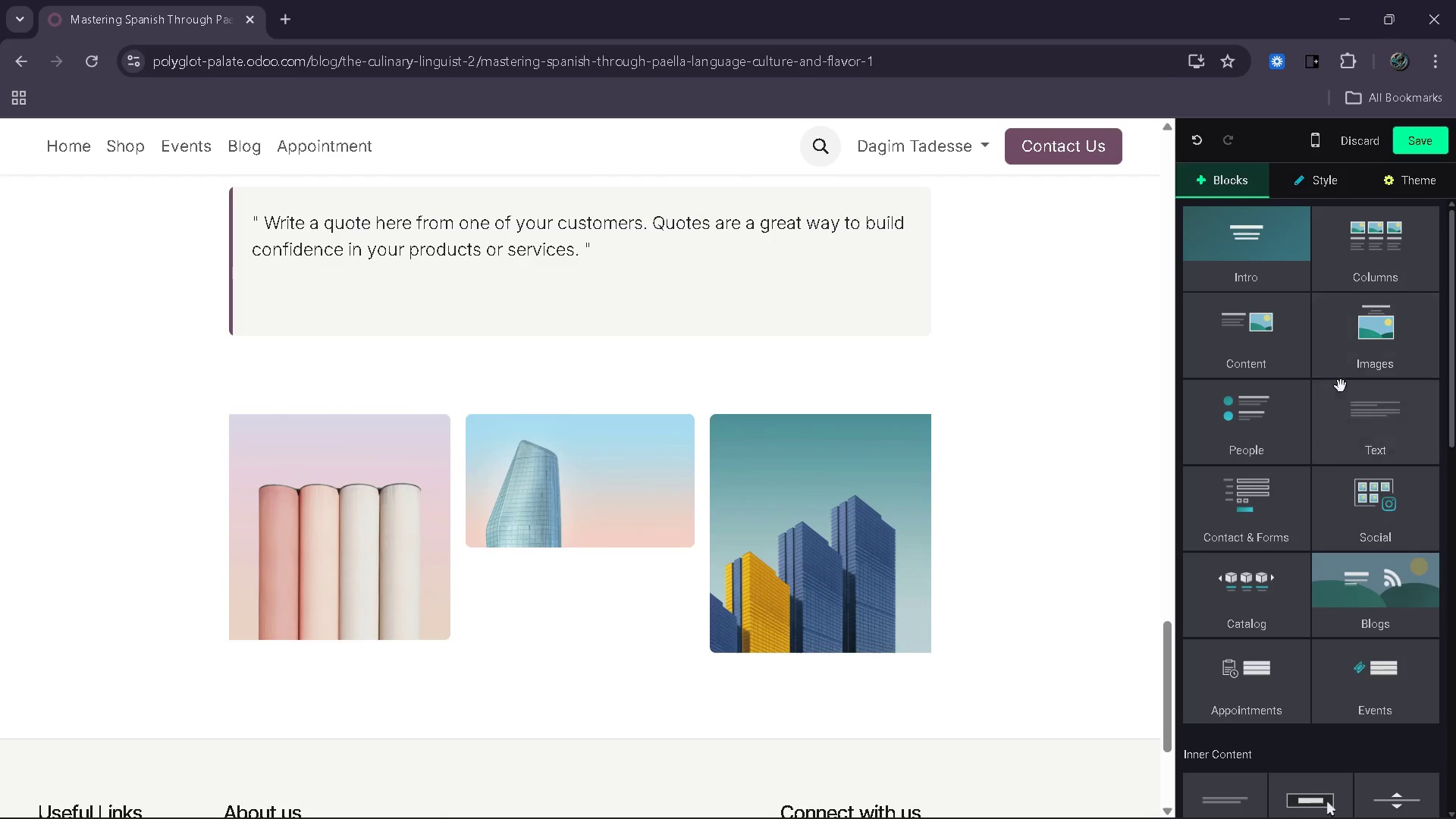 
left_click_drag(start_coordinate=[1371, 435], to_coordinate=[632, 695])
 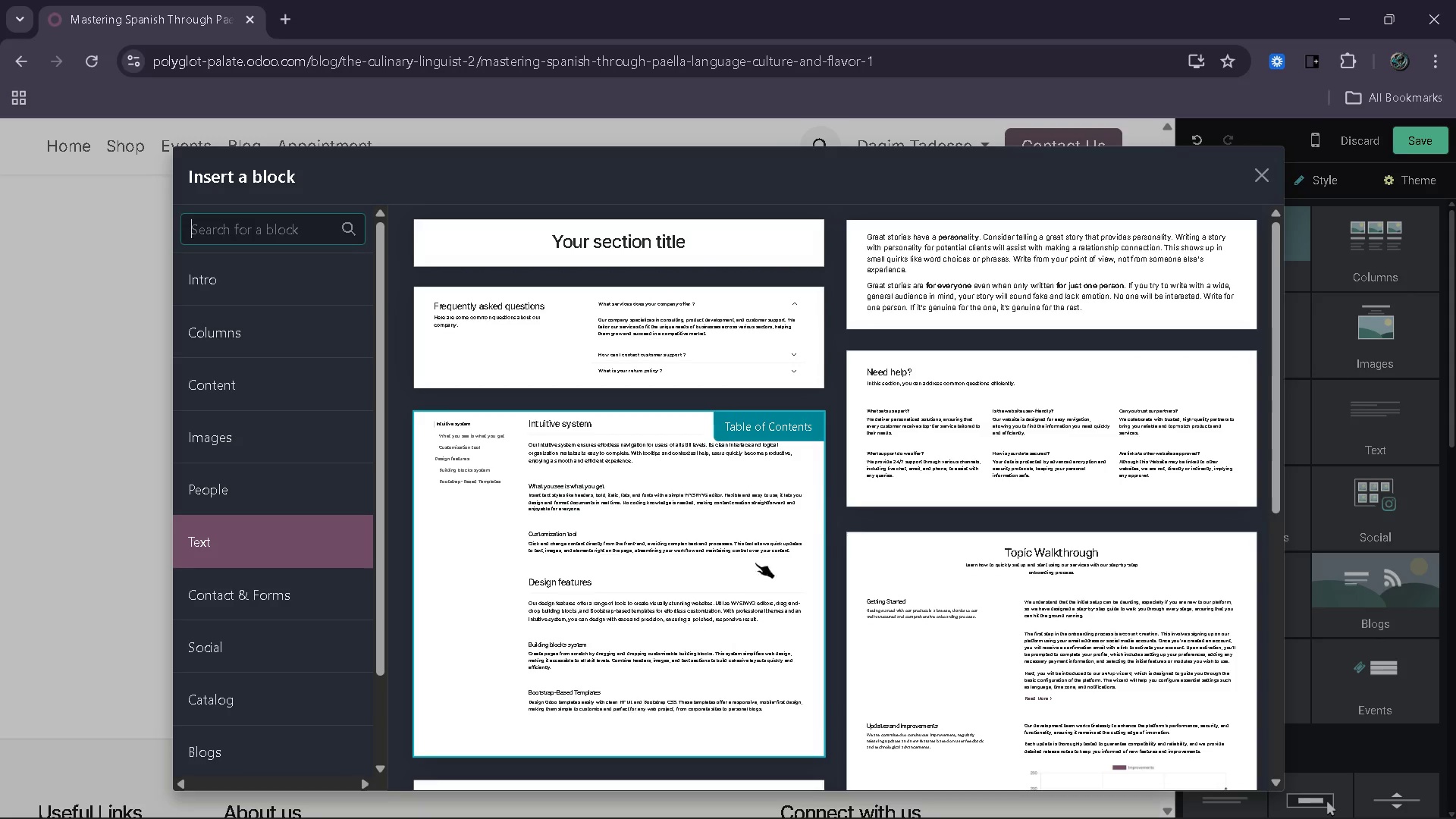 
left_click([990, 302])
 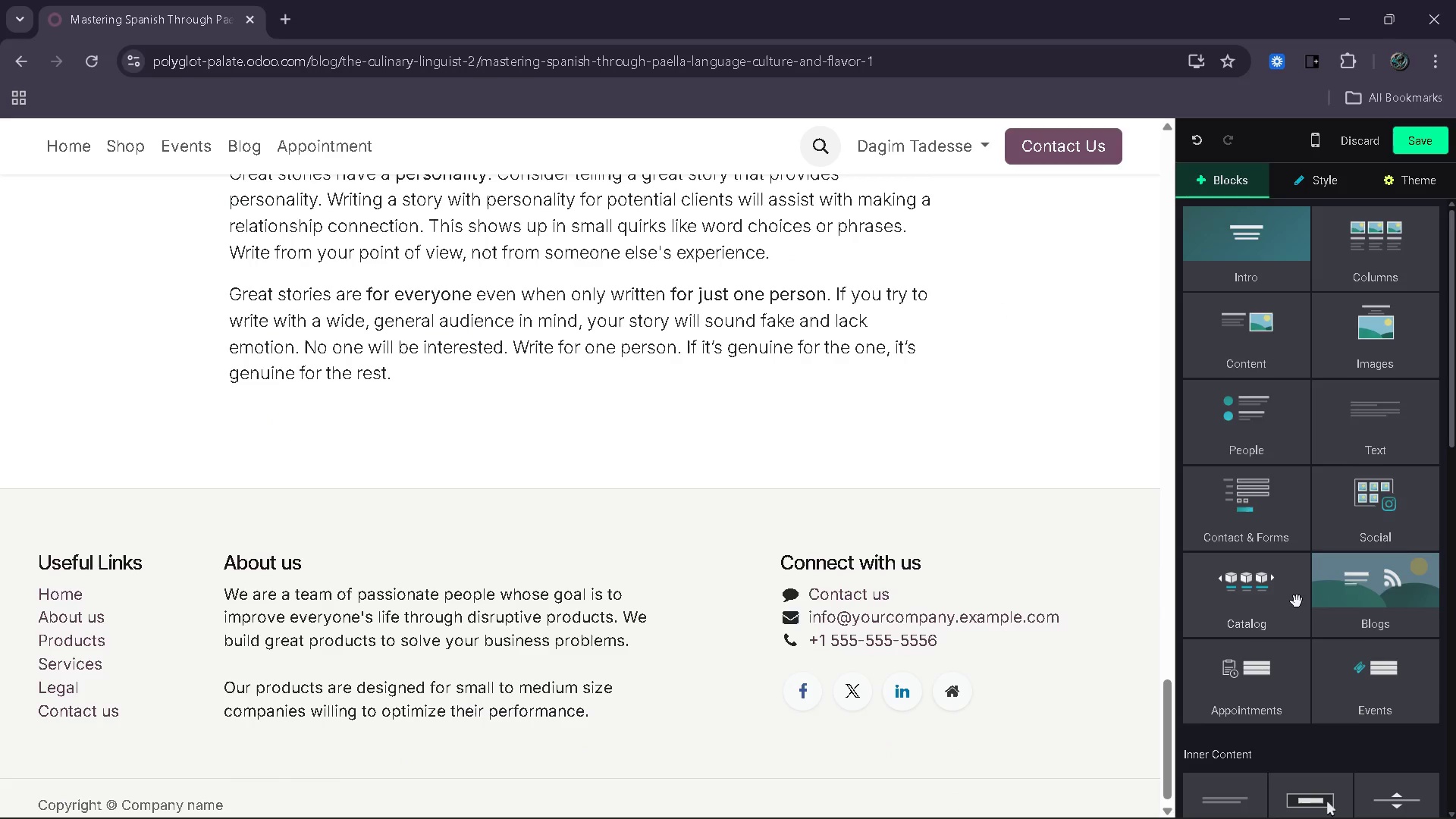 
left_click_drag(start_coordinate=[1385, 647], to_coordinate=[617, 454])
 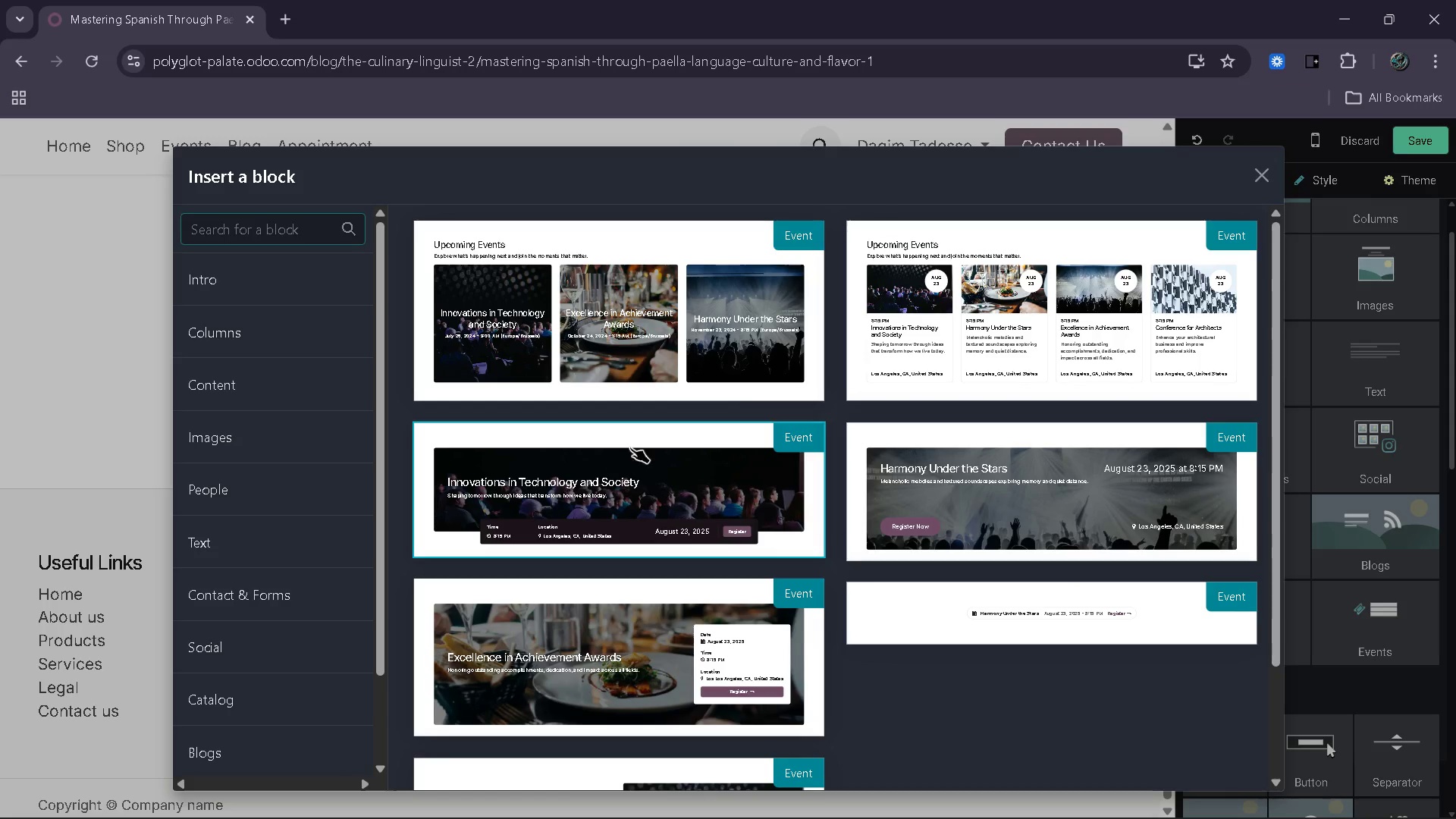 
left_click([948, 318])
 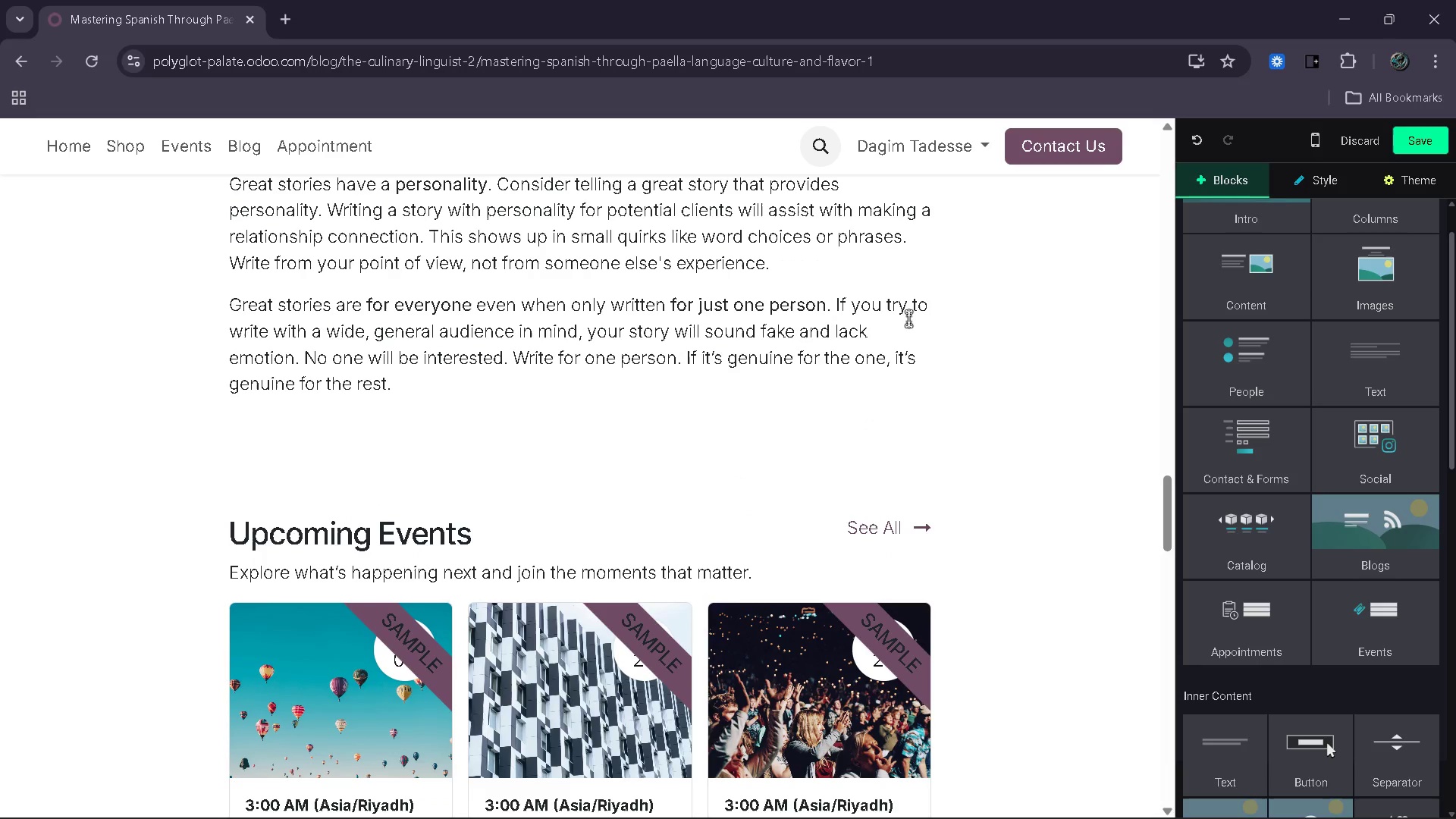 
wait(23.92)
 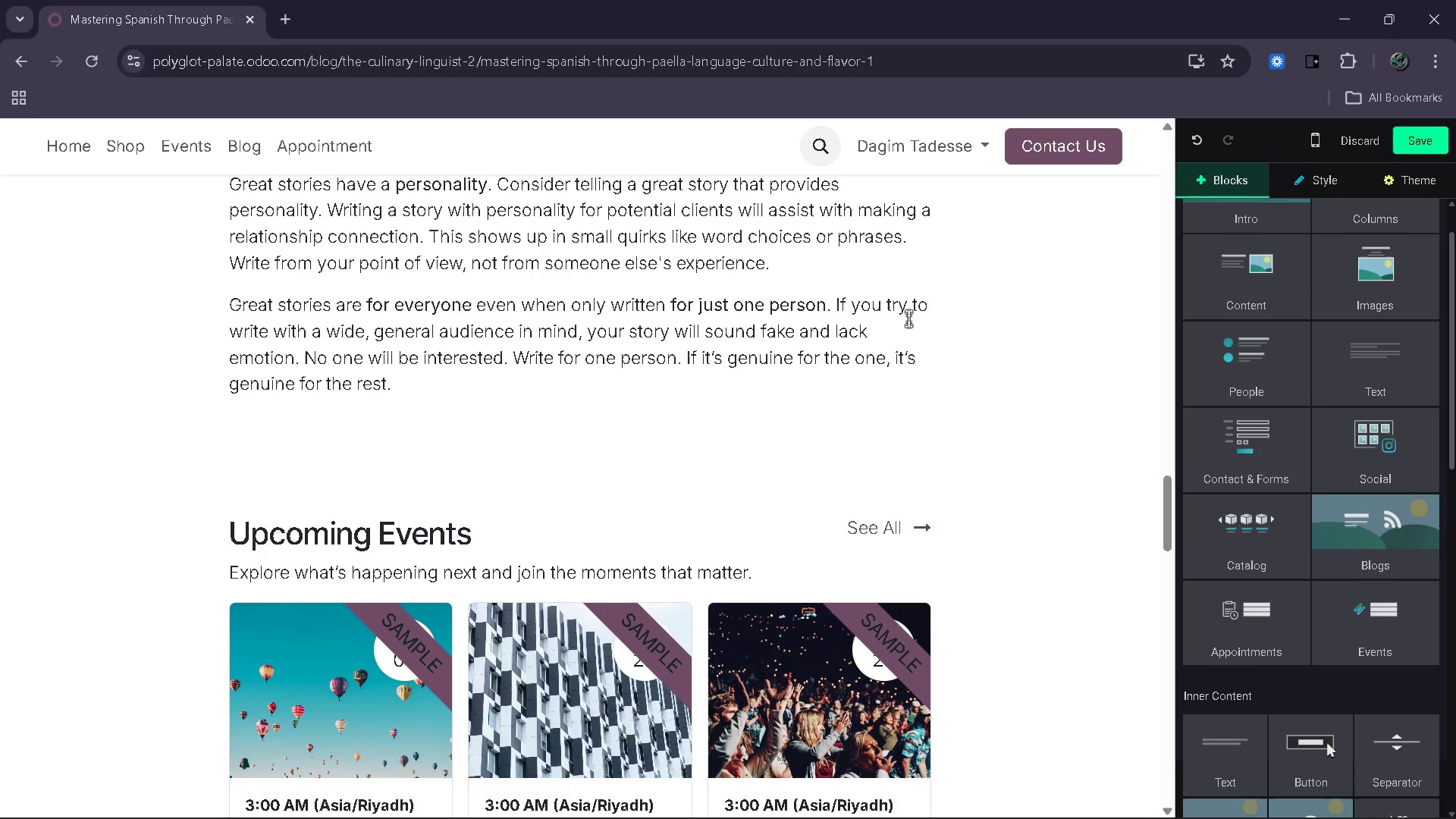 
left_click_drag(start_coordinate=[1274, 419], to_coordinate=[697, 526])
 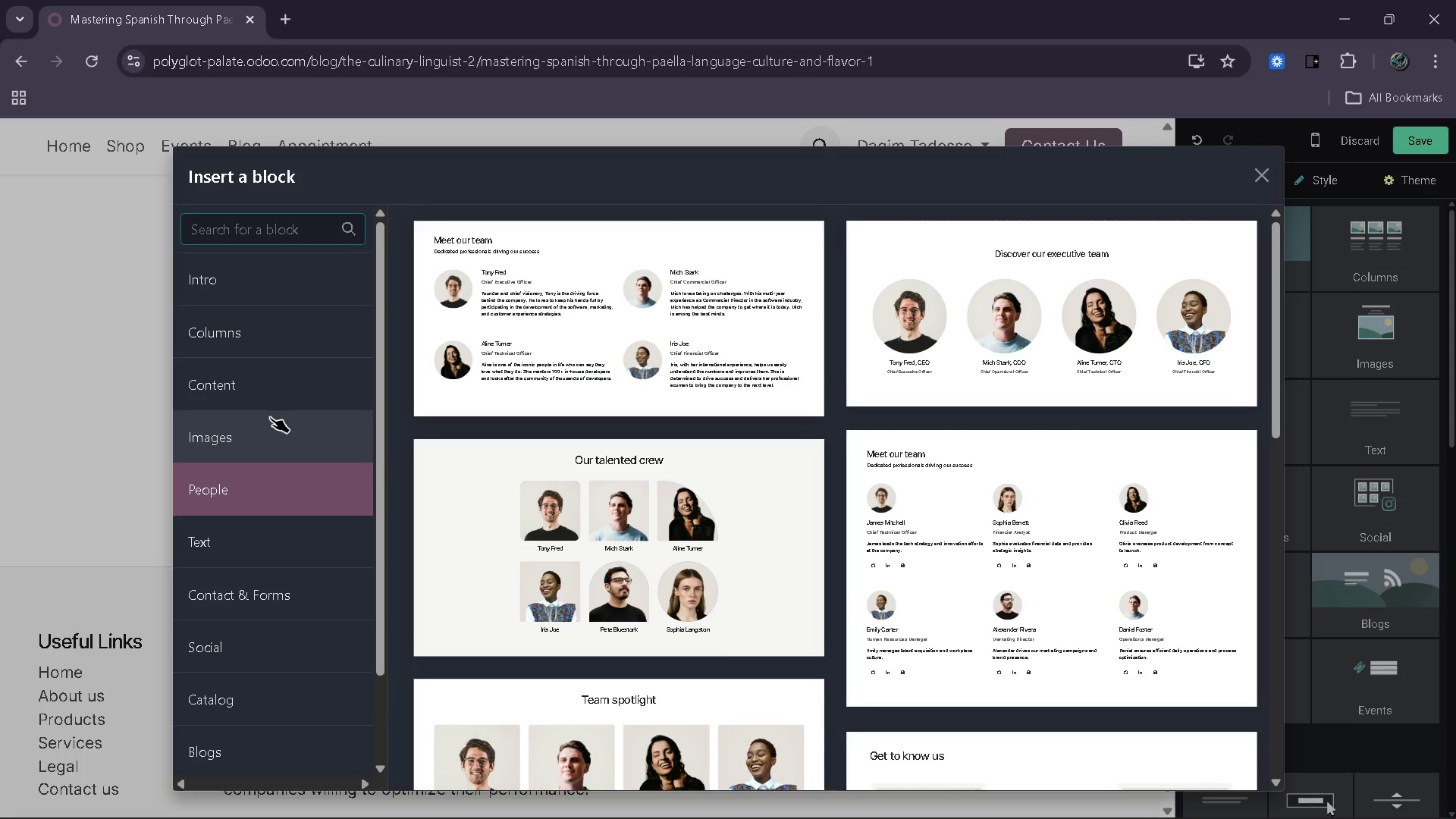 
type(new)
 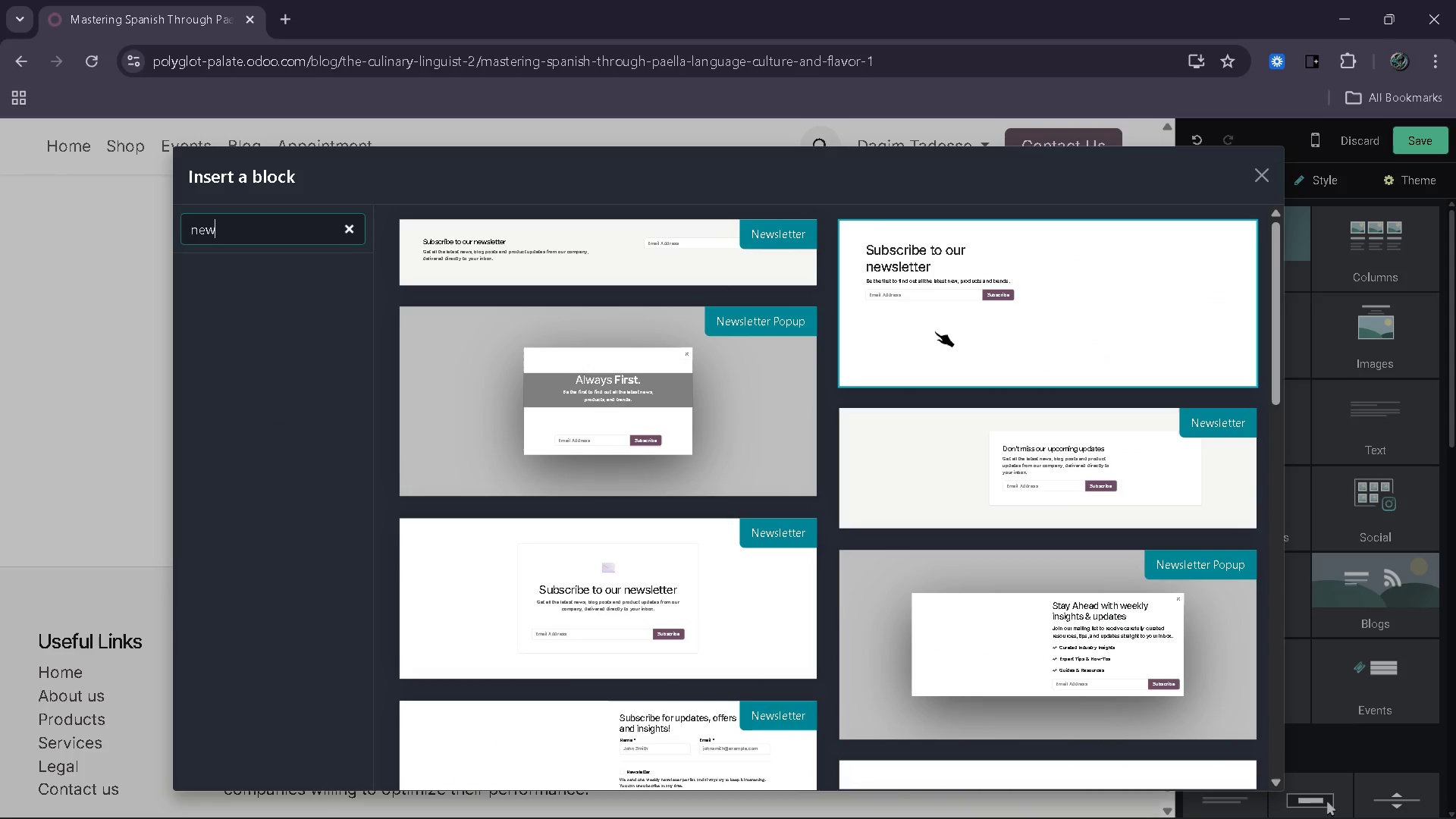 
left_click([710, 258])
 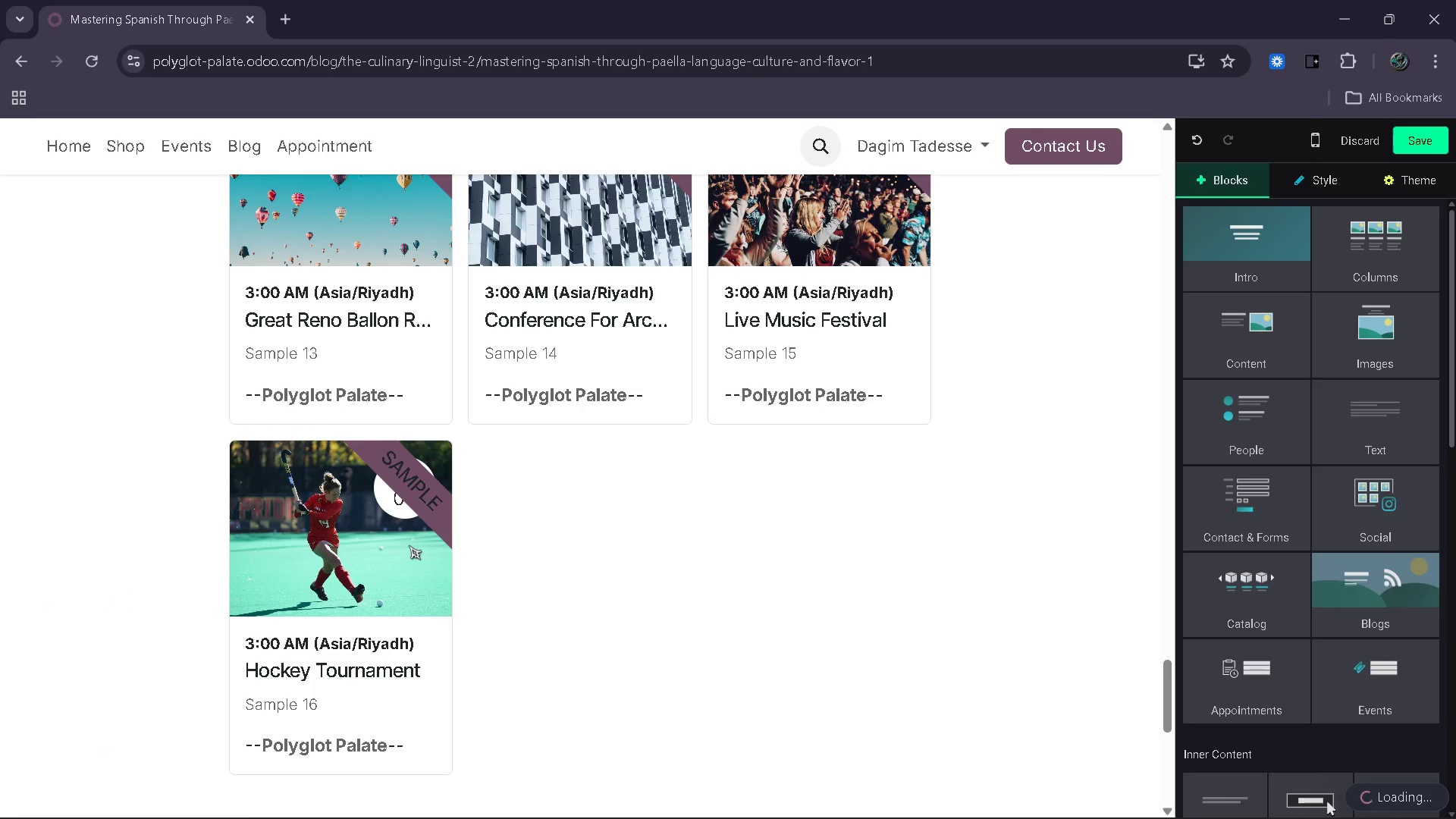 
left_click([567, 383])
 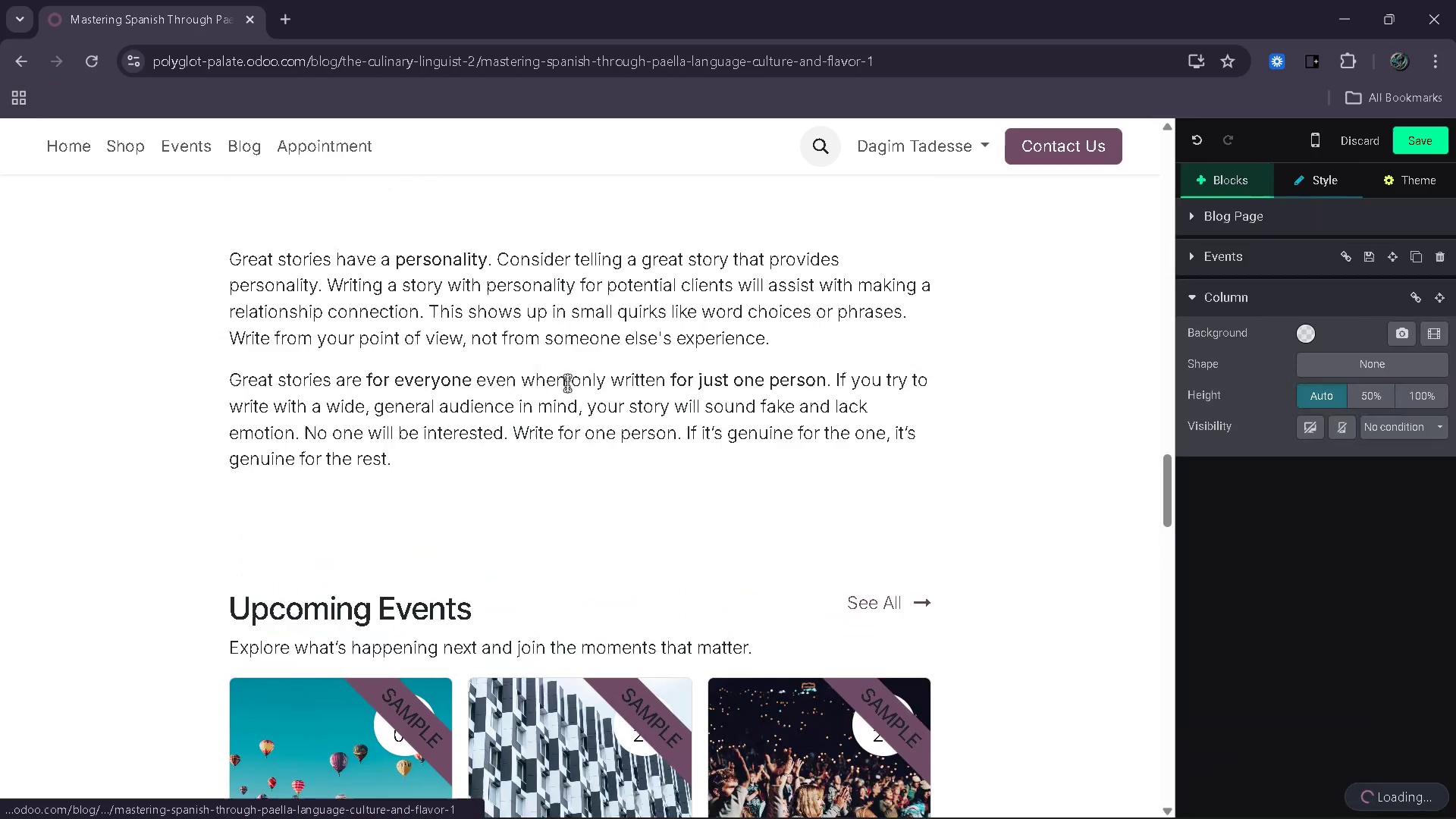 
left_click([510, 674])
 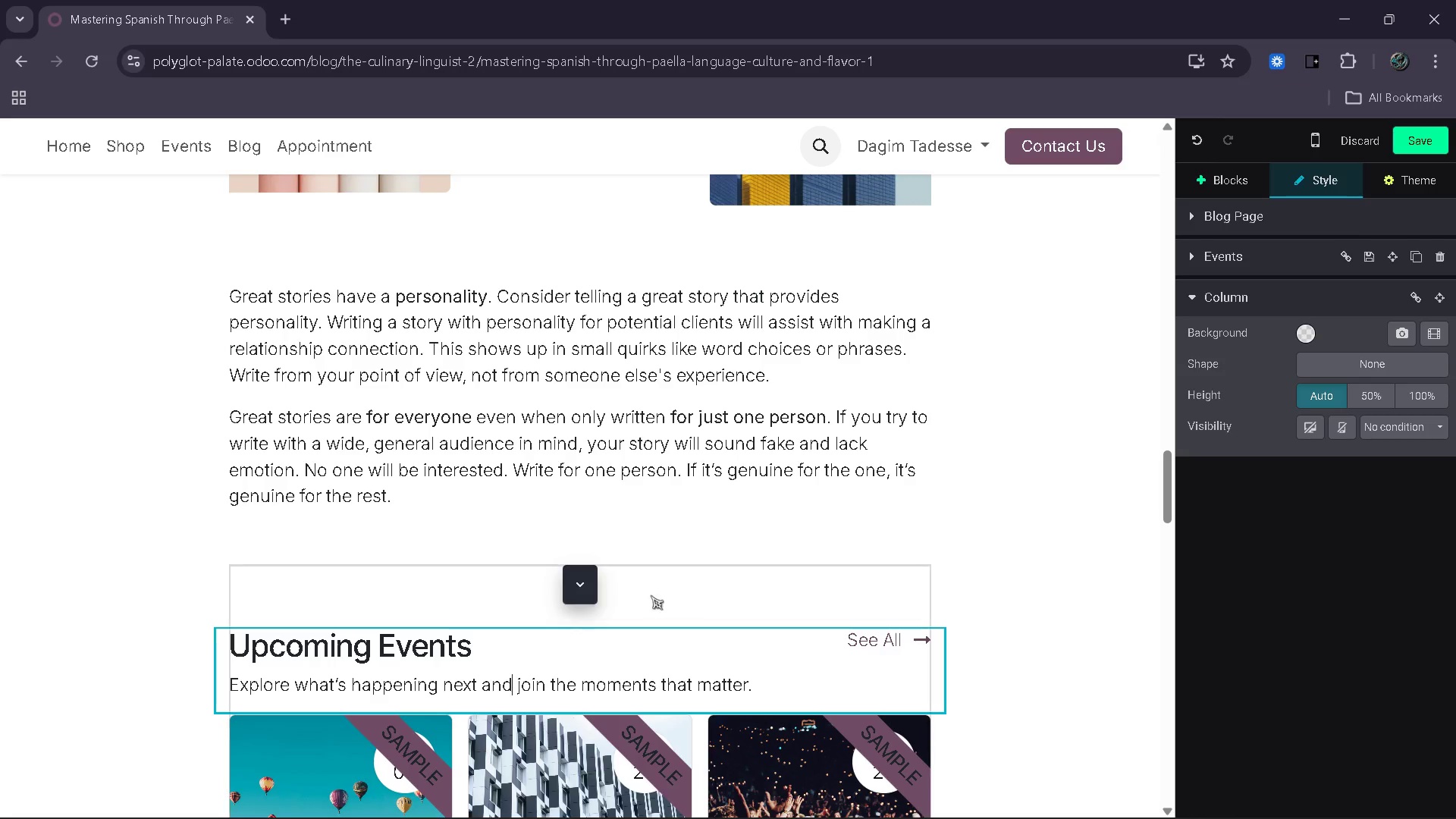 
left_click([582, 584])
 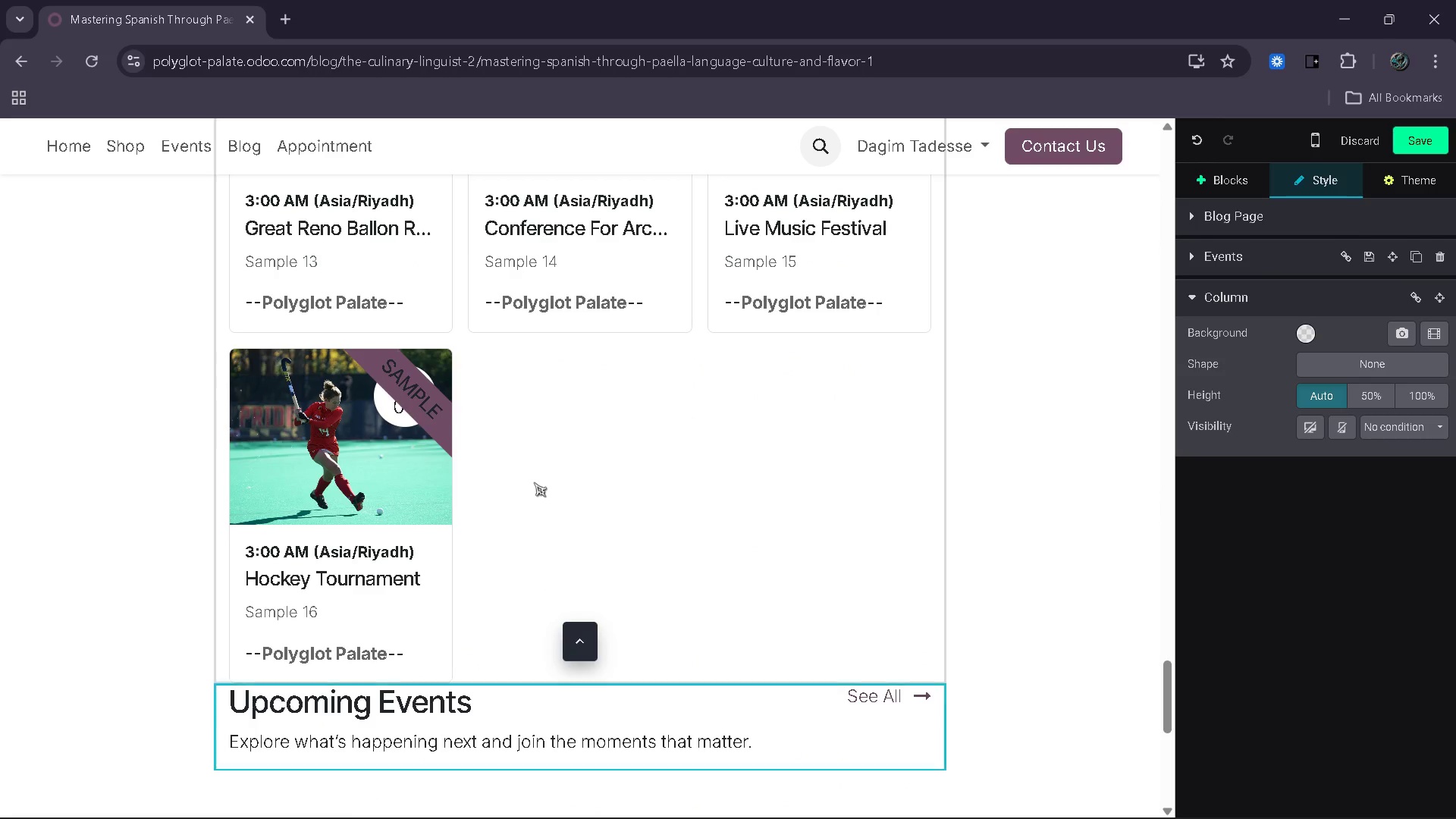 
mouse_move([606, 610])
 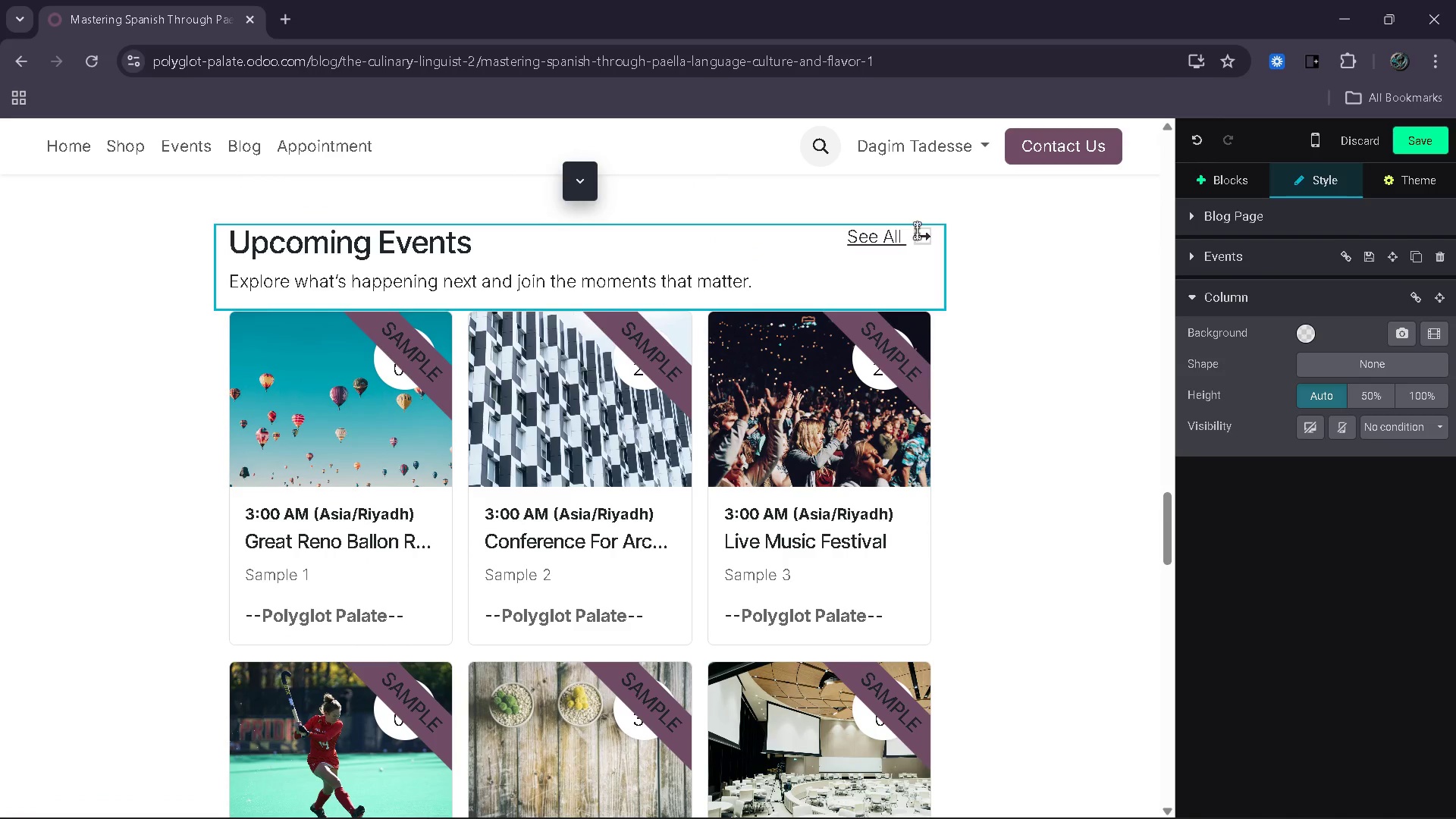 
left_click([917, 231])
 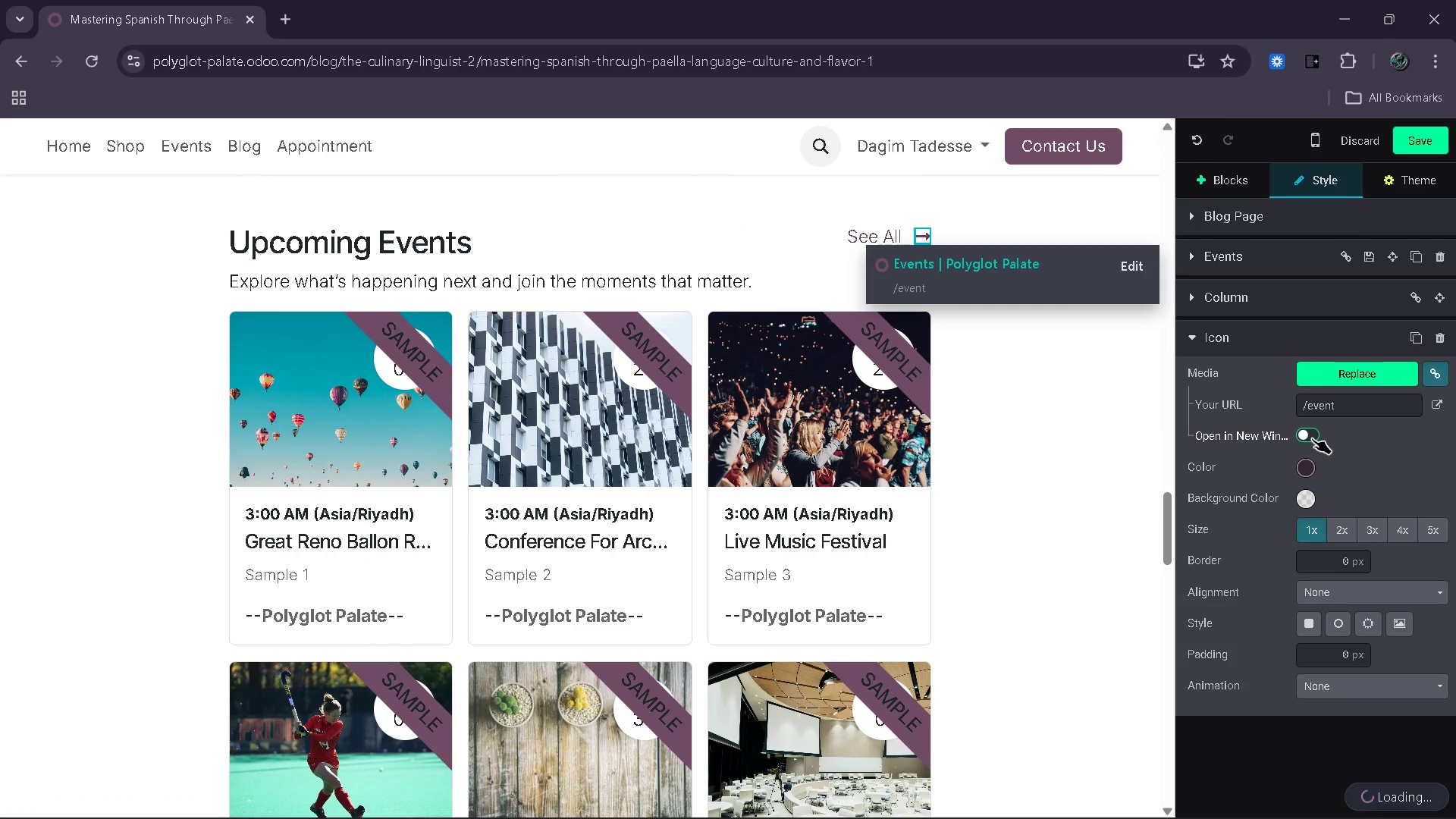 
wait(6.34)
 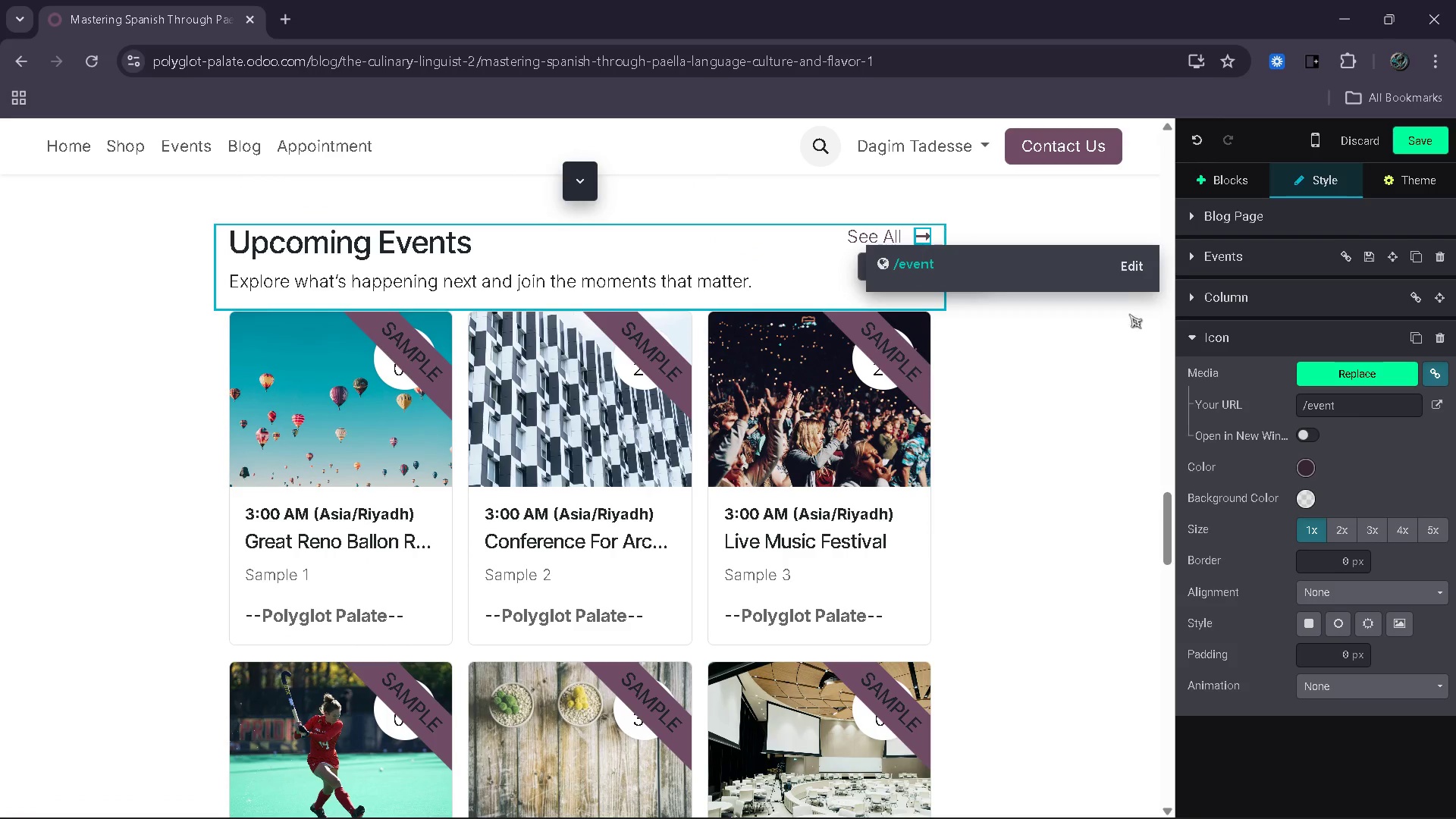 
double_click([1197, 284])
 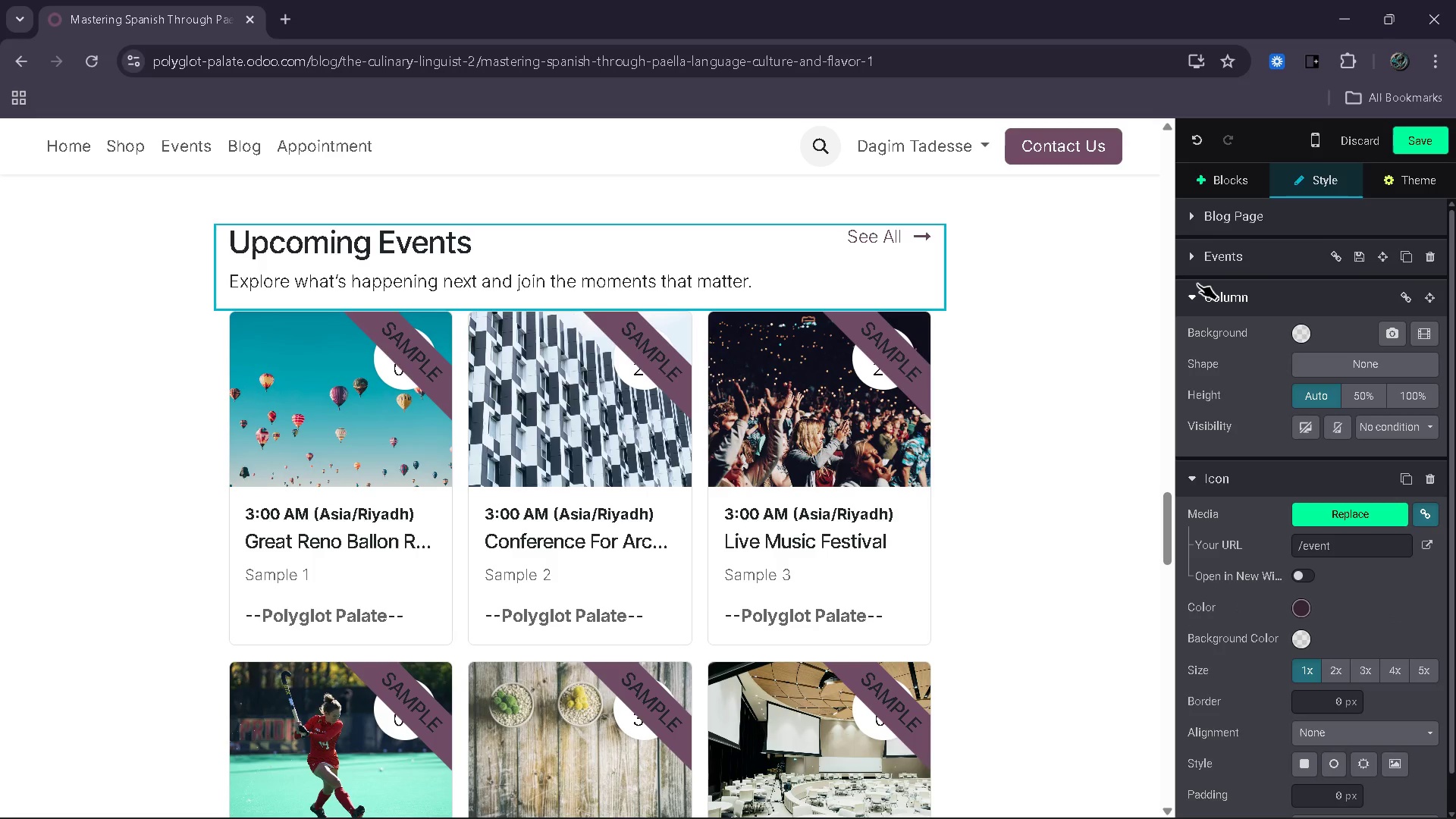 
double_click([1197, 284])
 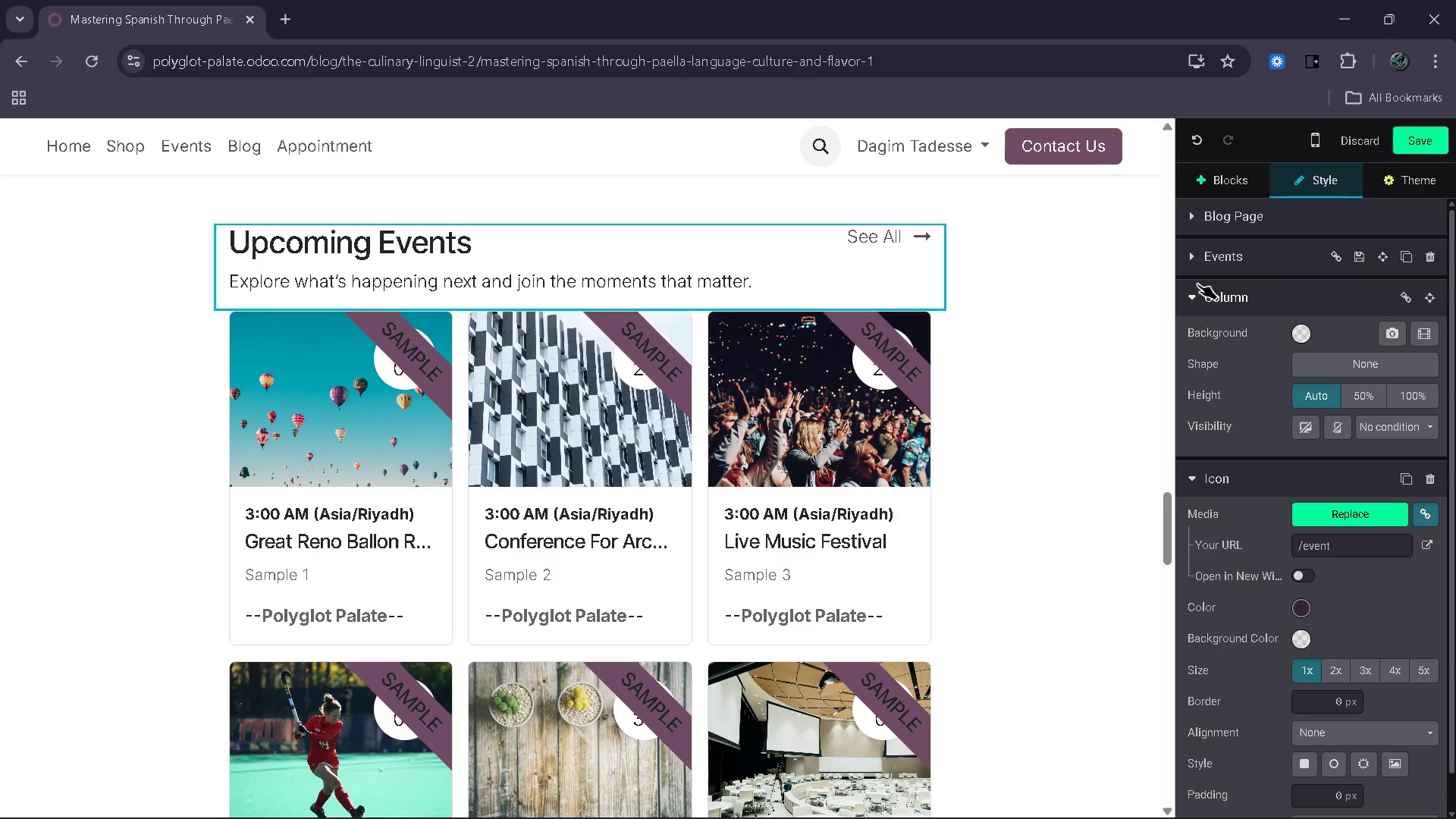 
left_click([1197, 284])
 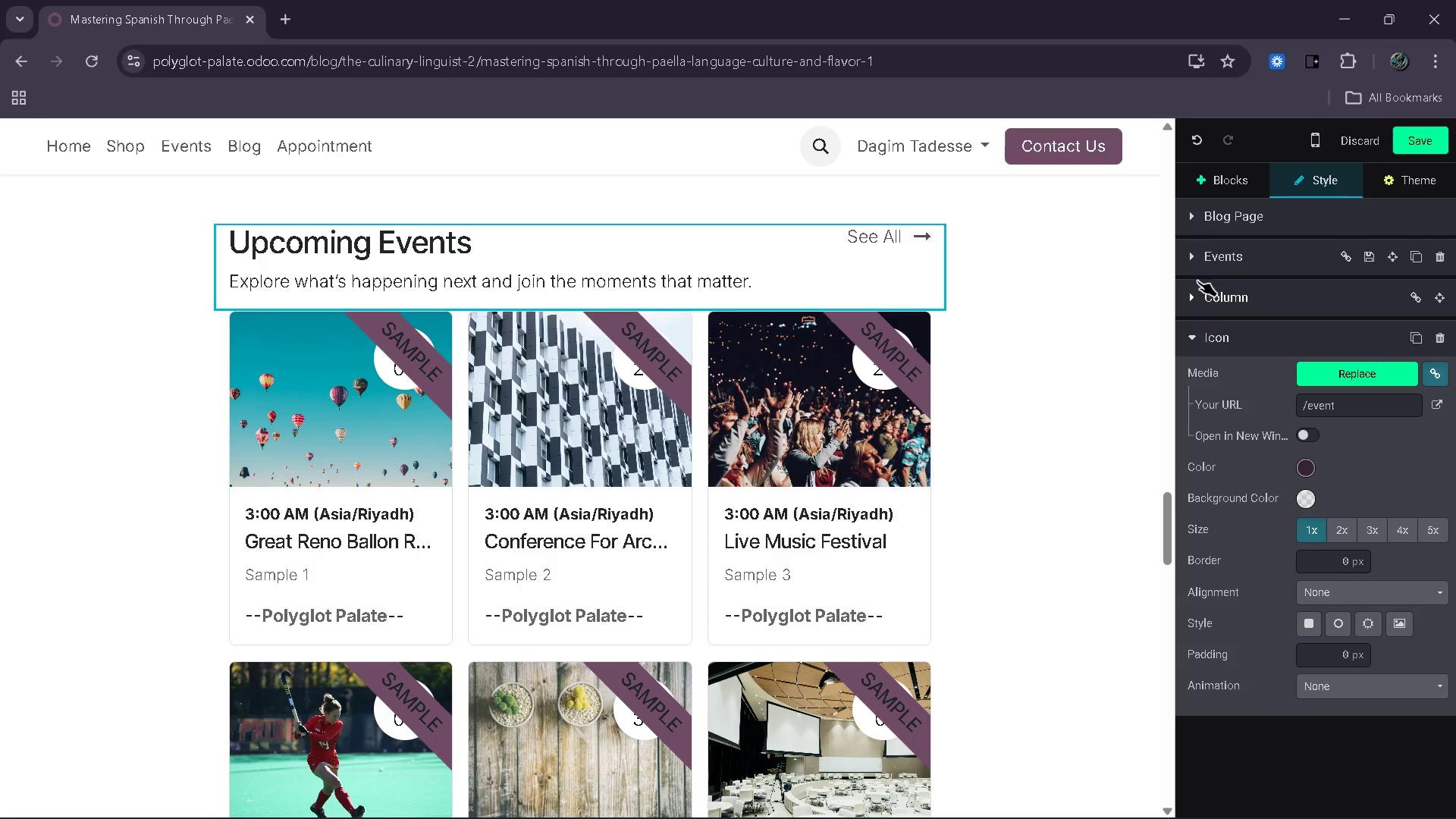 
left_click_drag(start_coordinate=[1197, 281], to_coordinate=[1200, 268])
 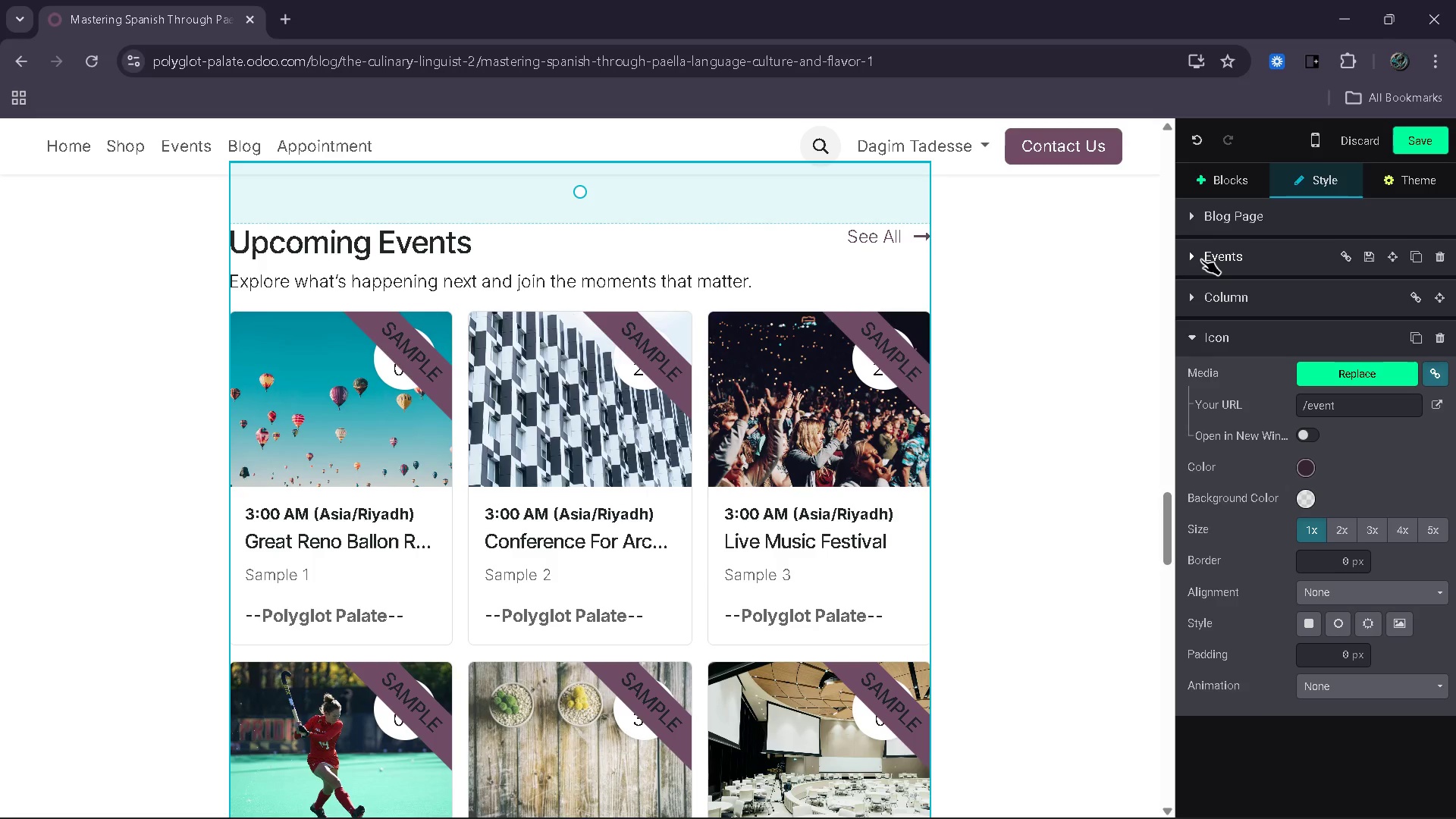 
left_click([1201, 259])
 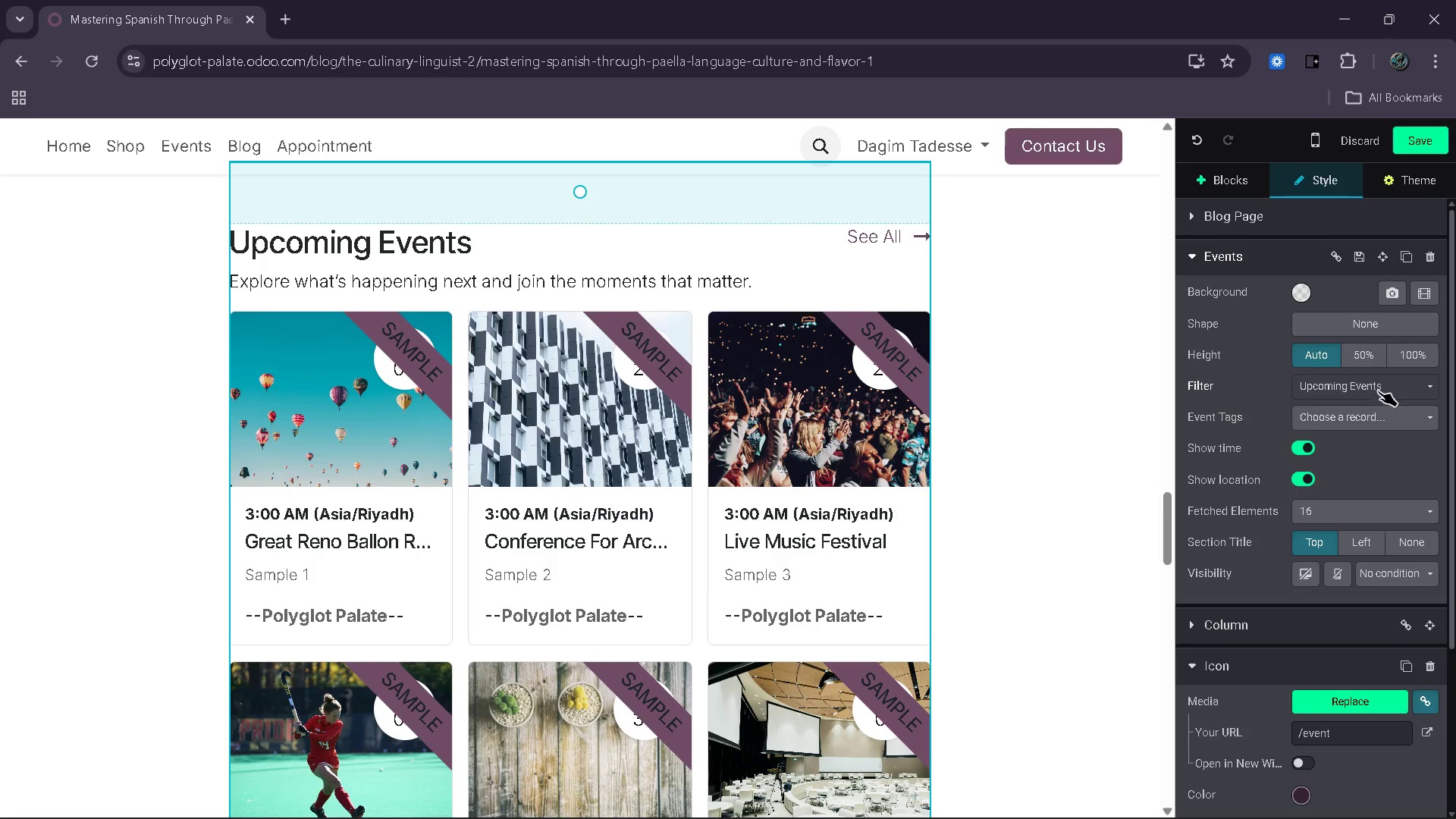 
left_click([1396, 384])
 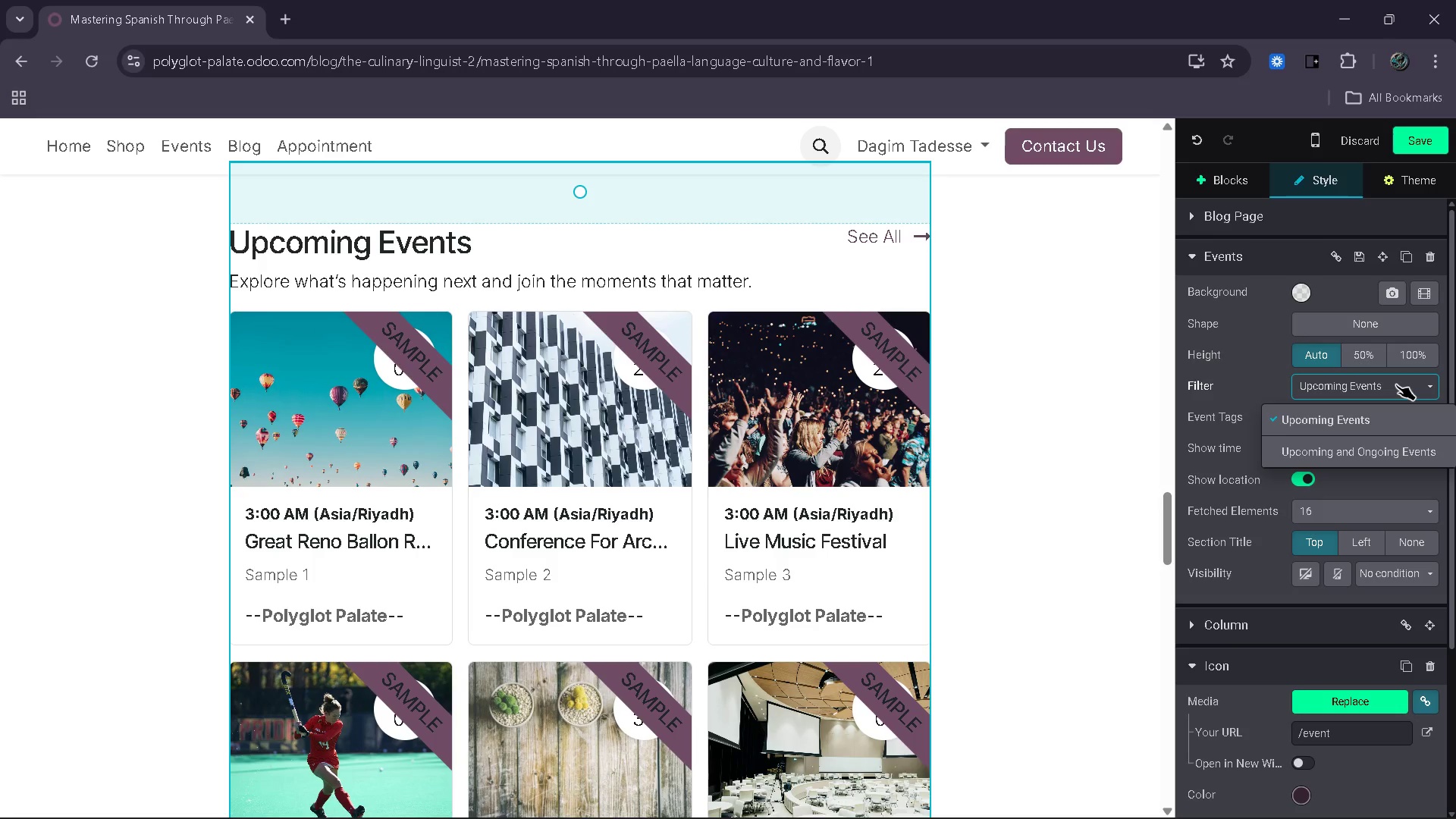 
left_click([1396, 384])
 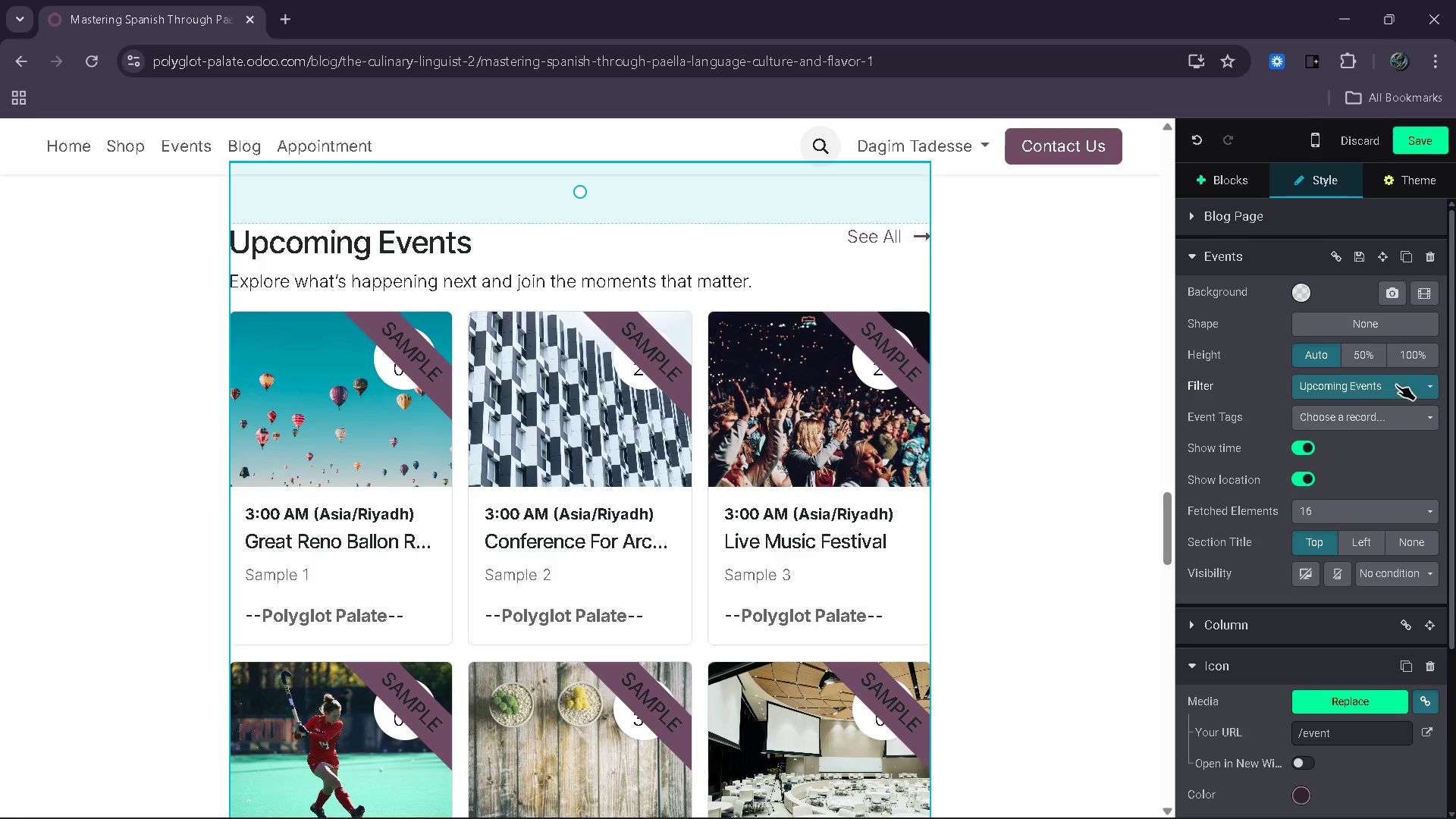 
left_click([1396, 384])
 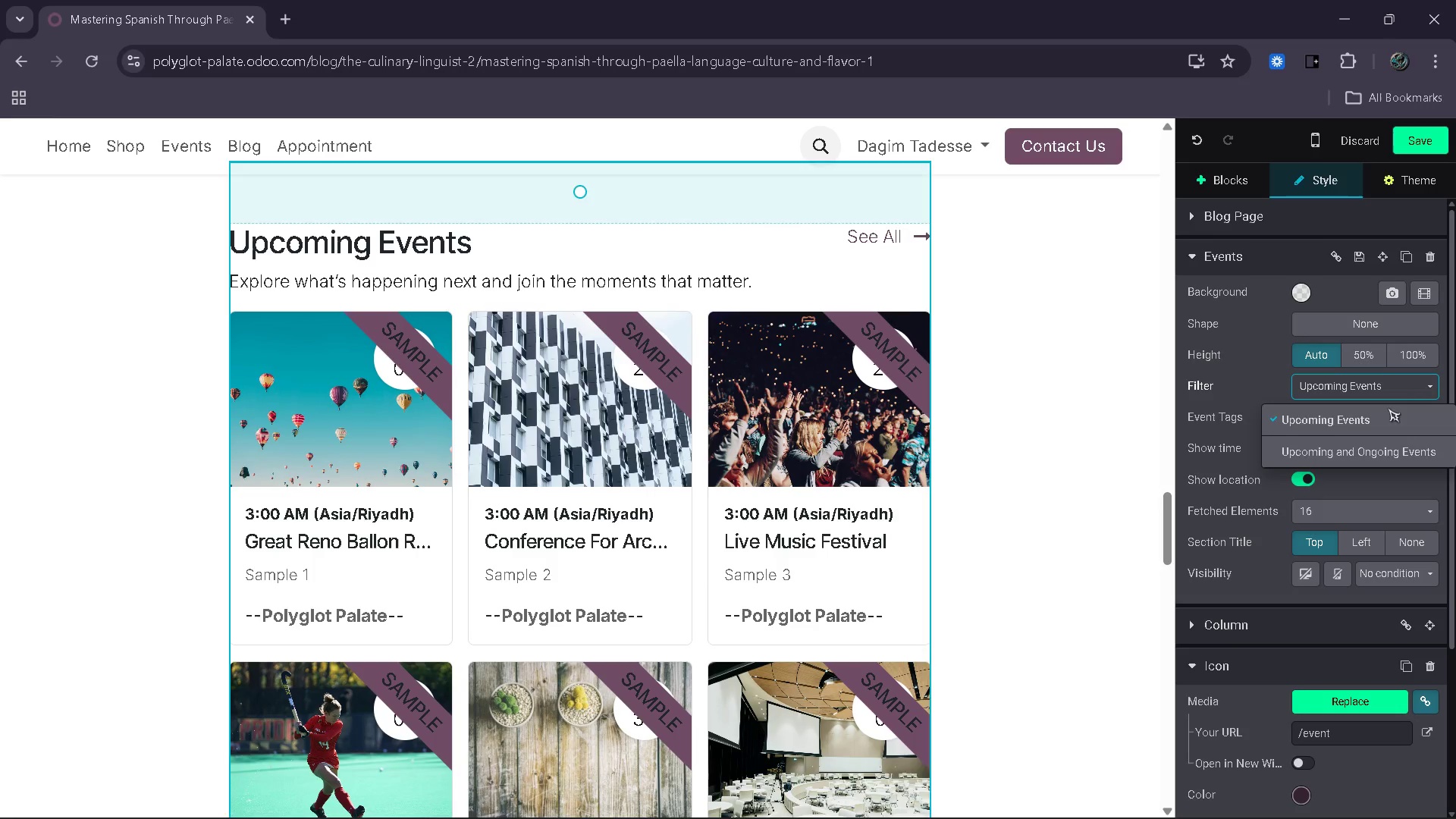 
mouse_move([1398, 416])
 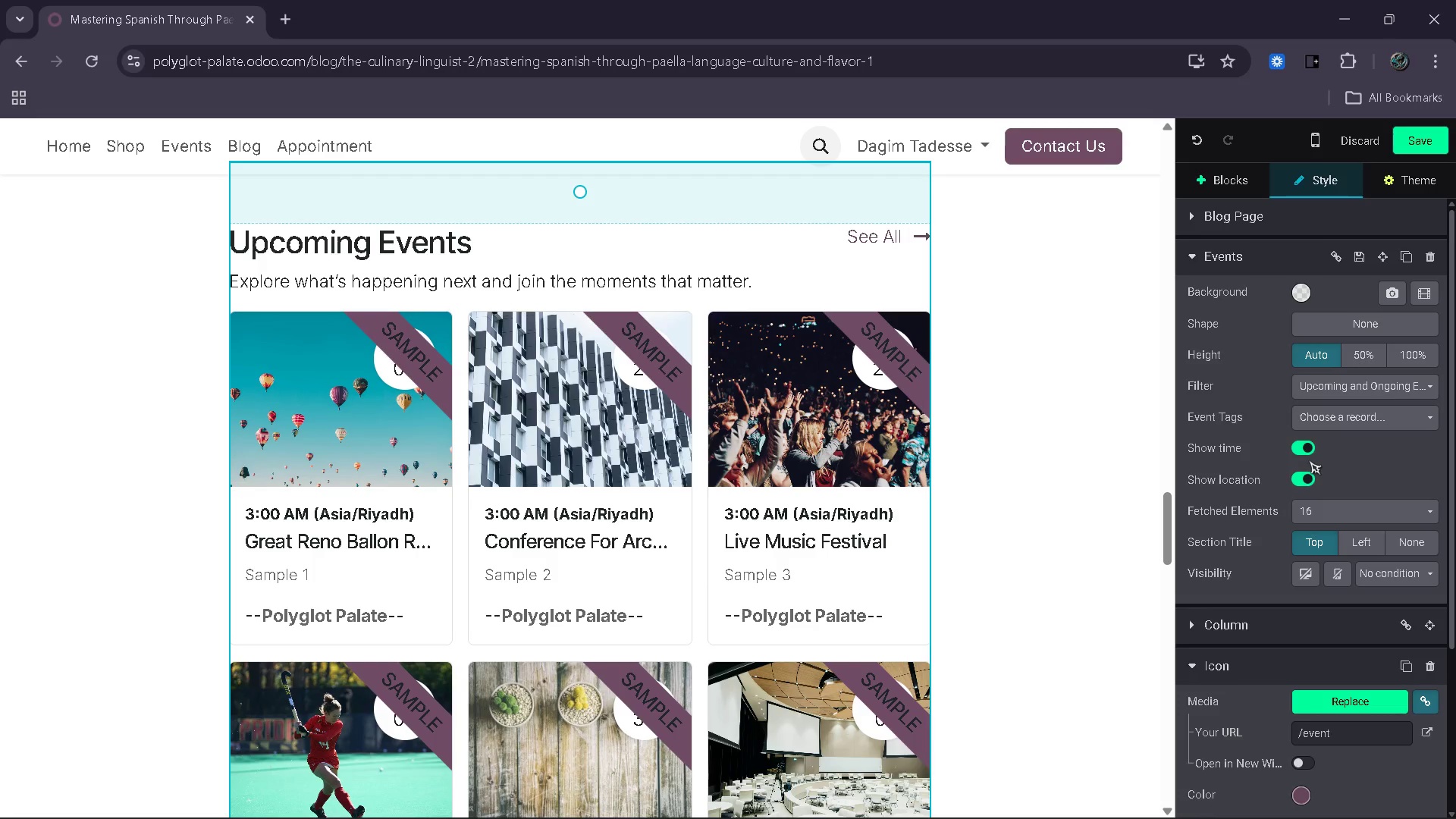 
wait(5.48)
 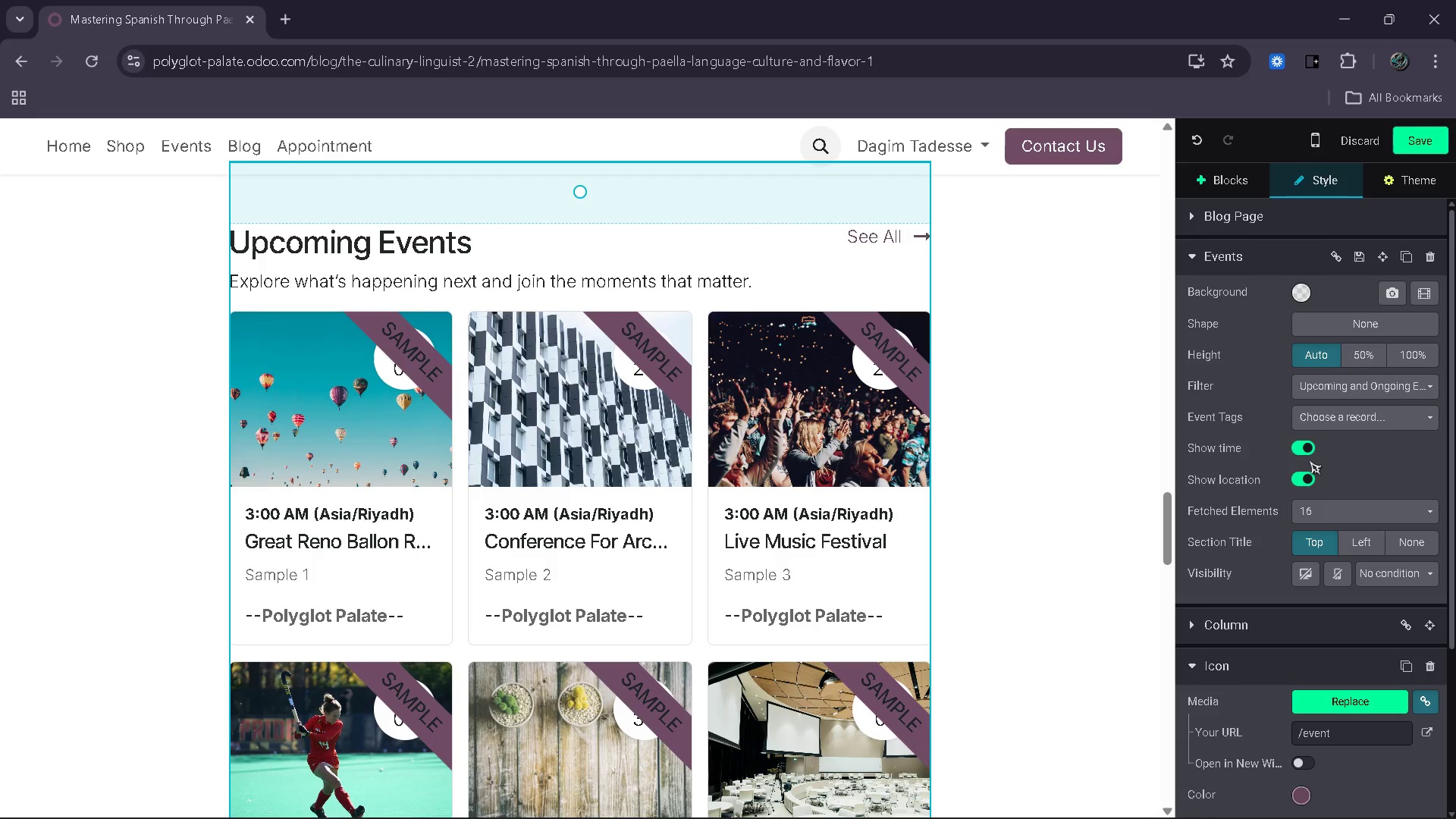 
left_click([1398, 414])
 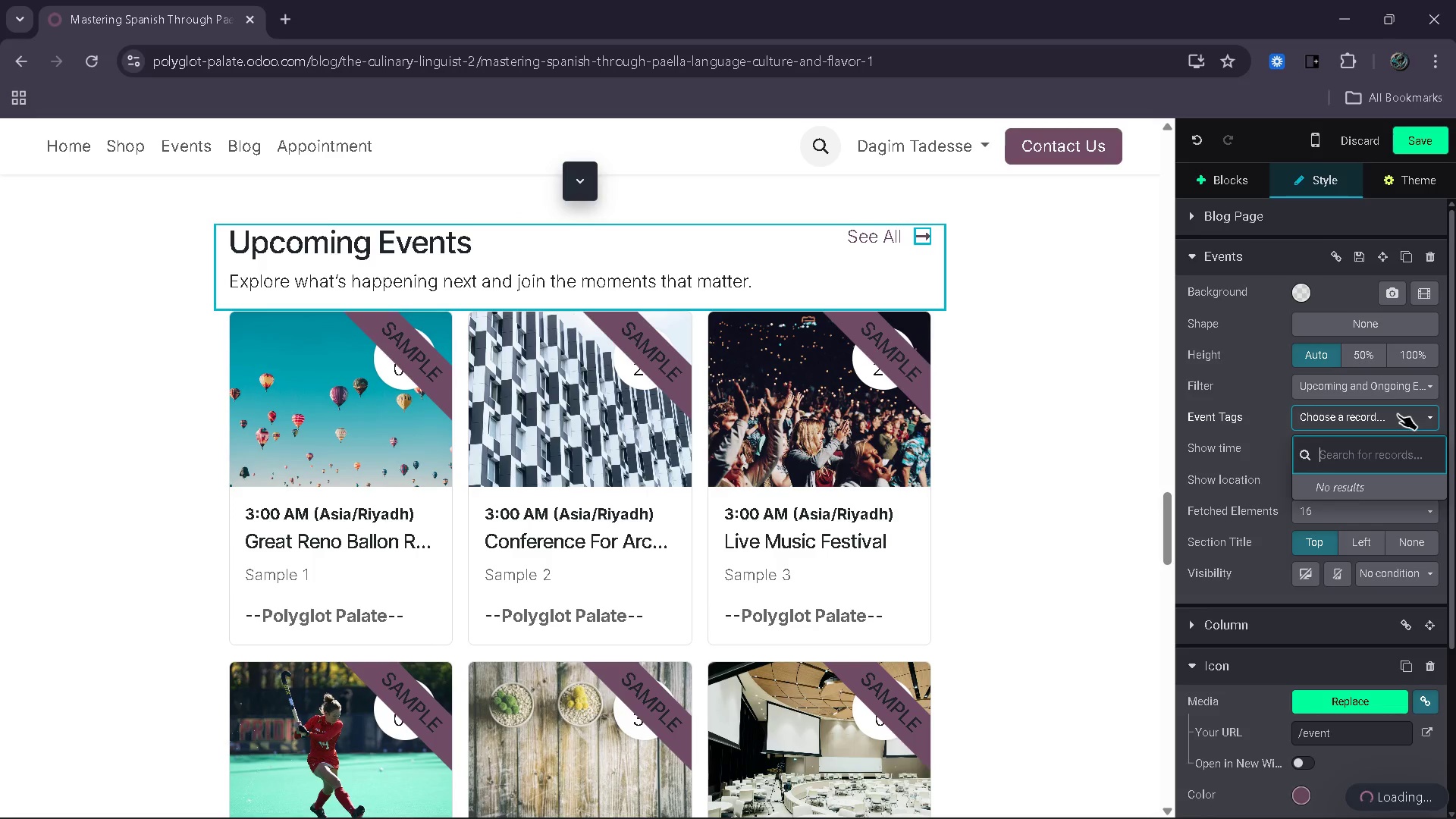 
left_click([1391, 414])
 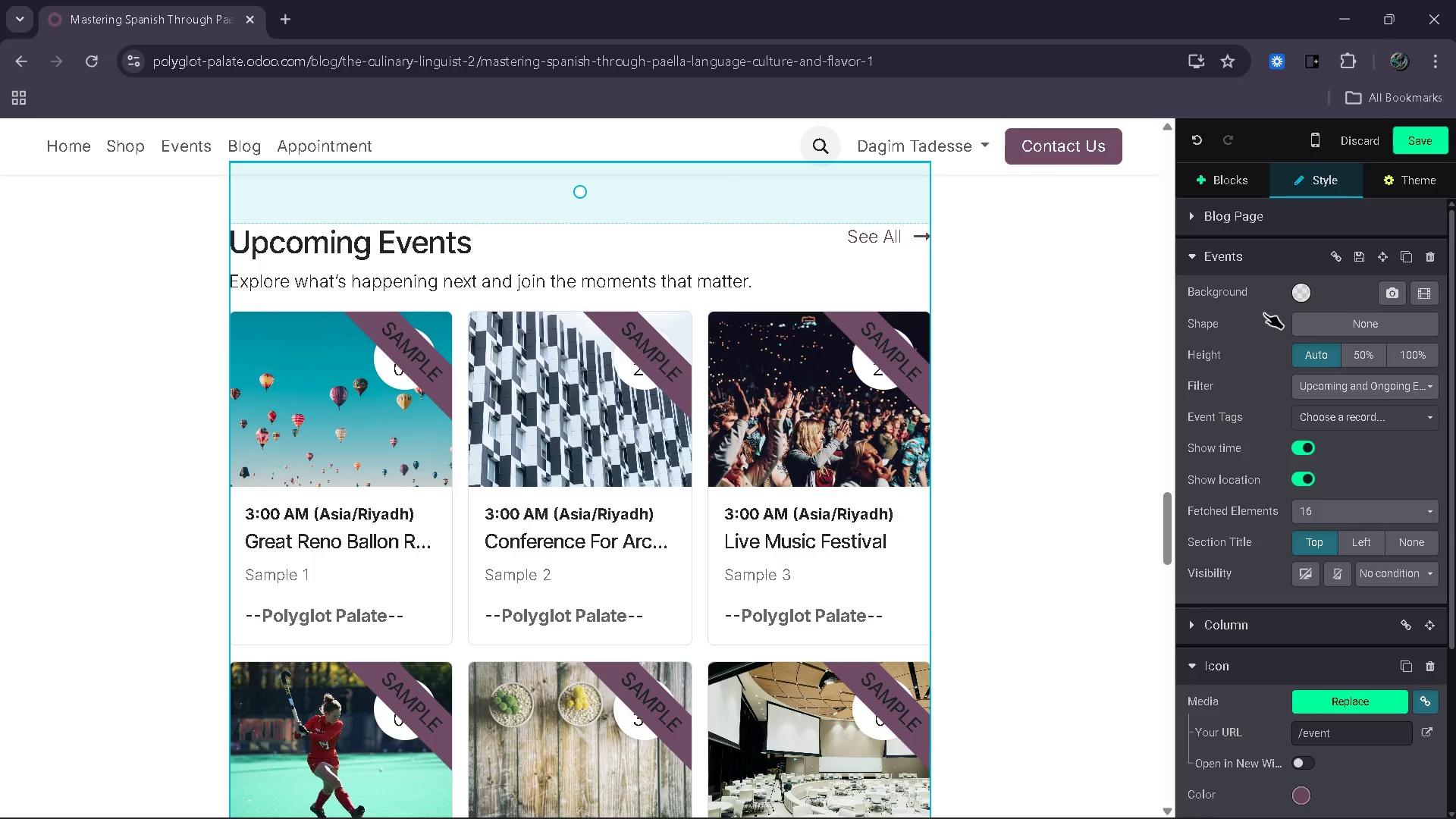 
left_click([1207, 253])
 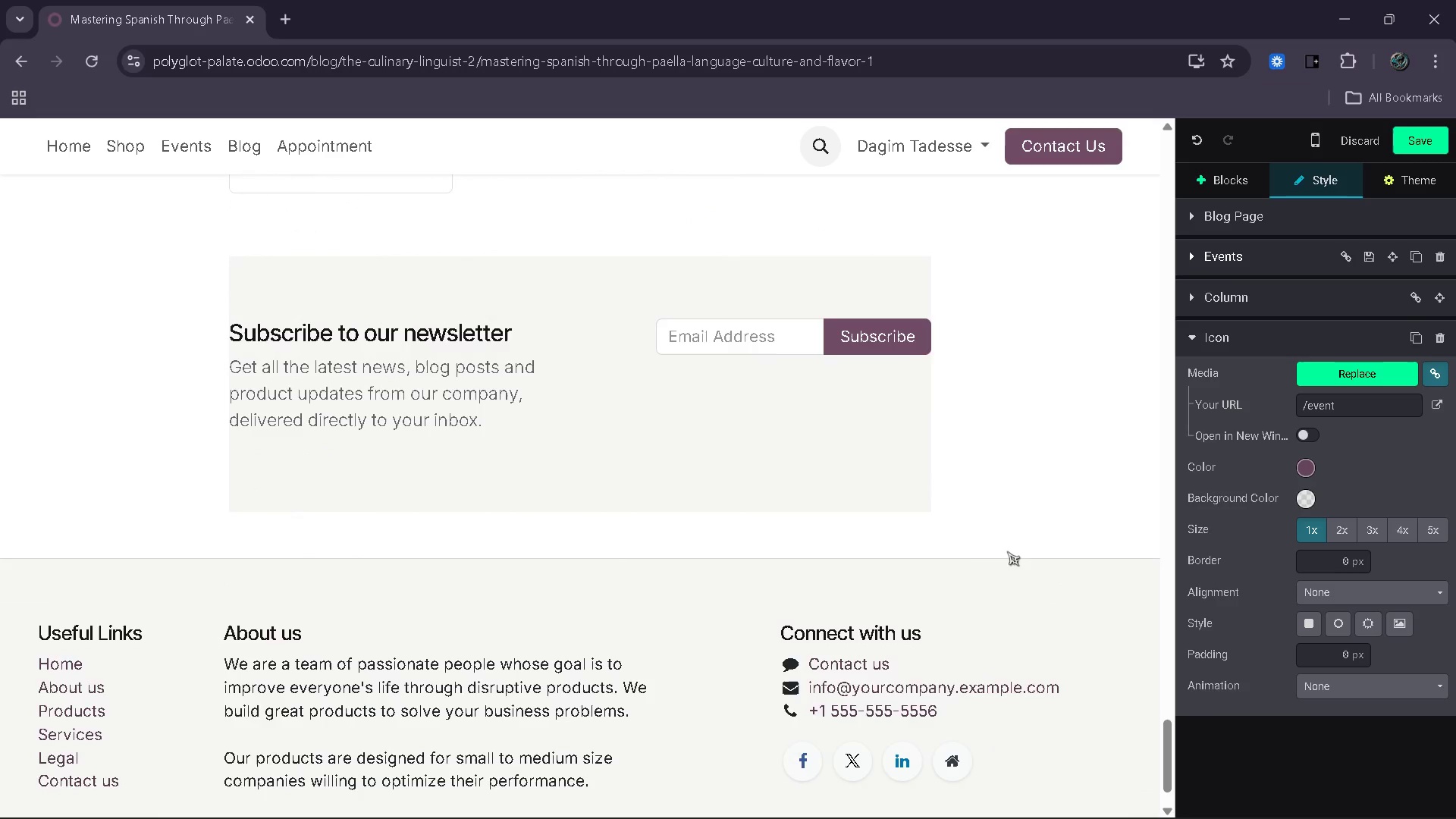 
wait(17.75)
 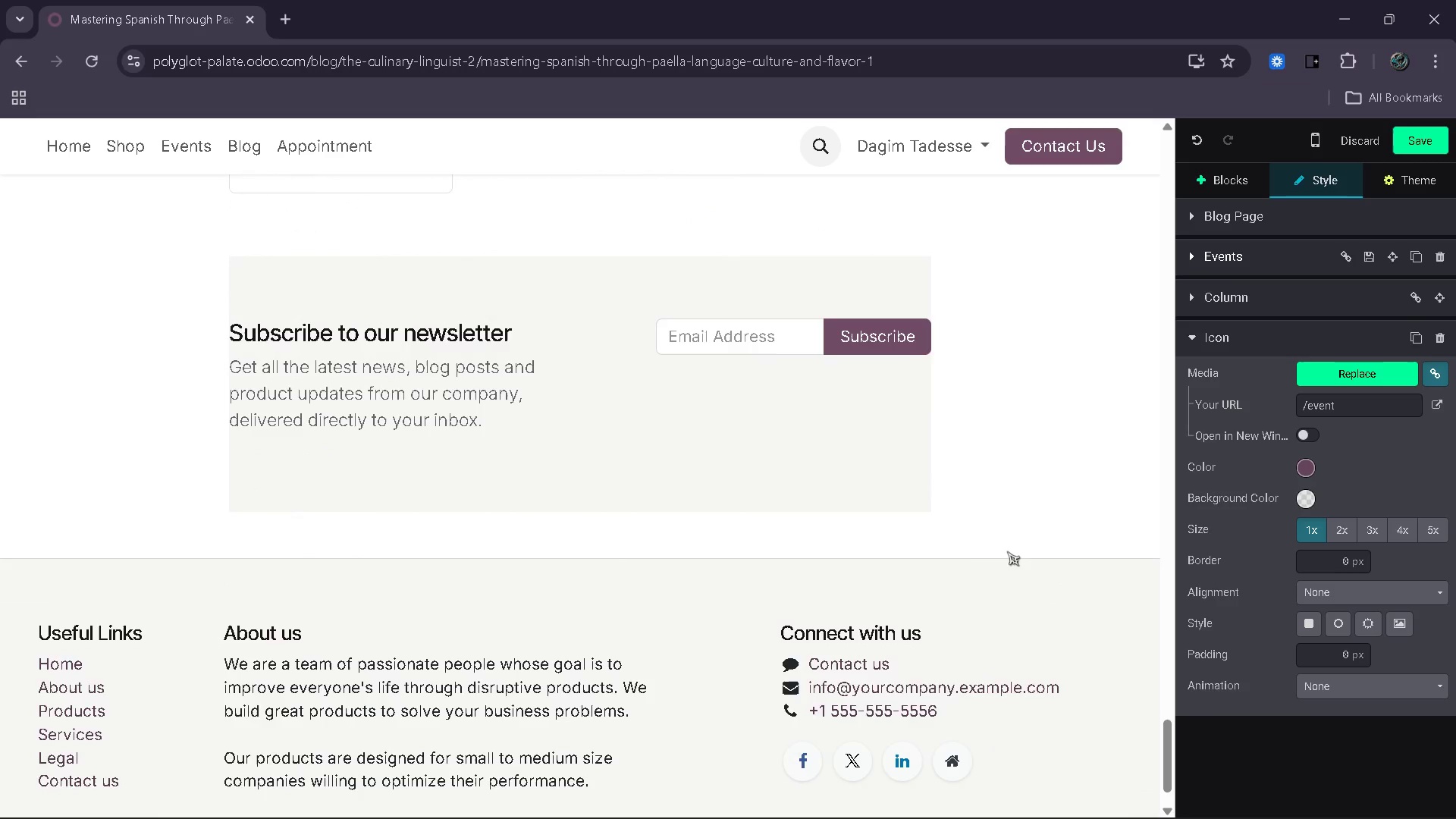 
left_click([793, 328])
 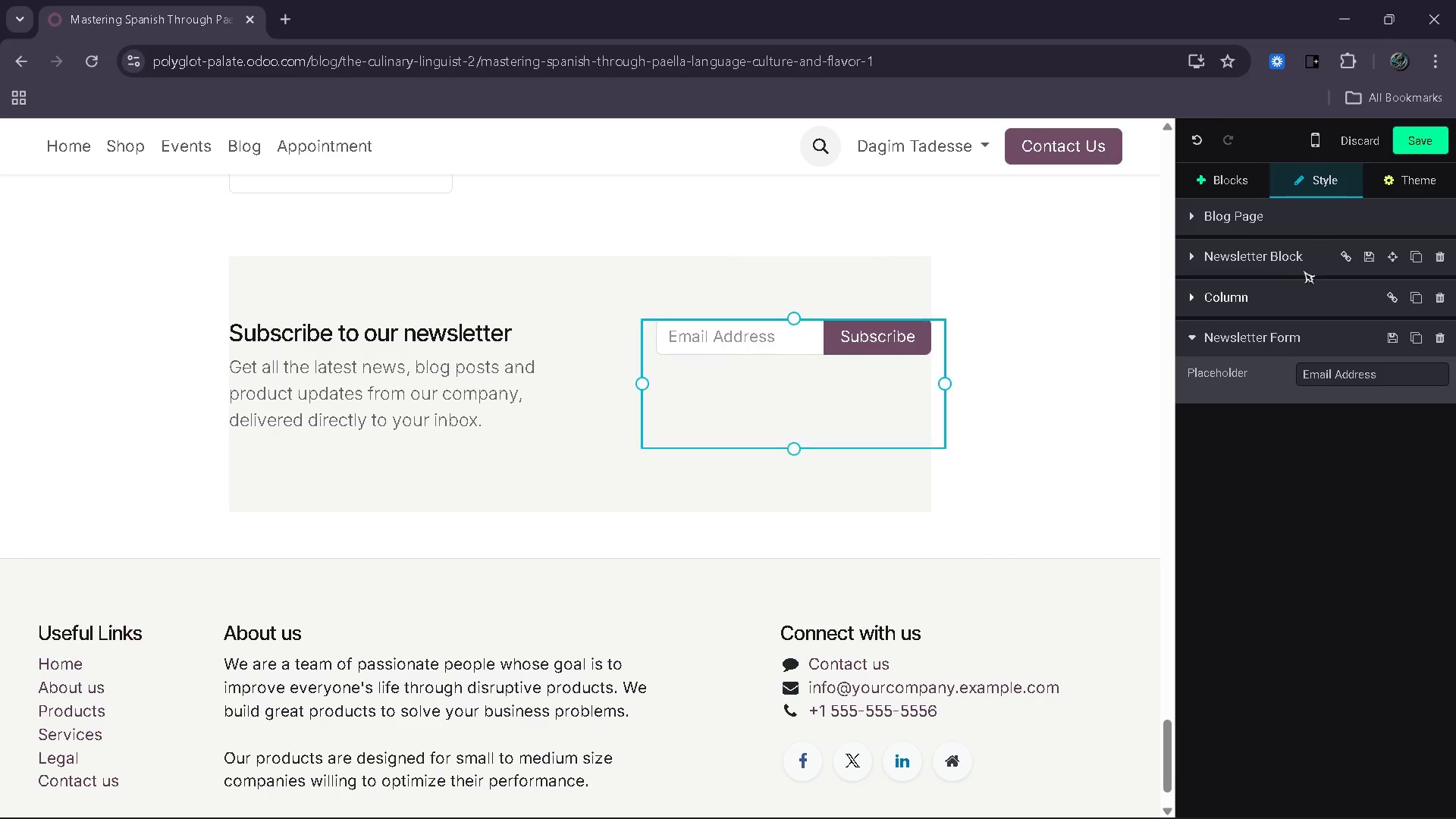 
left_click([1260, 253])
 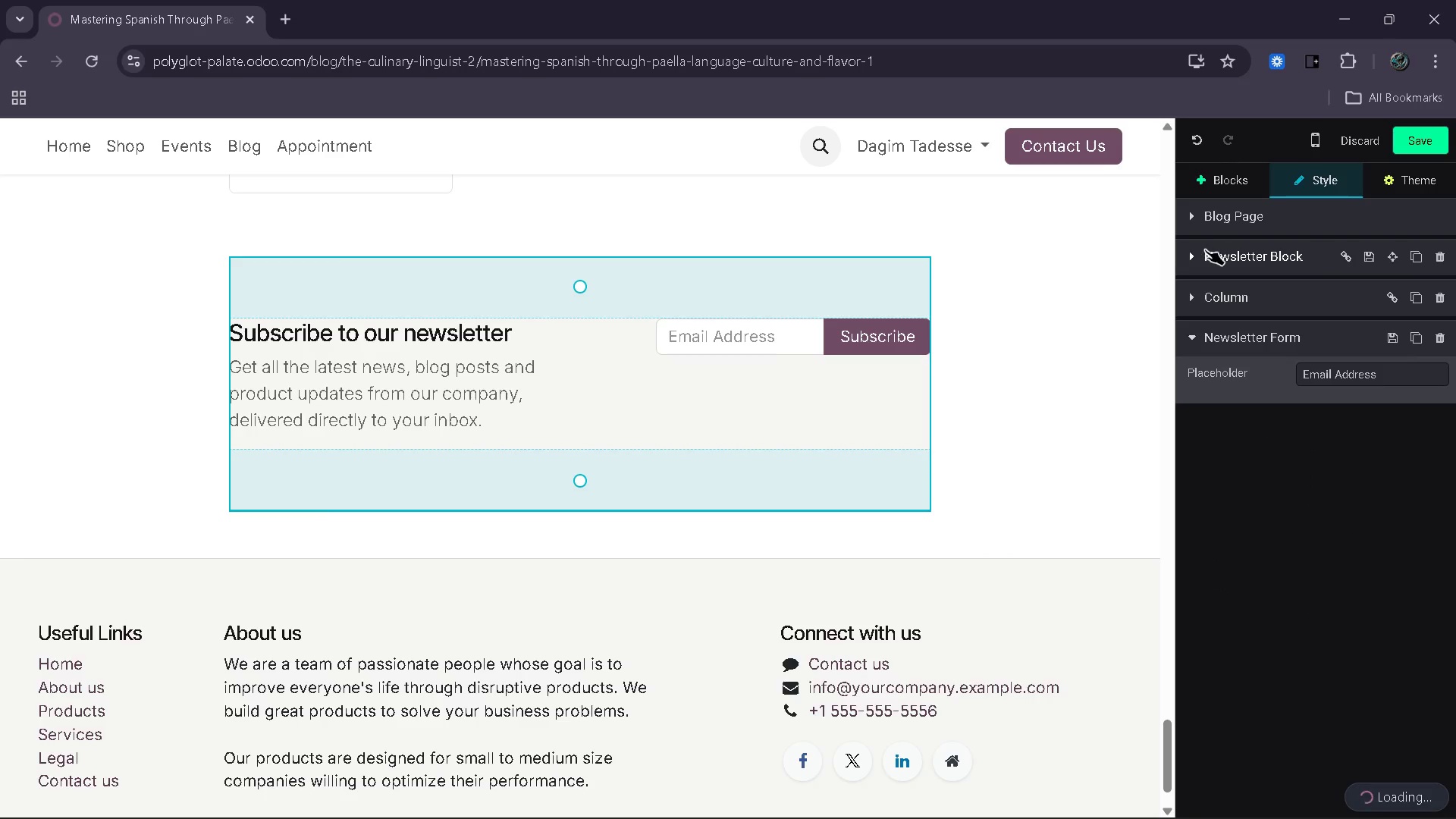 
left_click([1195, 252])
 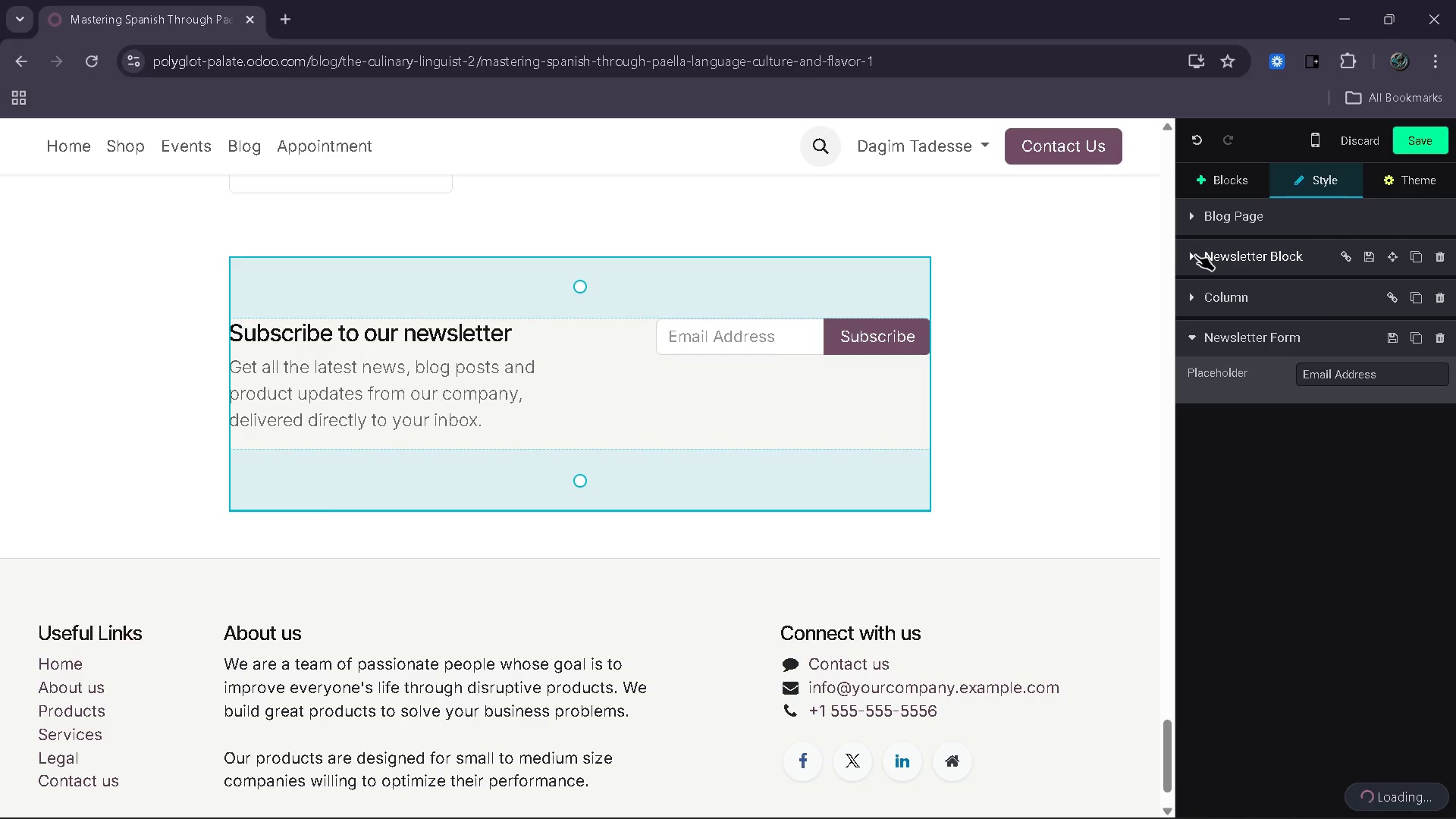 
left_click([1195, 256])
 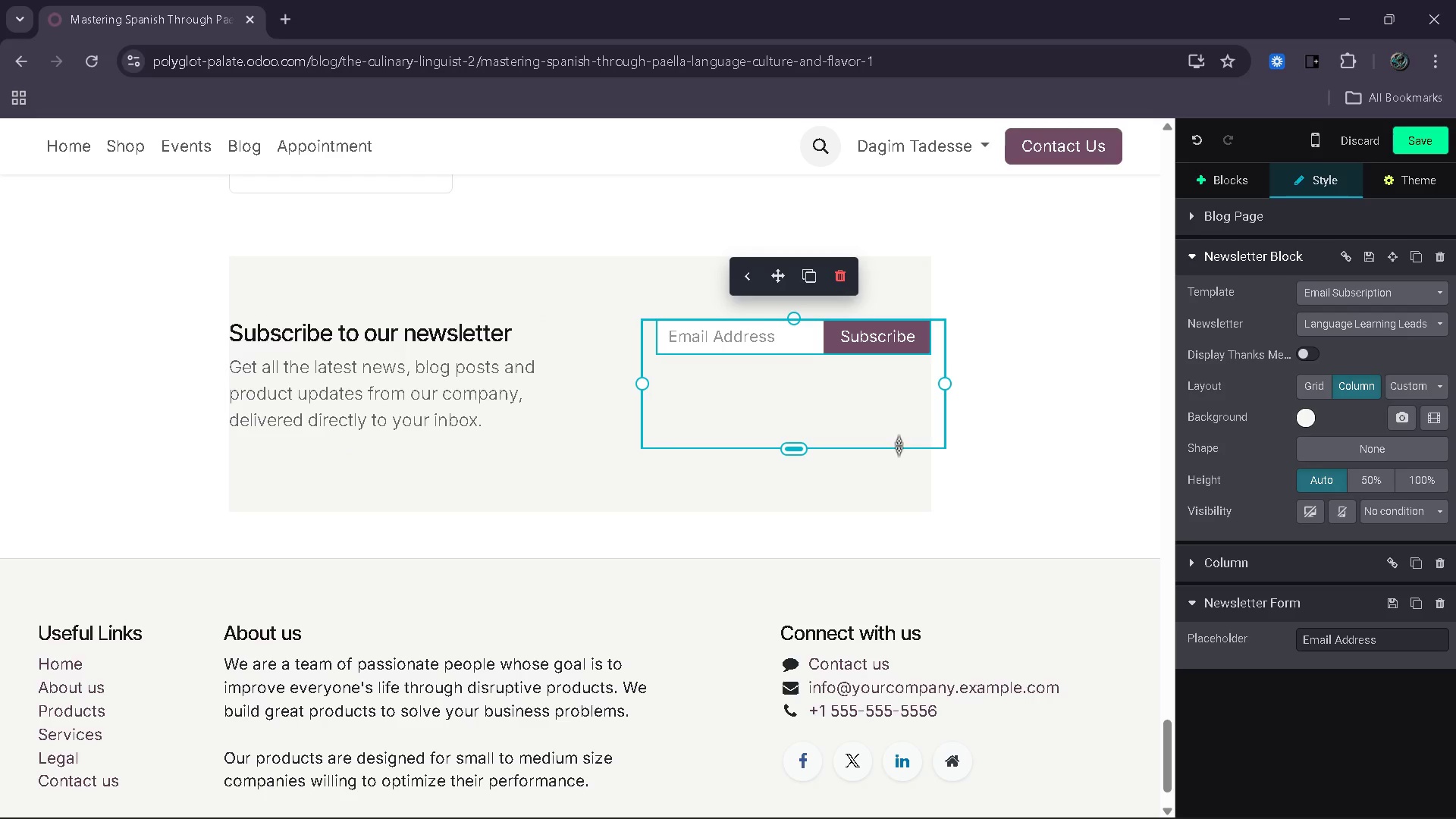 
wait(13.58)
 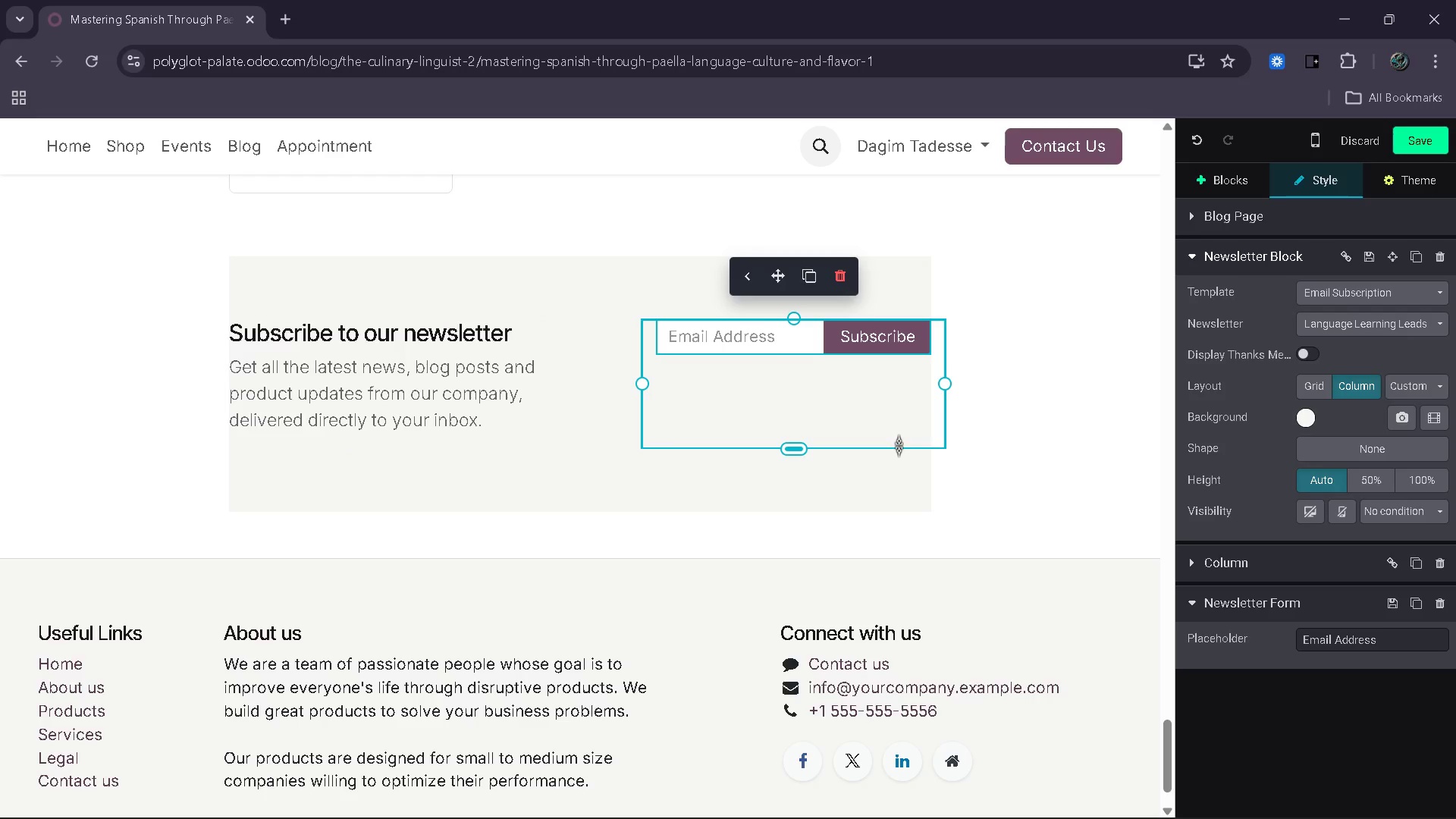 
left_click([1241, 171])
 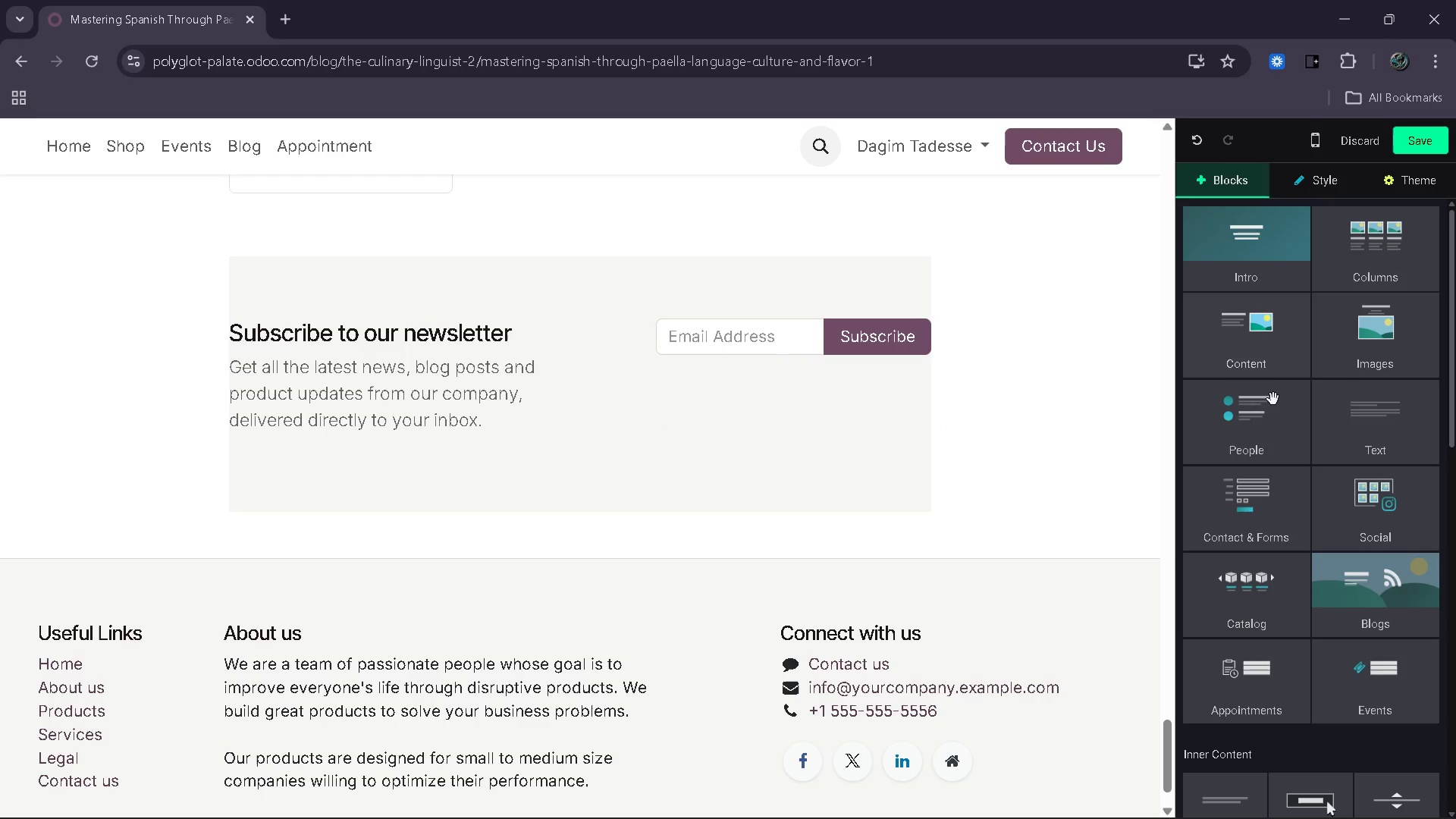 
left_click_drag(start_coordinate=[1269, 444], to_coordinate=[689, 511])
 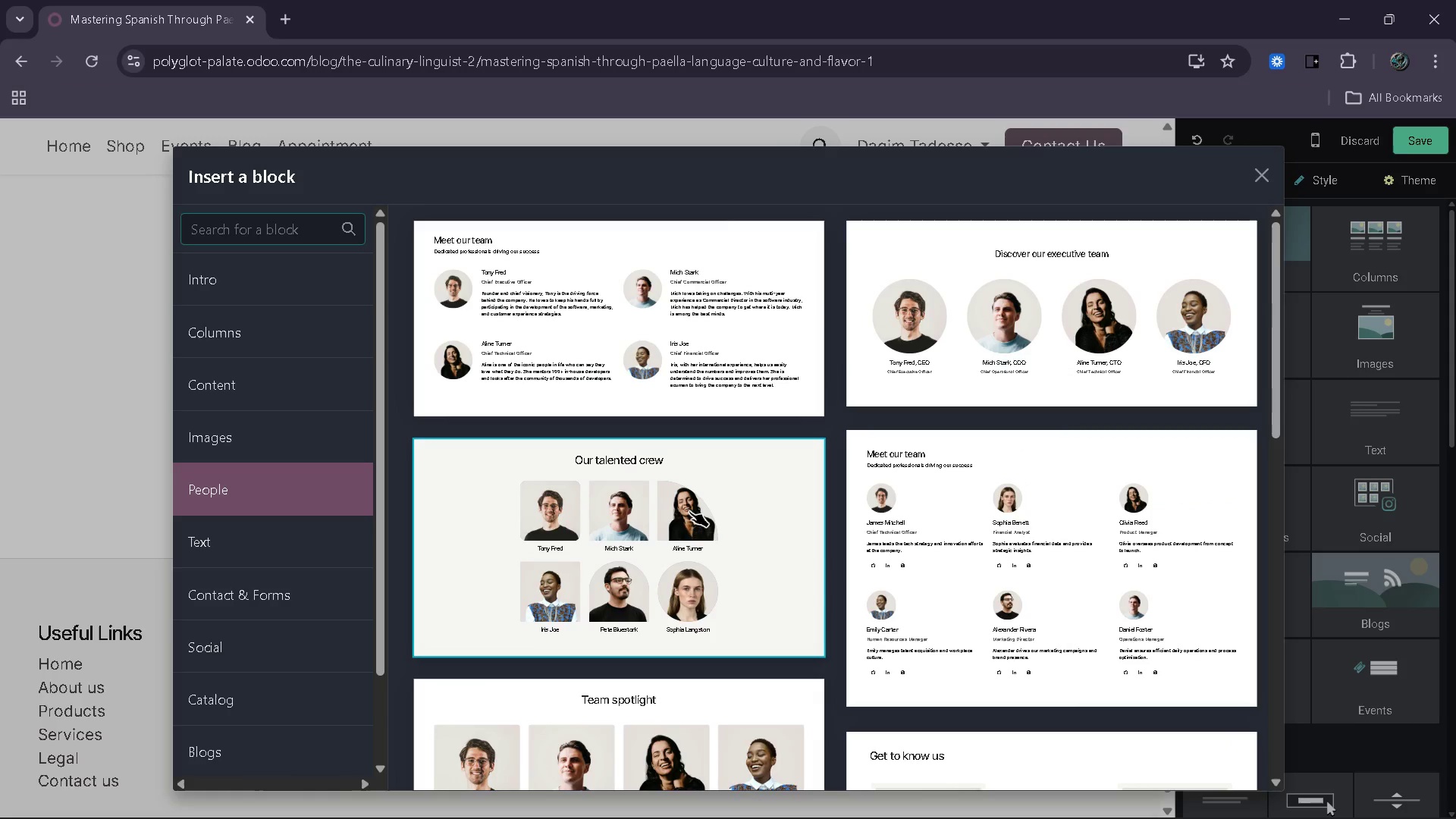 
type(cta)
 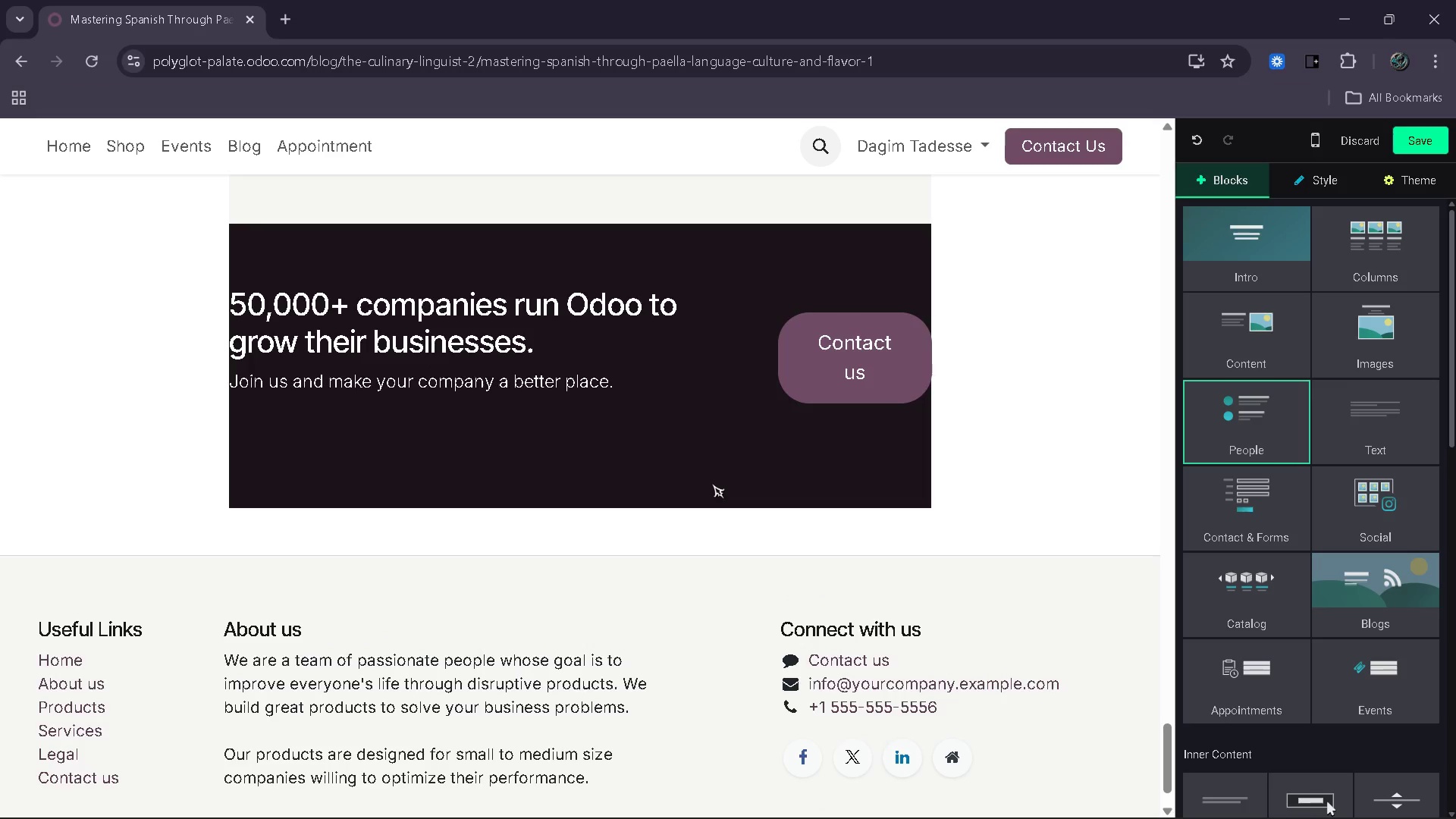 
left_click([745, 450])
 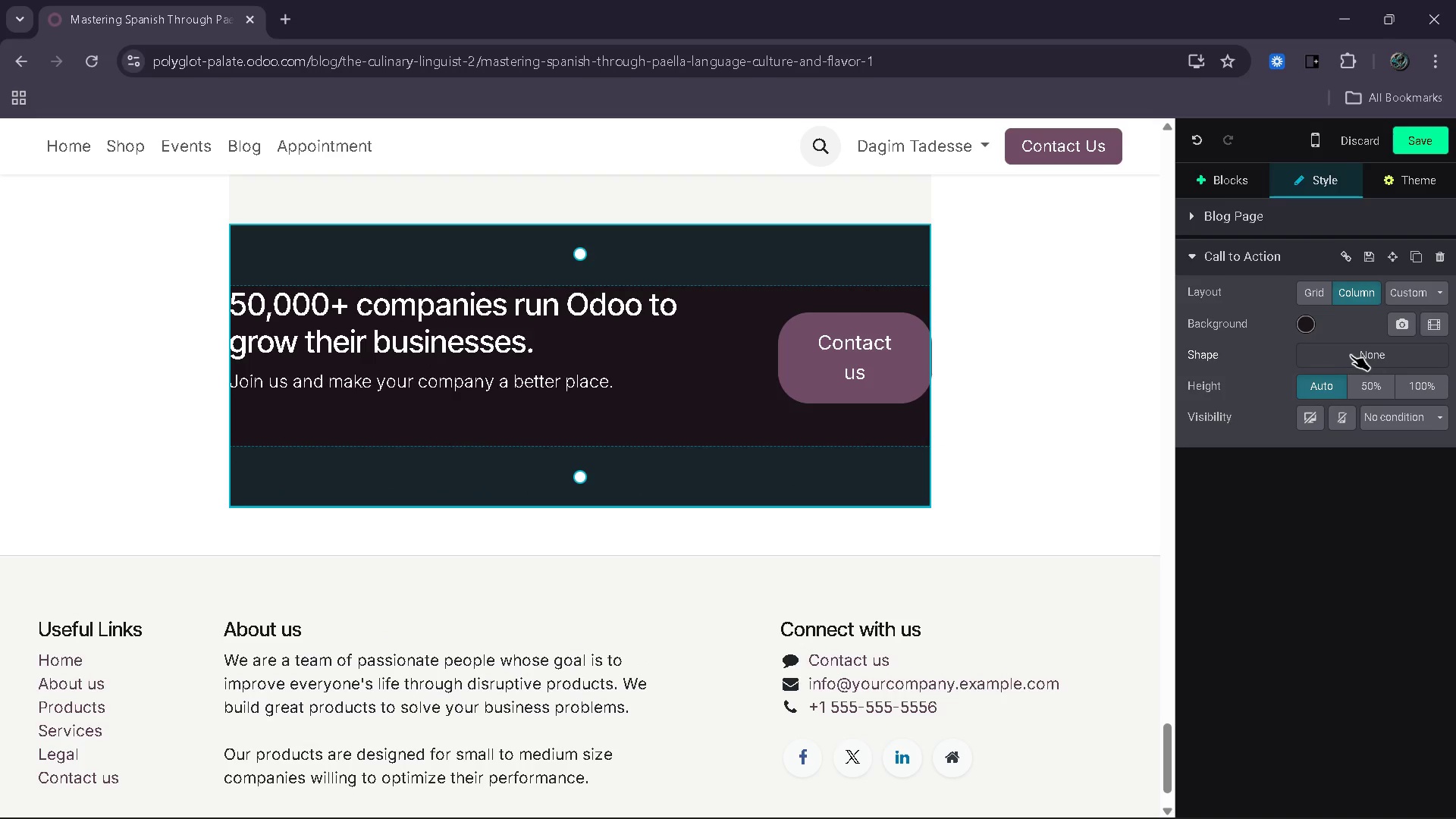 
left_click([1326, 295])
 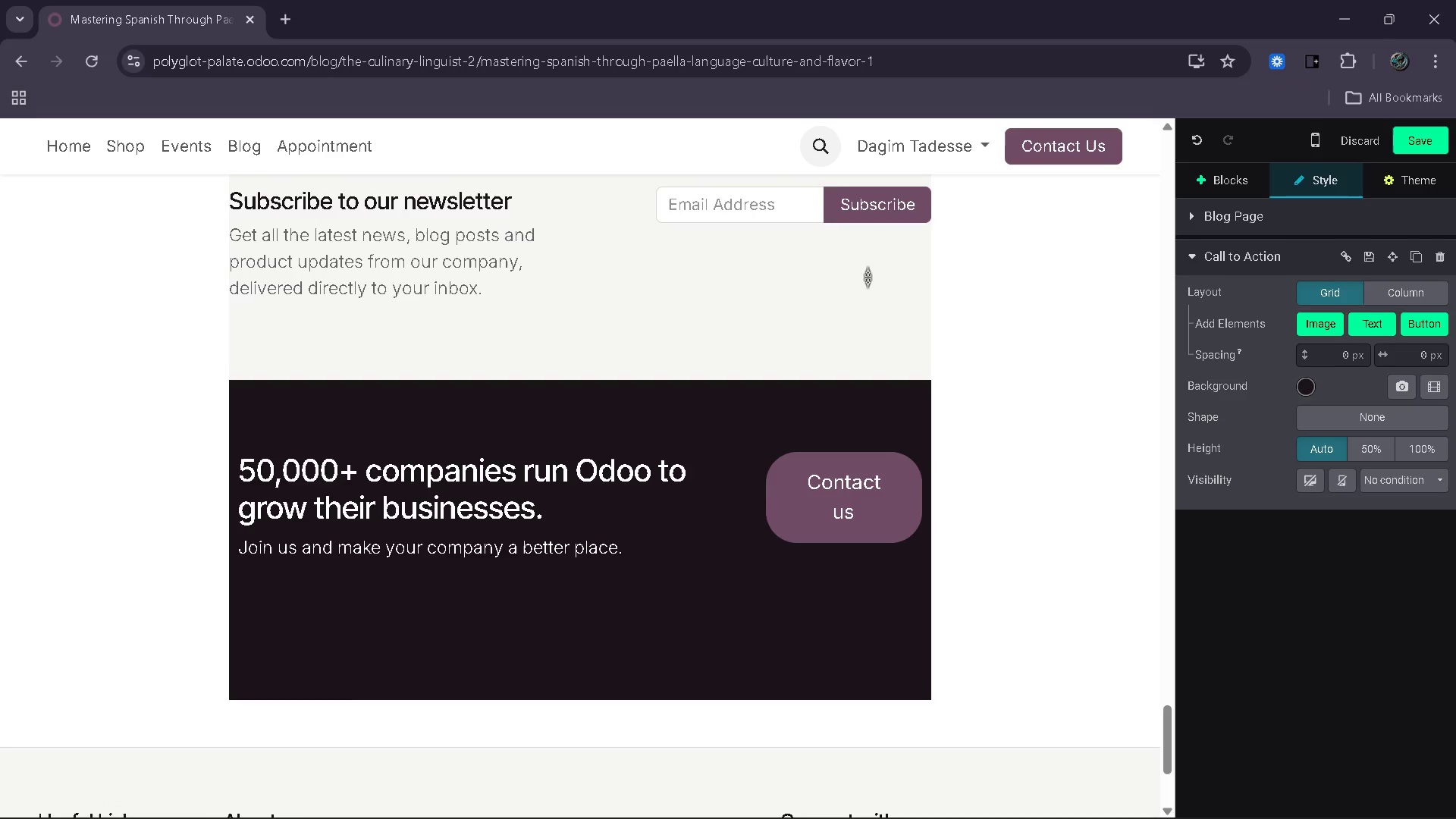 
left_click([846, 300])
 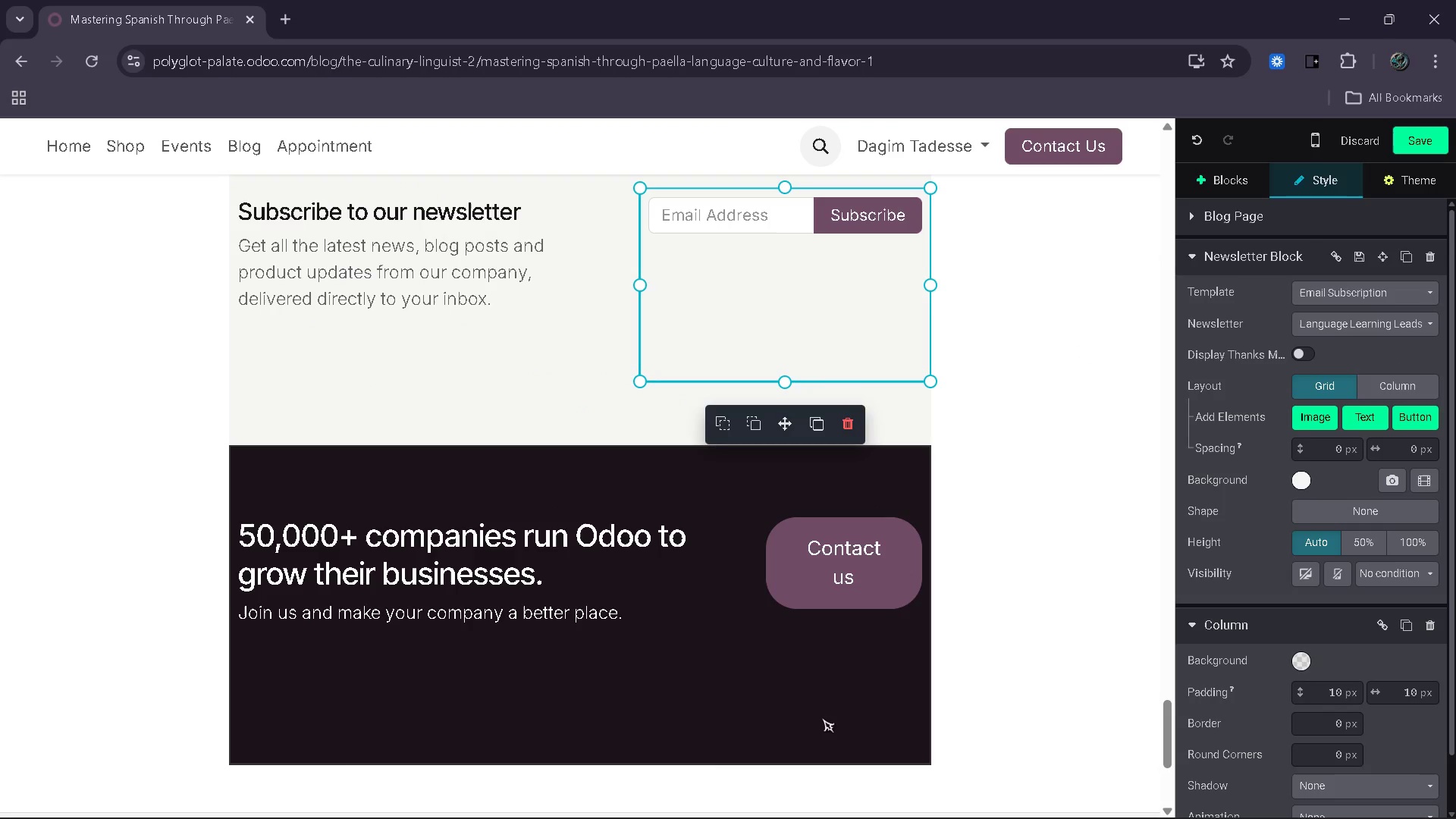 
wait(11.88)
 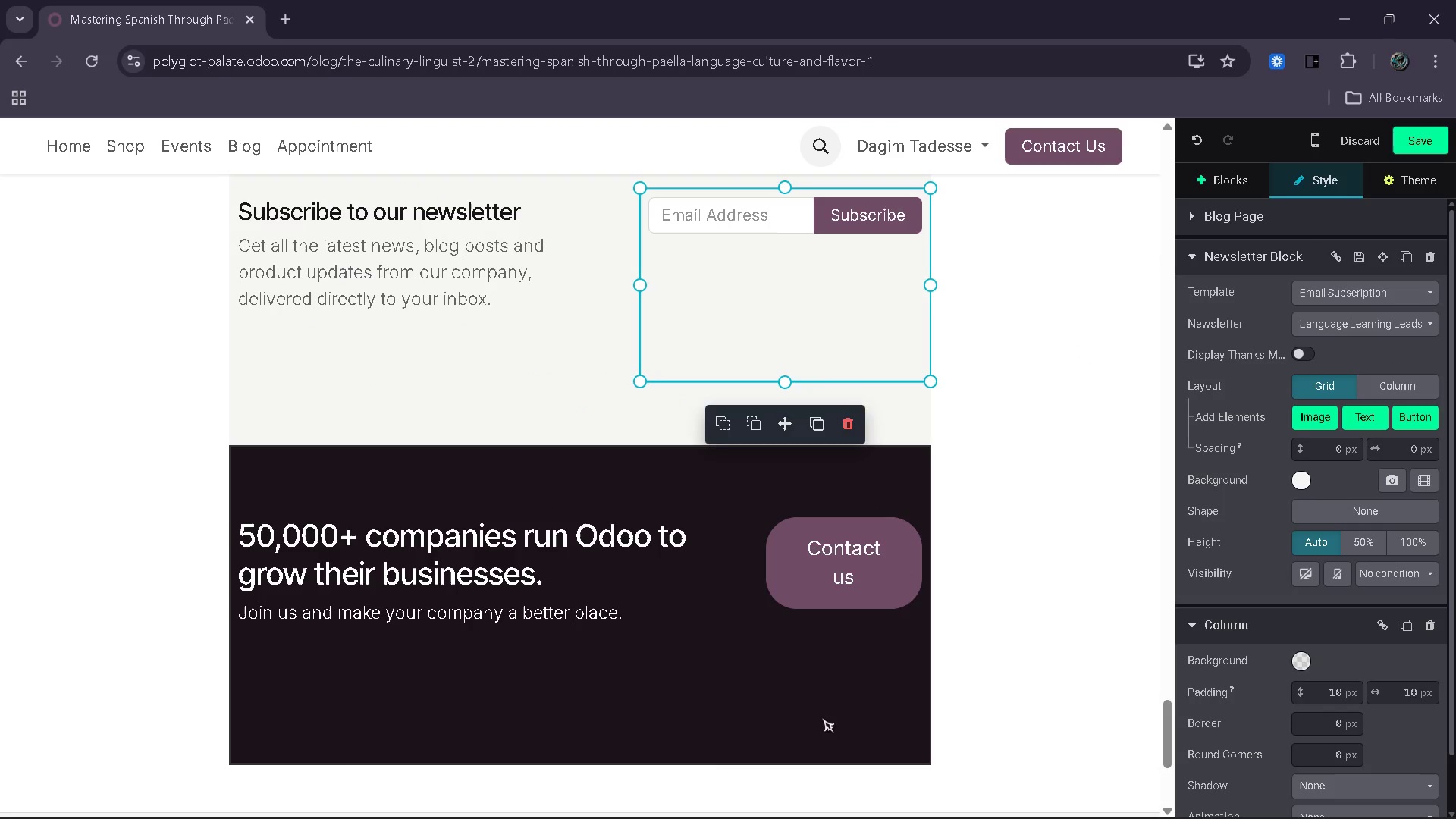 
left_click([858, 585])
 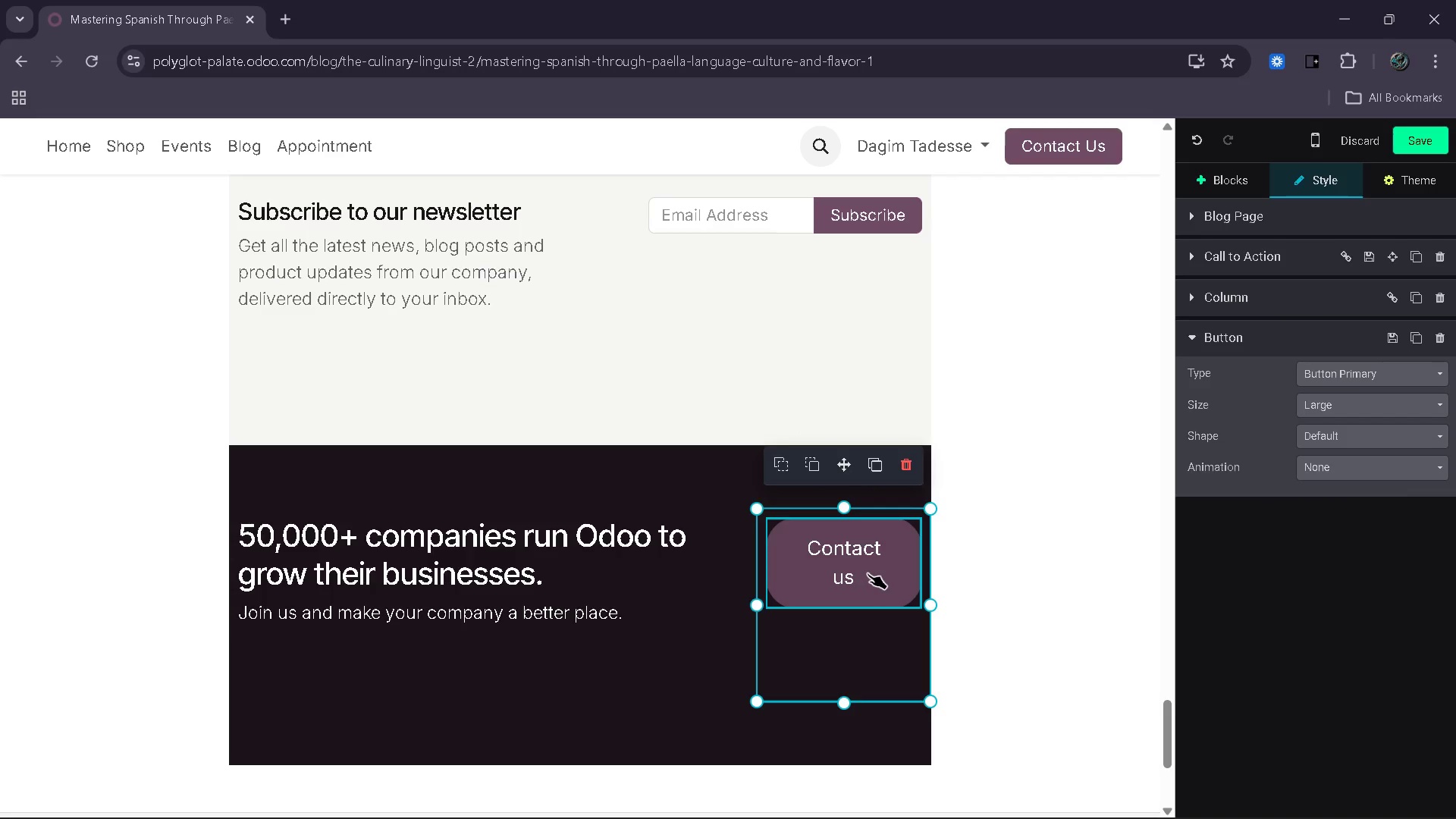 
left_click([868, 573])
 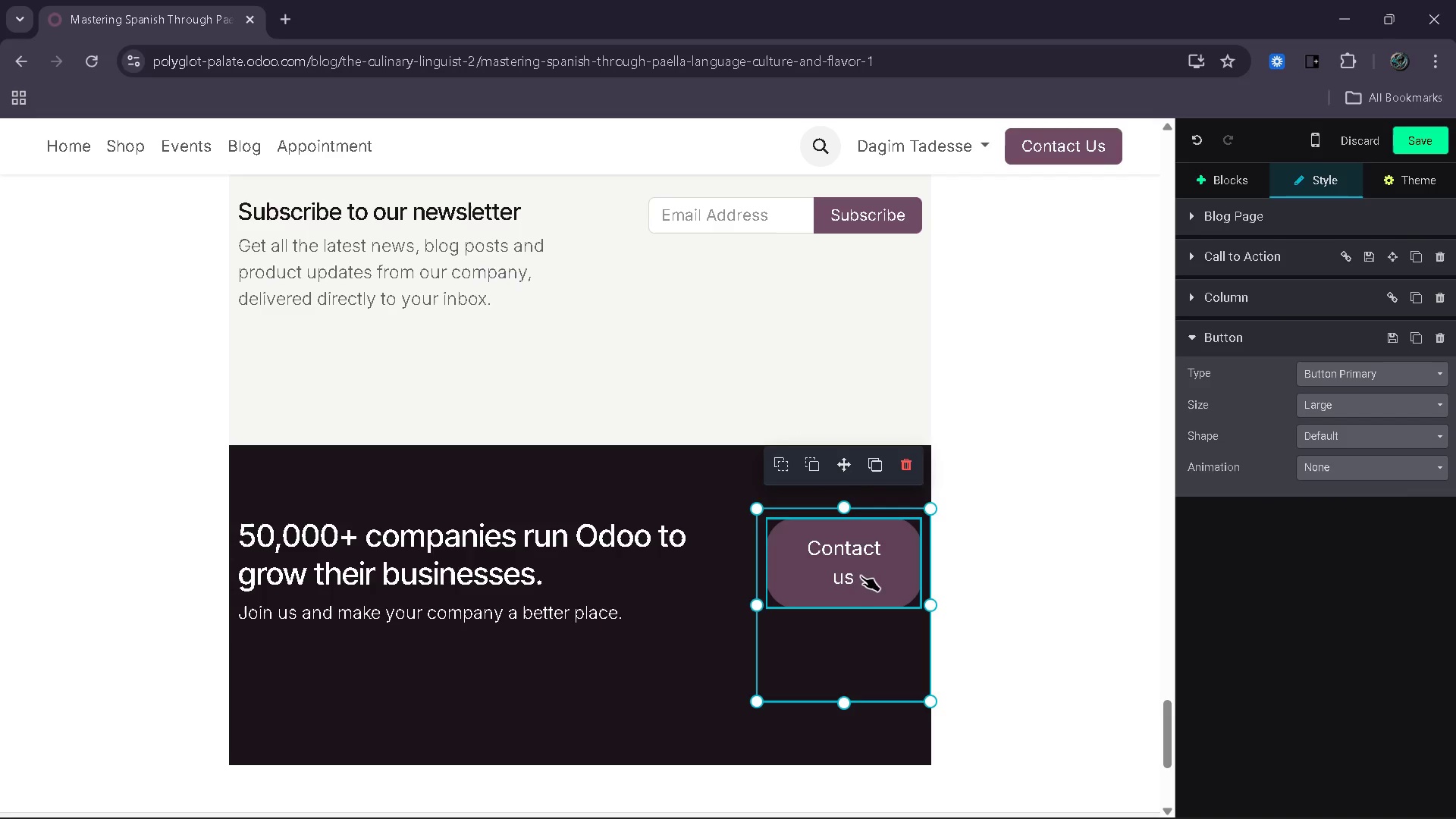 
left_click_drag(start_coordinate=[859, 576], to_coordinate=[831, 558])
 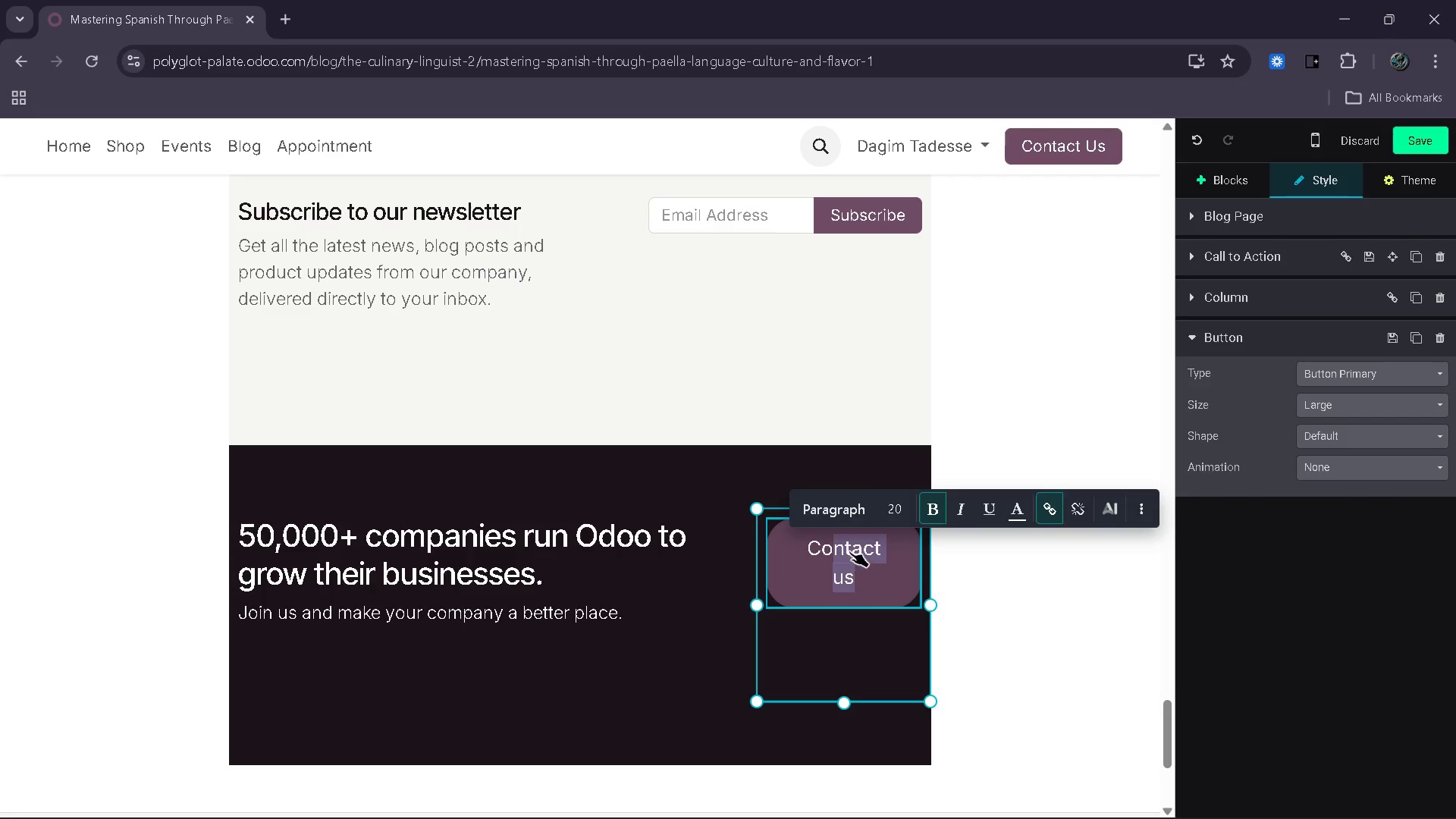 
left_click([849, 551])
 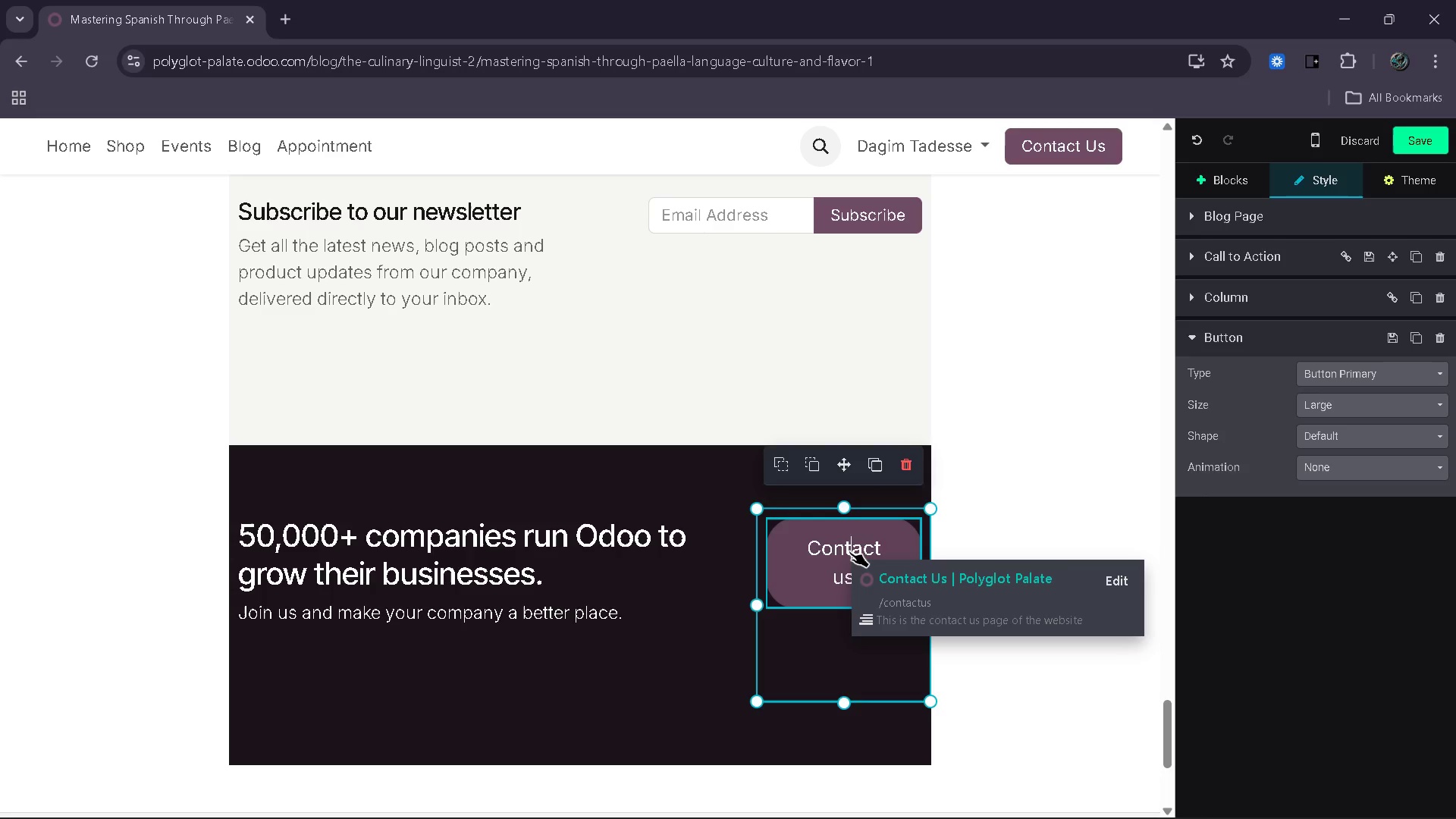 
wait(20.23)
 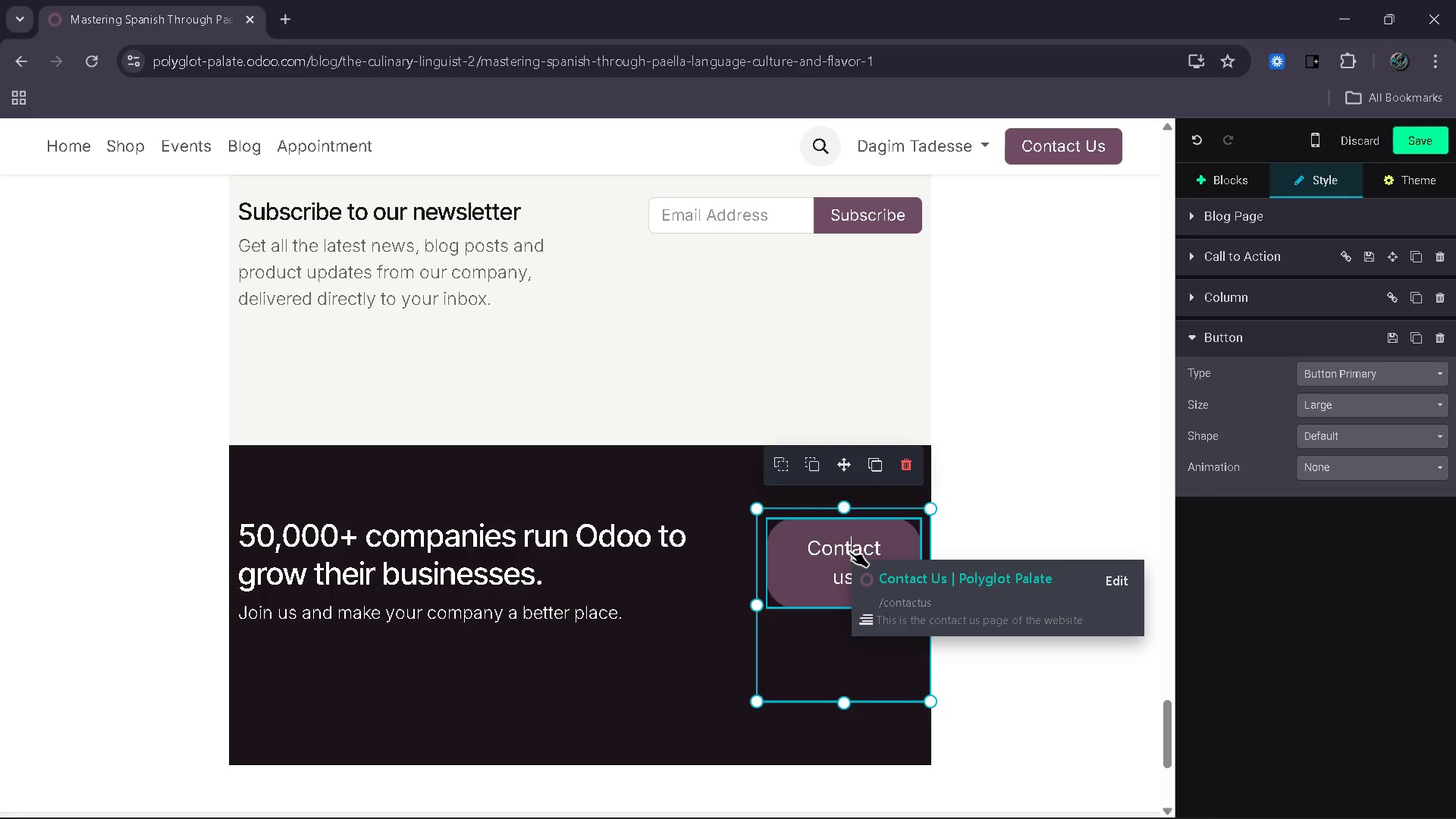 
mouse_move([908, 443])
 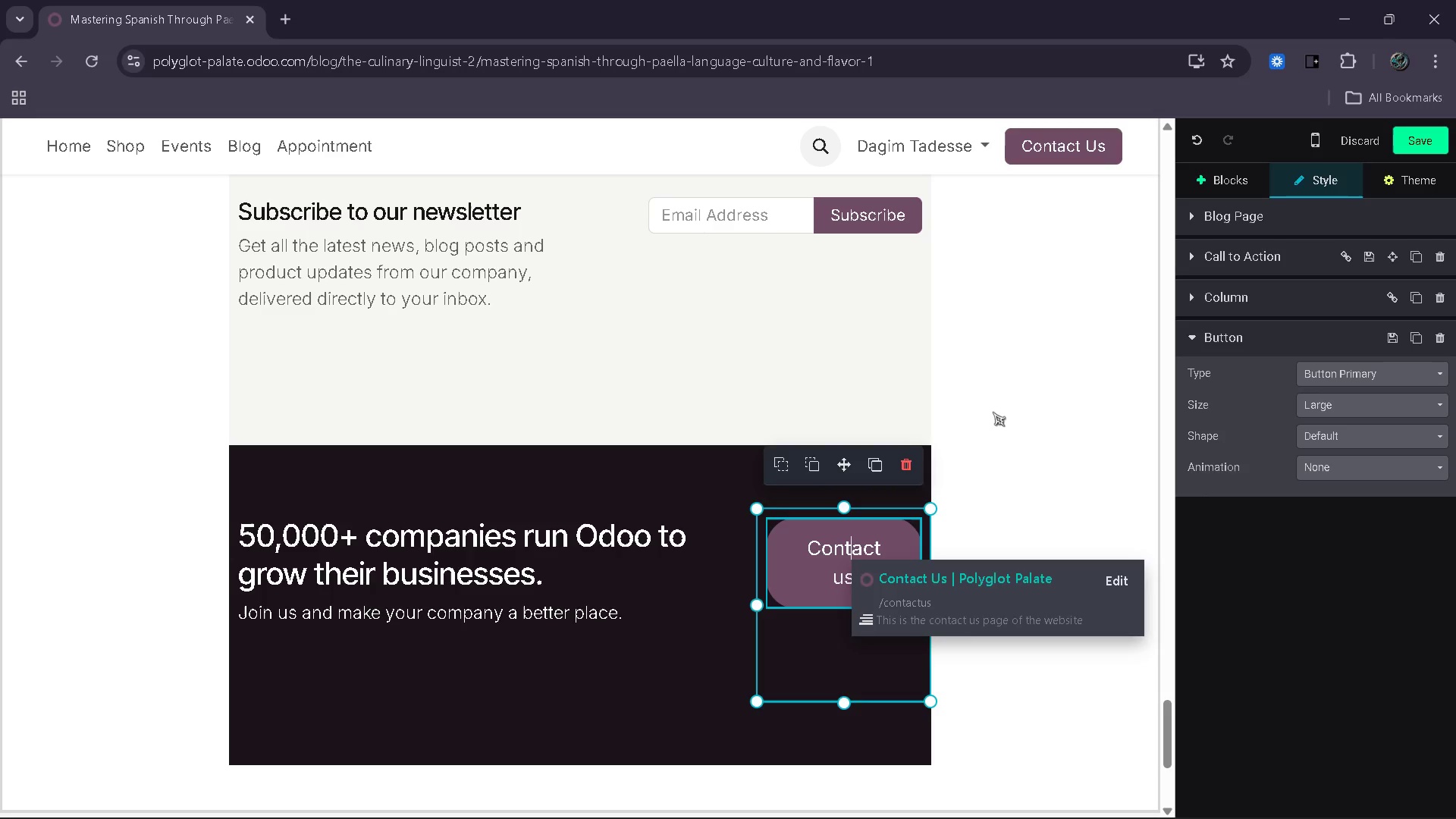 
left_click([993, 412])
 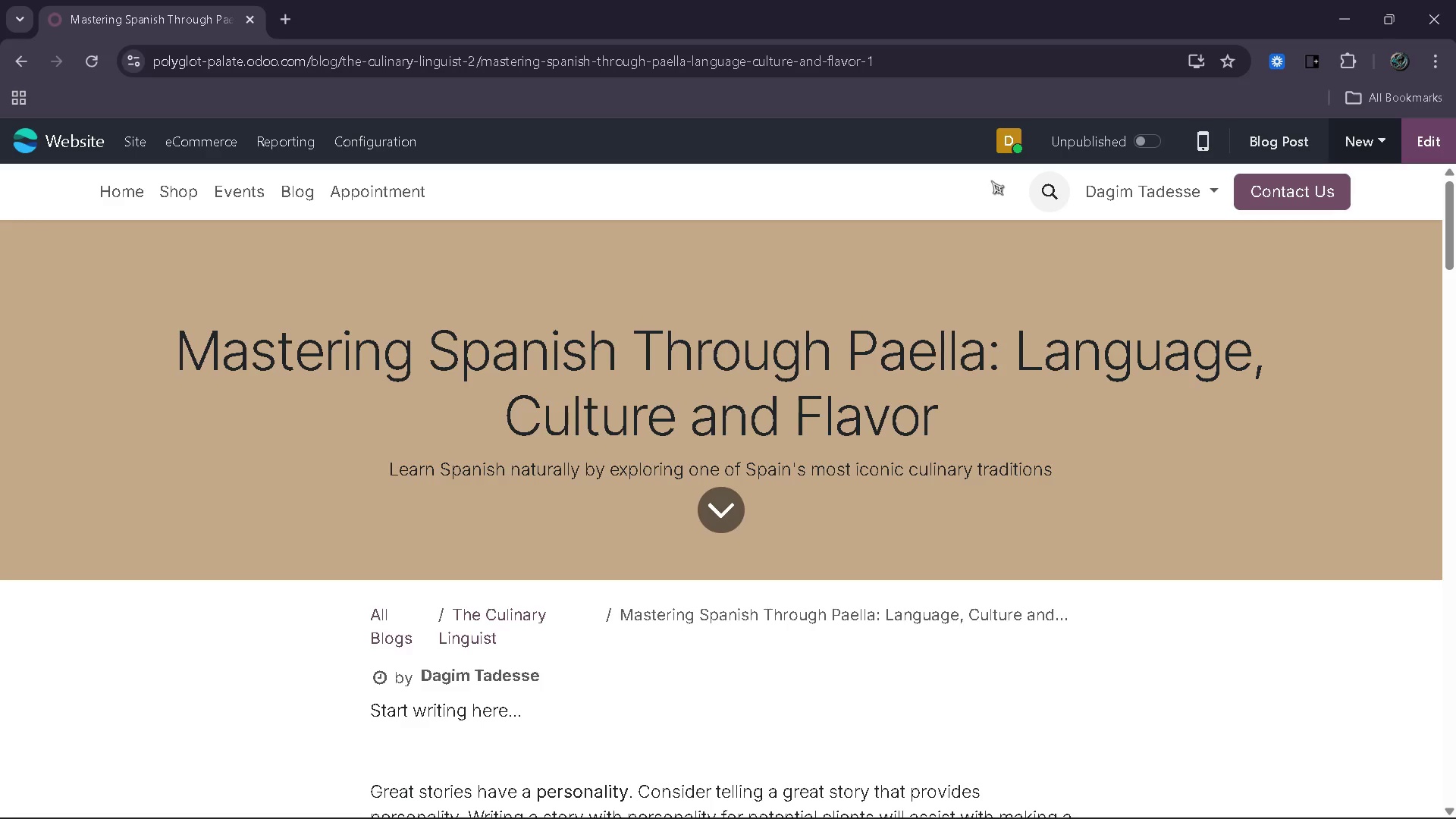 
wait(36.88)
 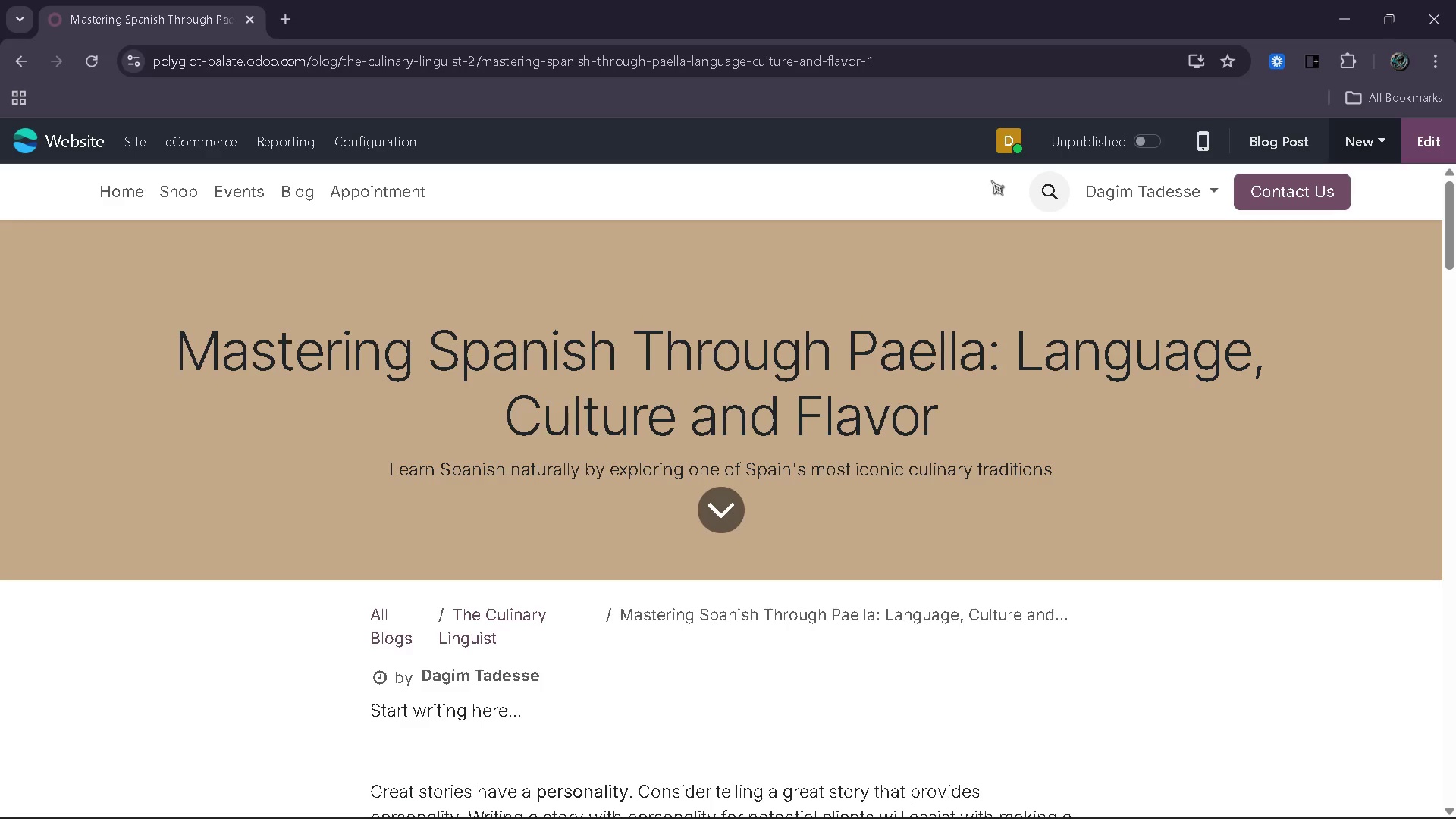 
left_click([1440, 137])
 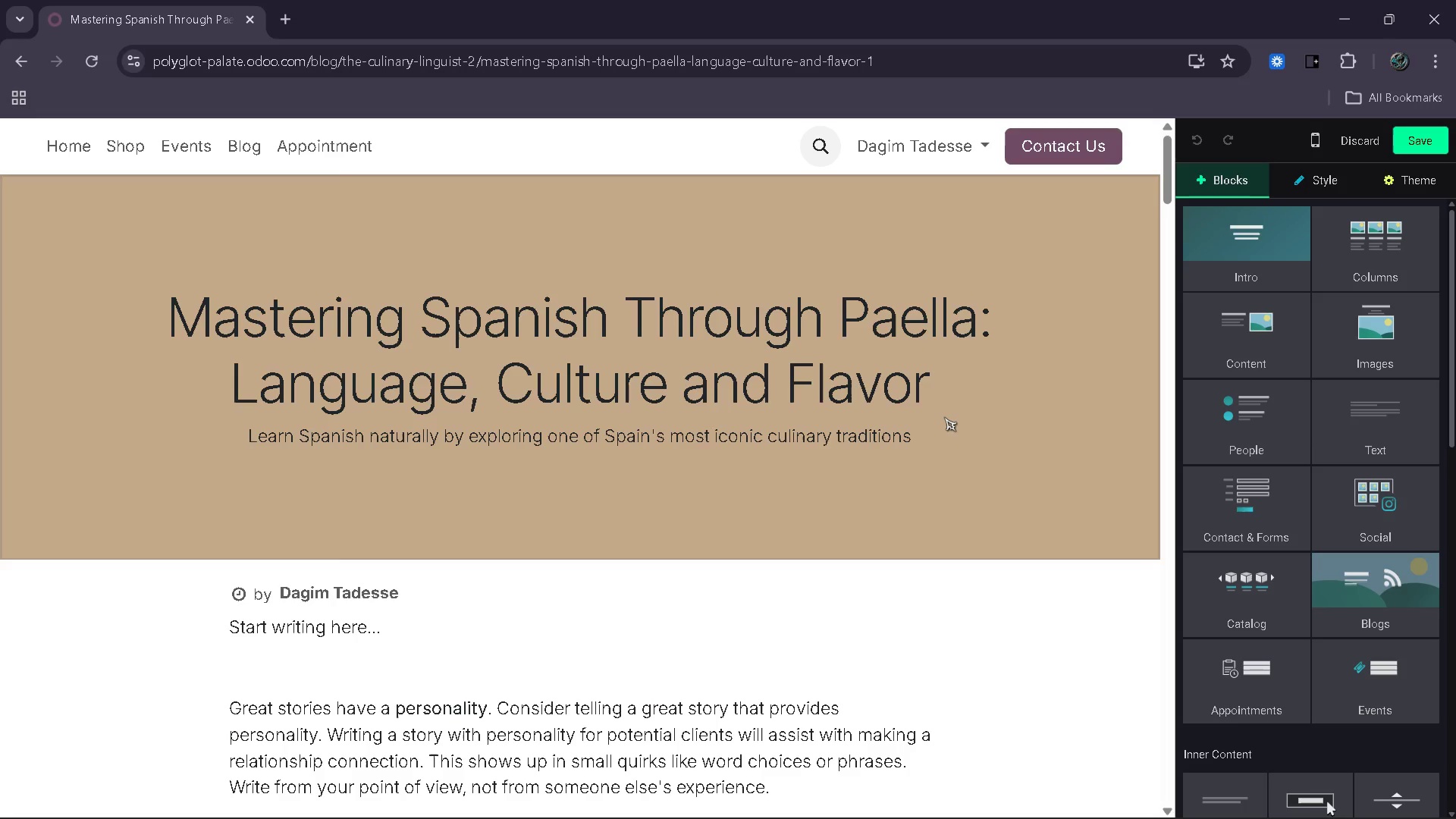 
wait(17.92)
 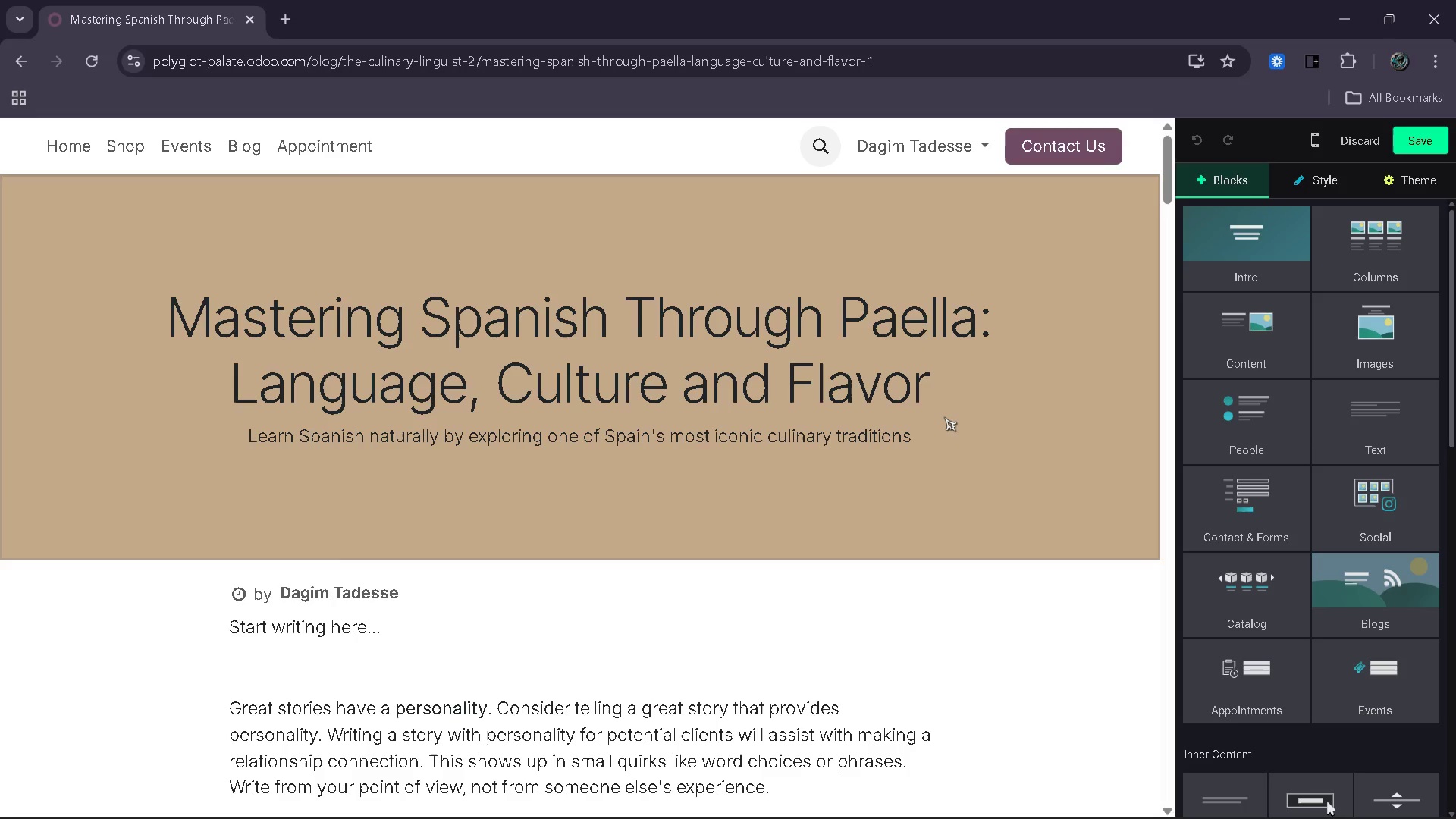 
left_click([1057, 434])
 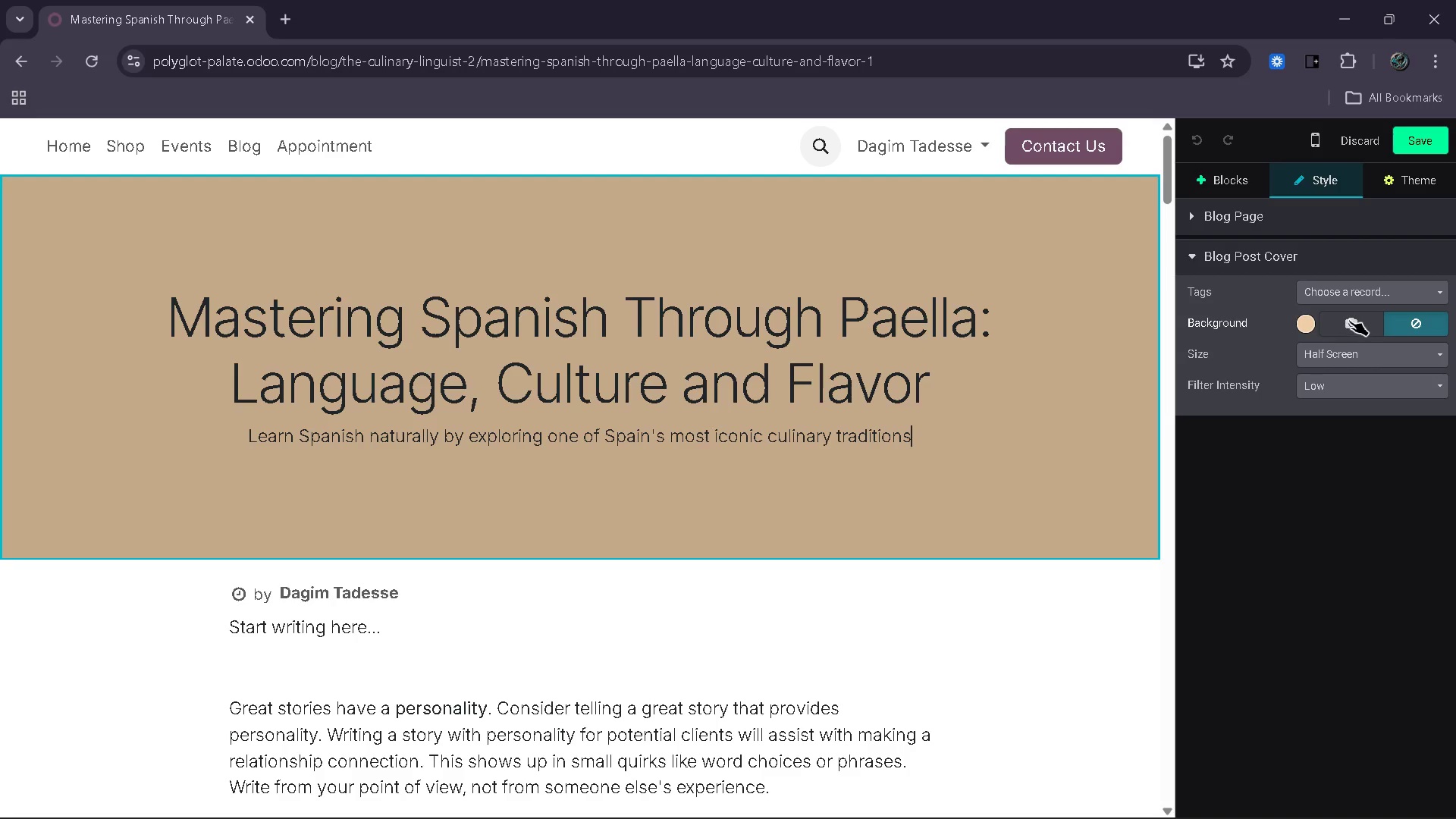 
left_click([1350, 320])
 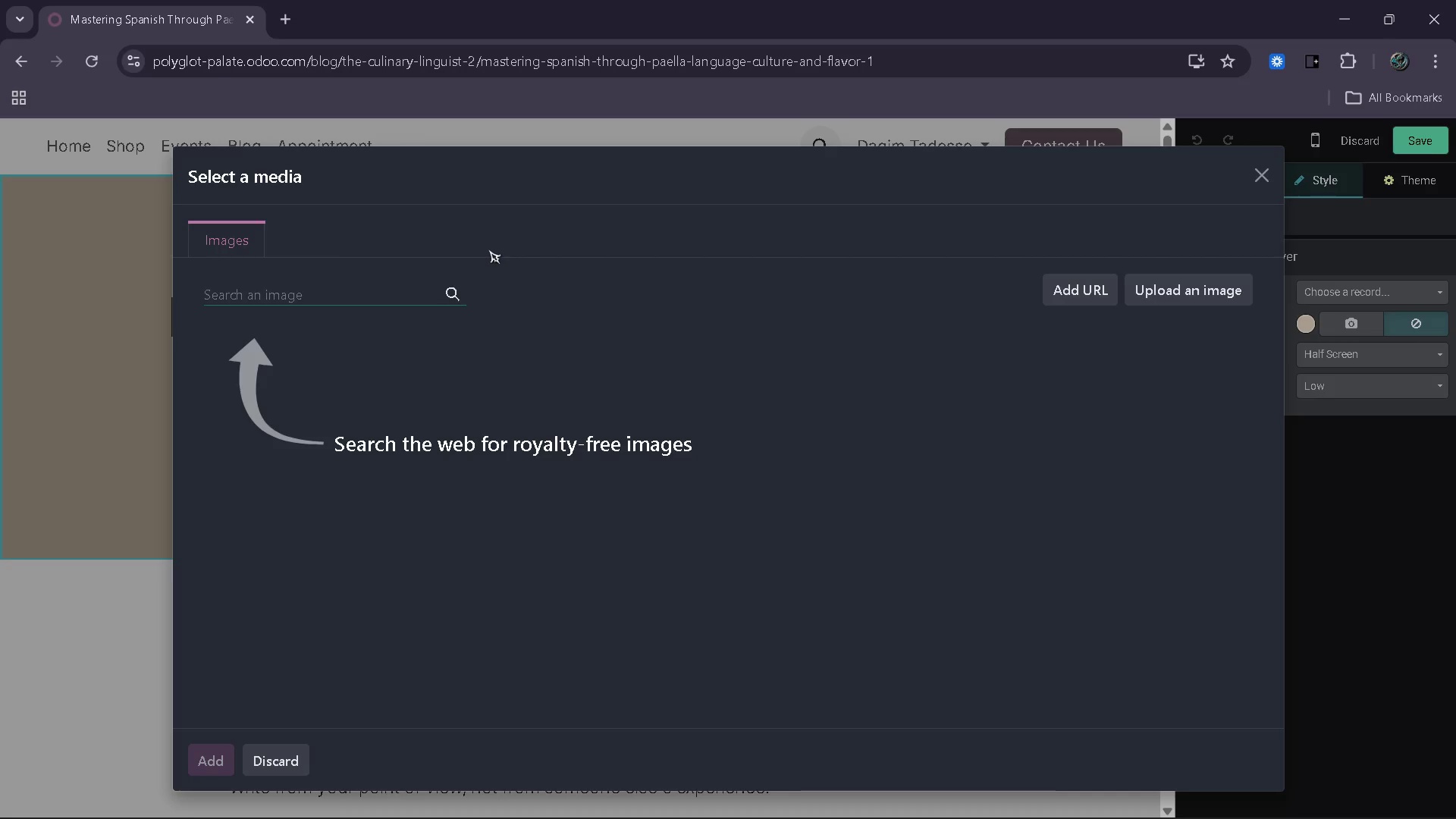 
type(traditional spanish paella)
 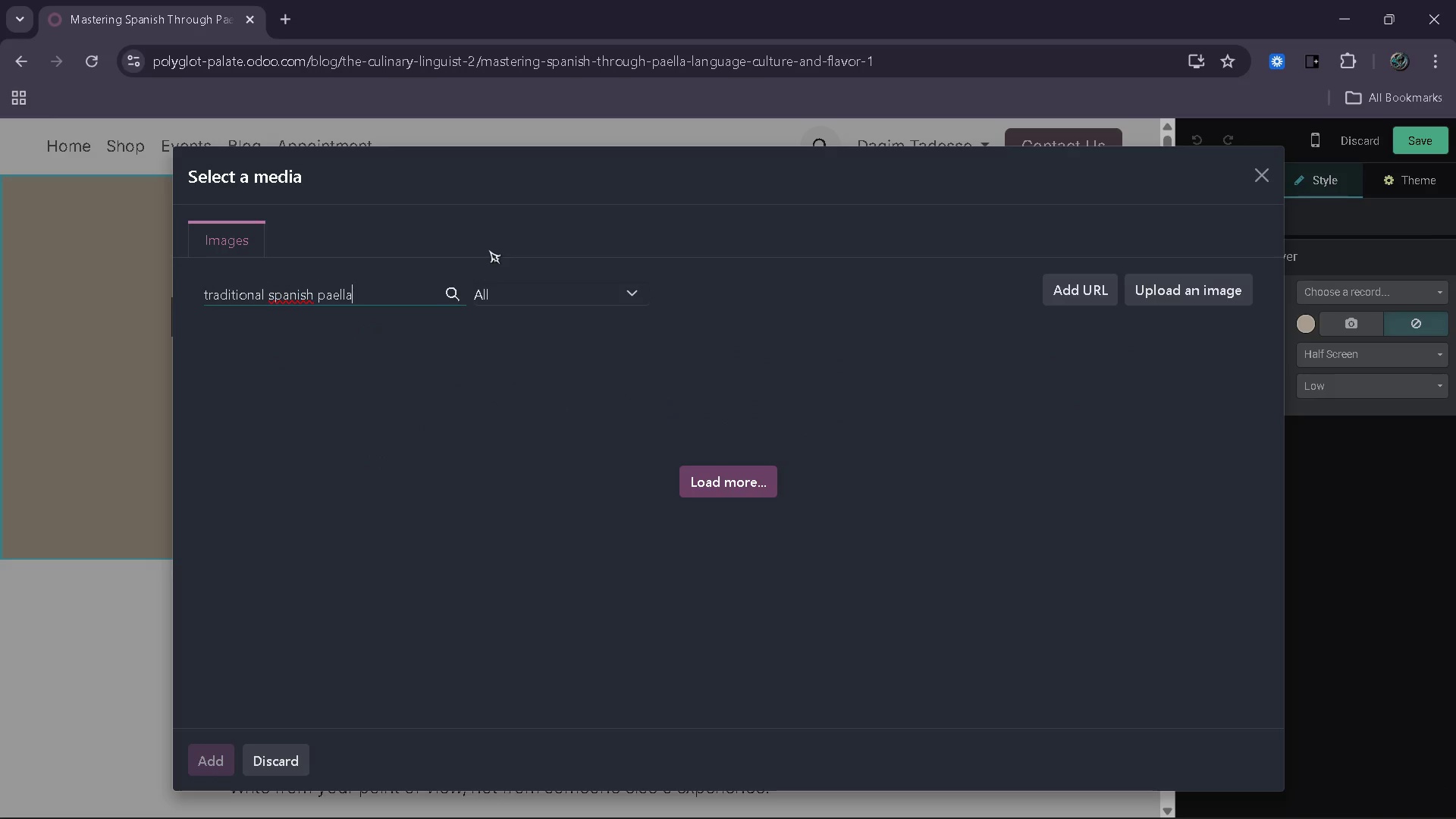 
type( seafood)
 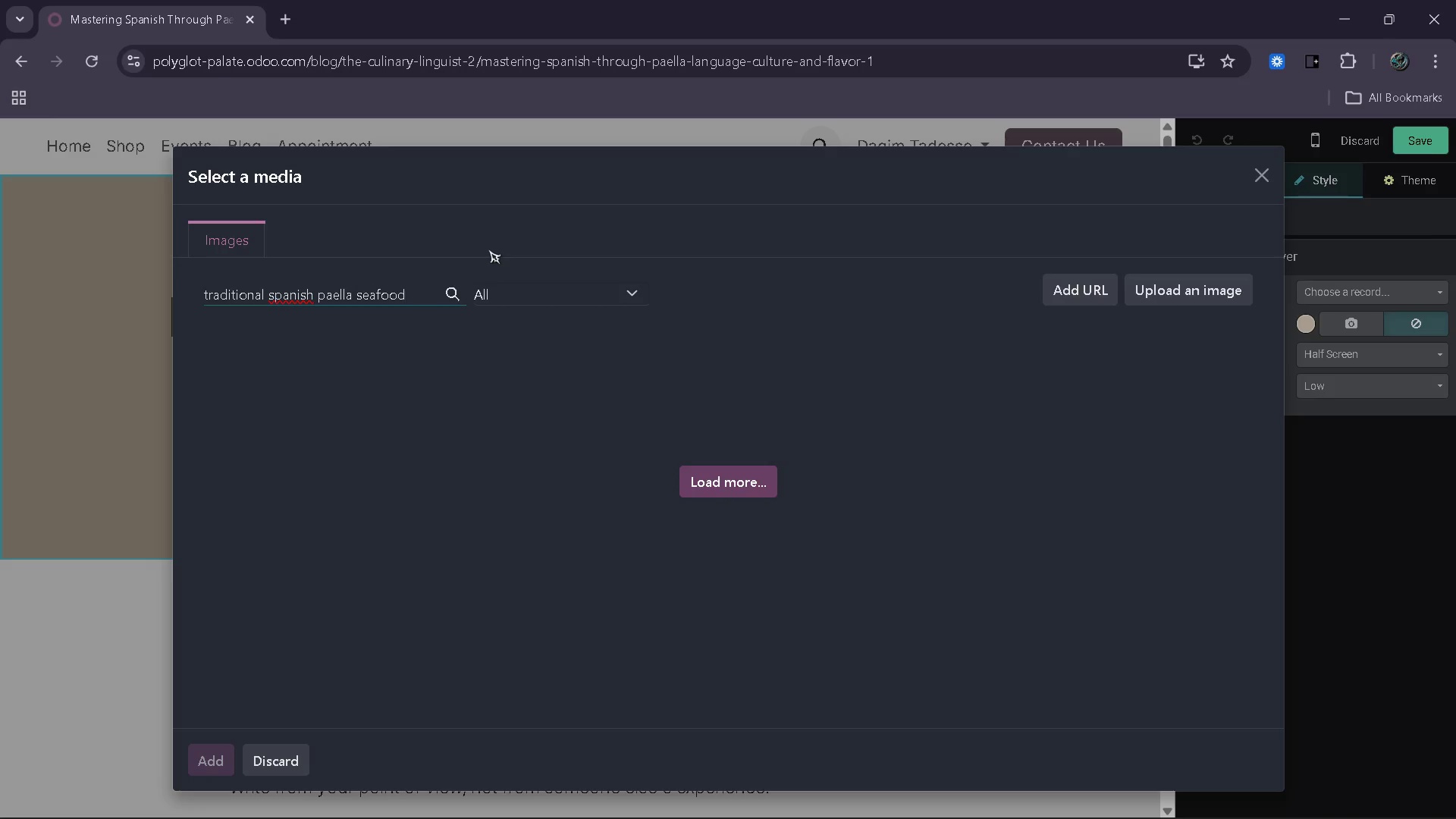 
type( pan)
 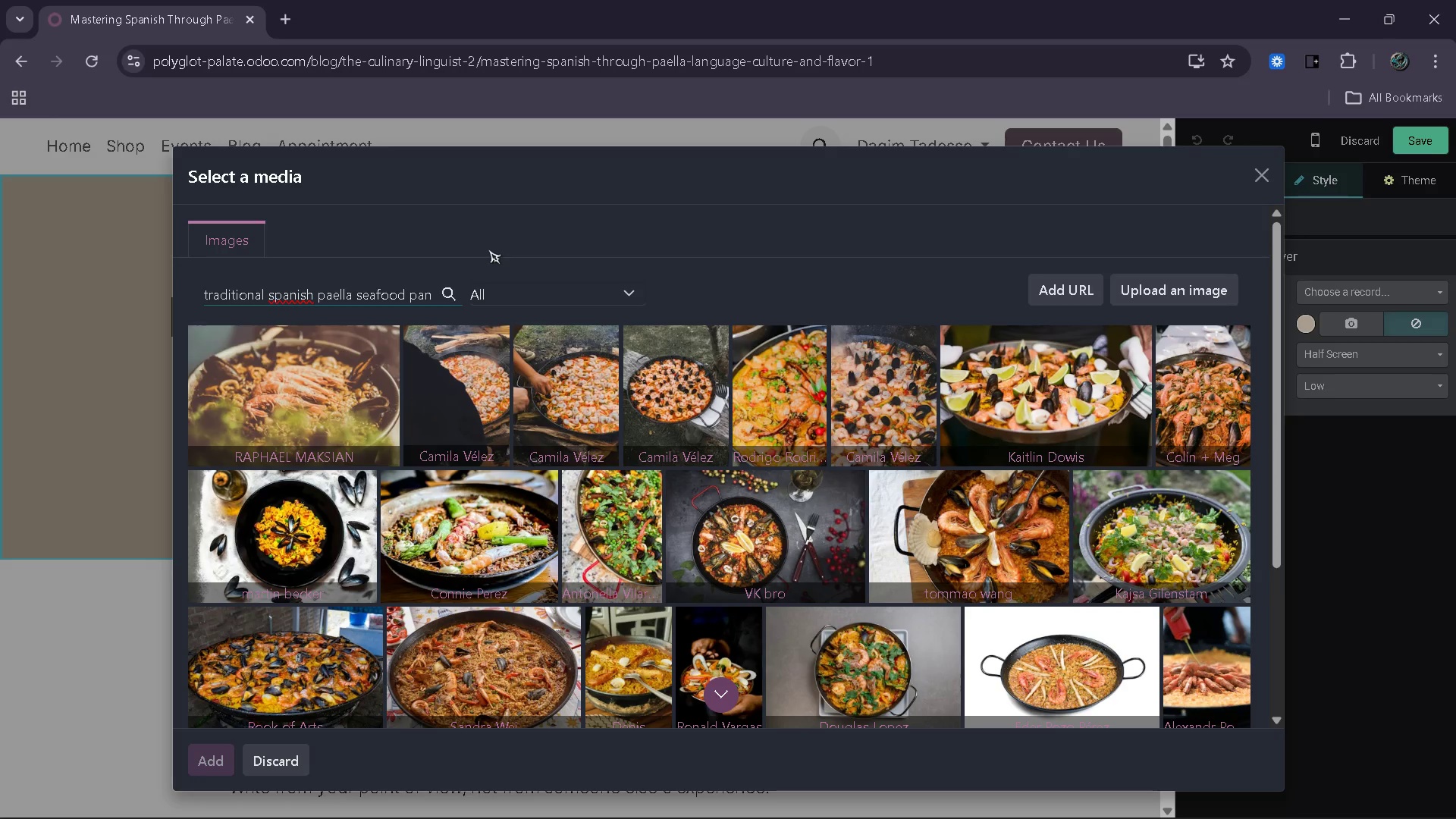 
wait(18.5)
 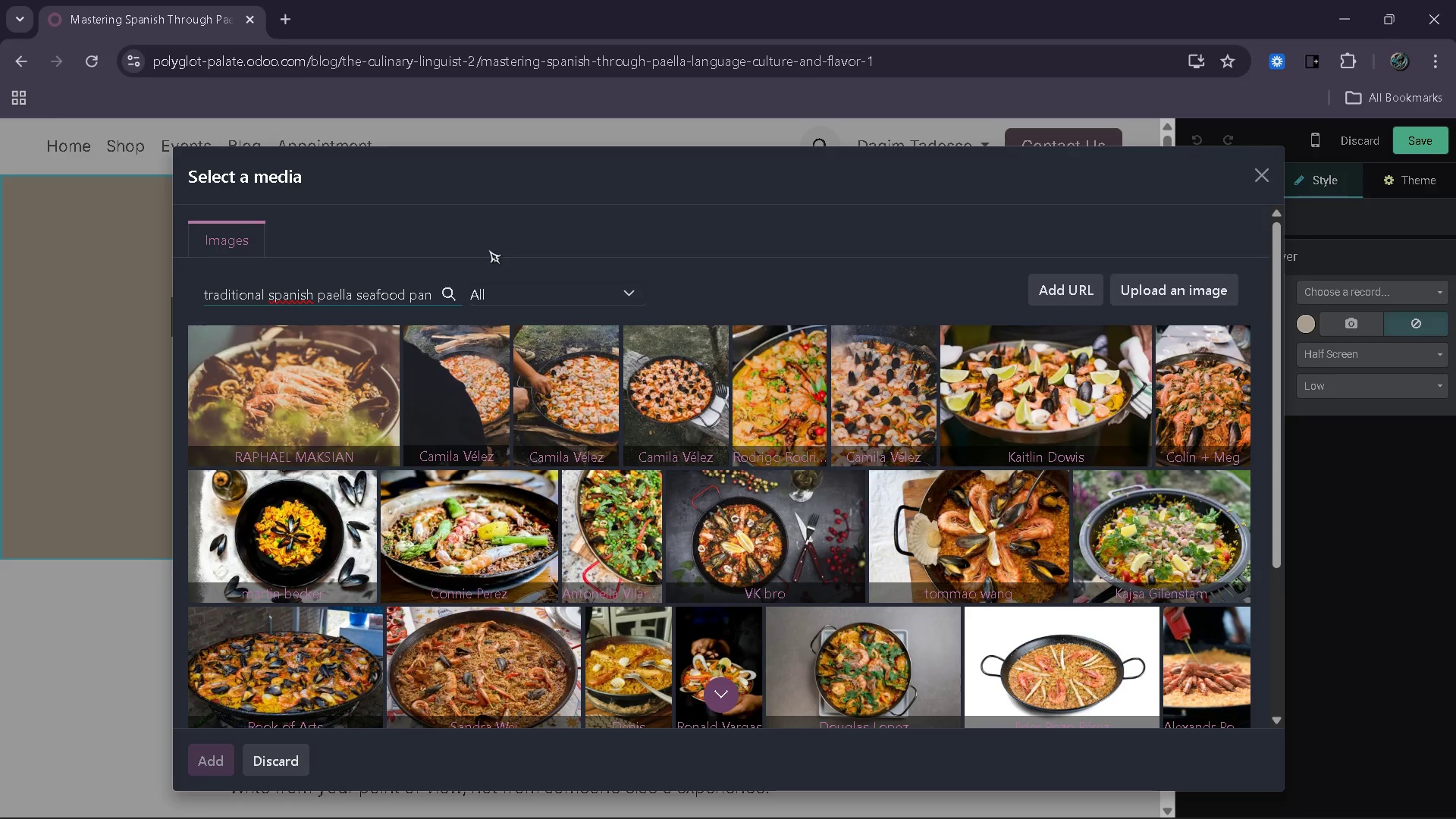 
type( table)
 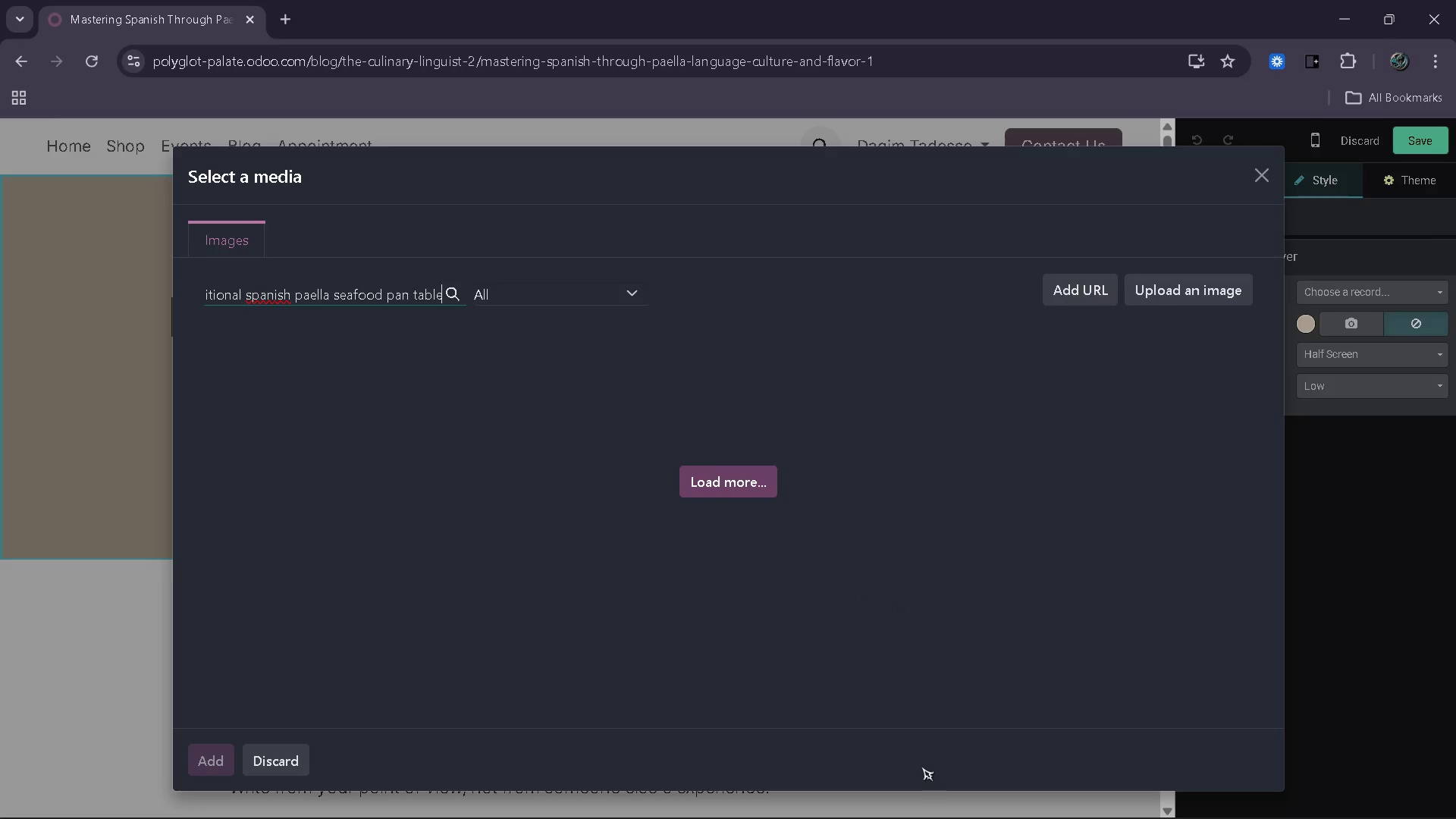 
wait(22.12)
 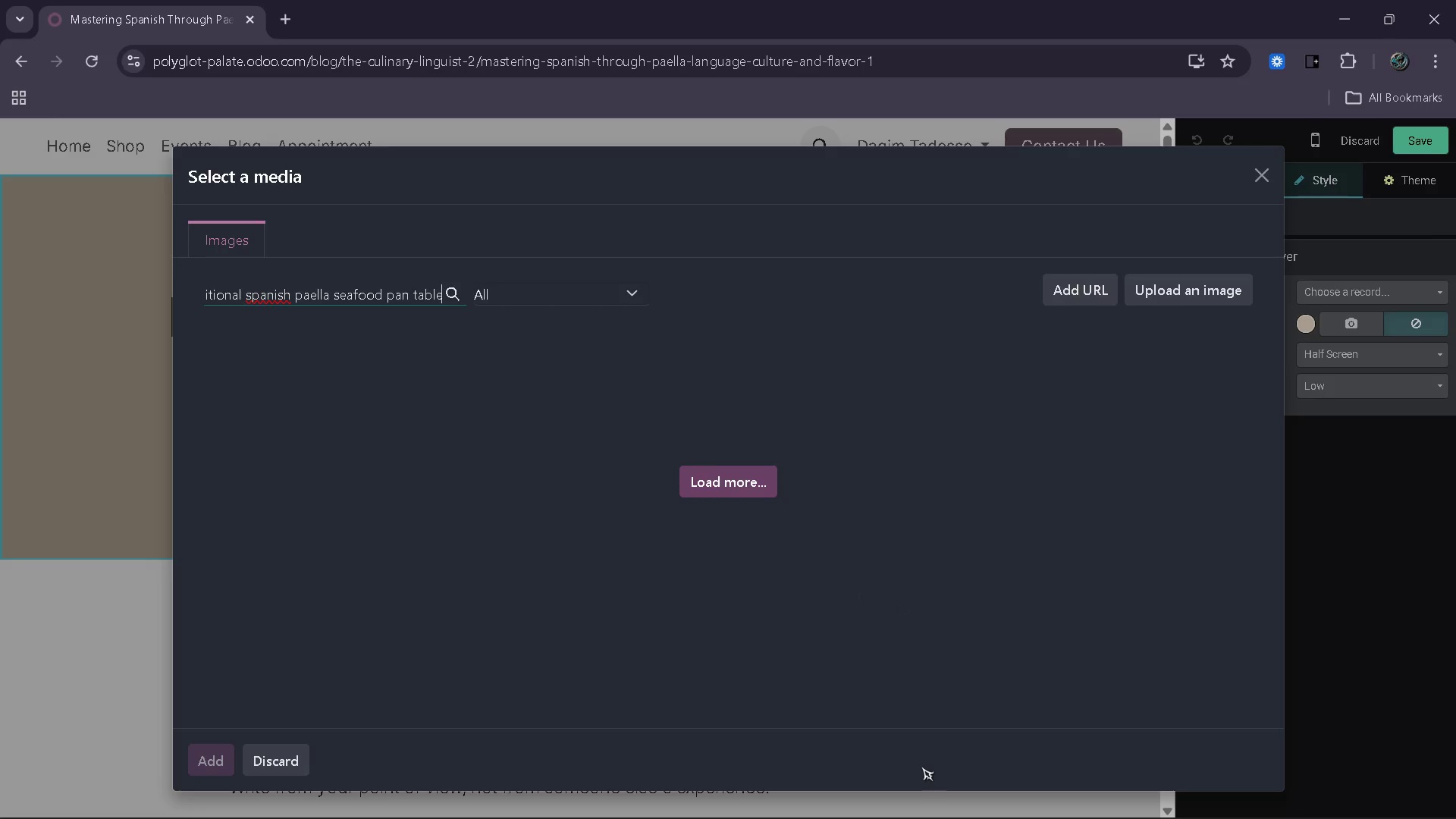 
mouse_move([694, 491])
 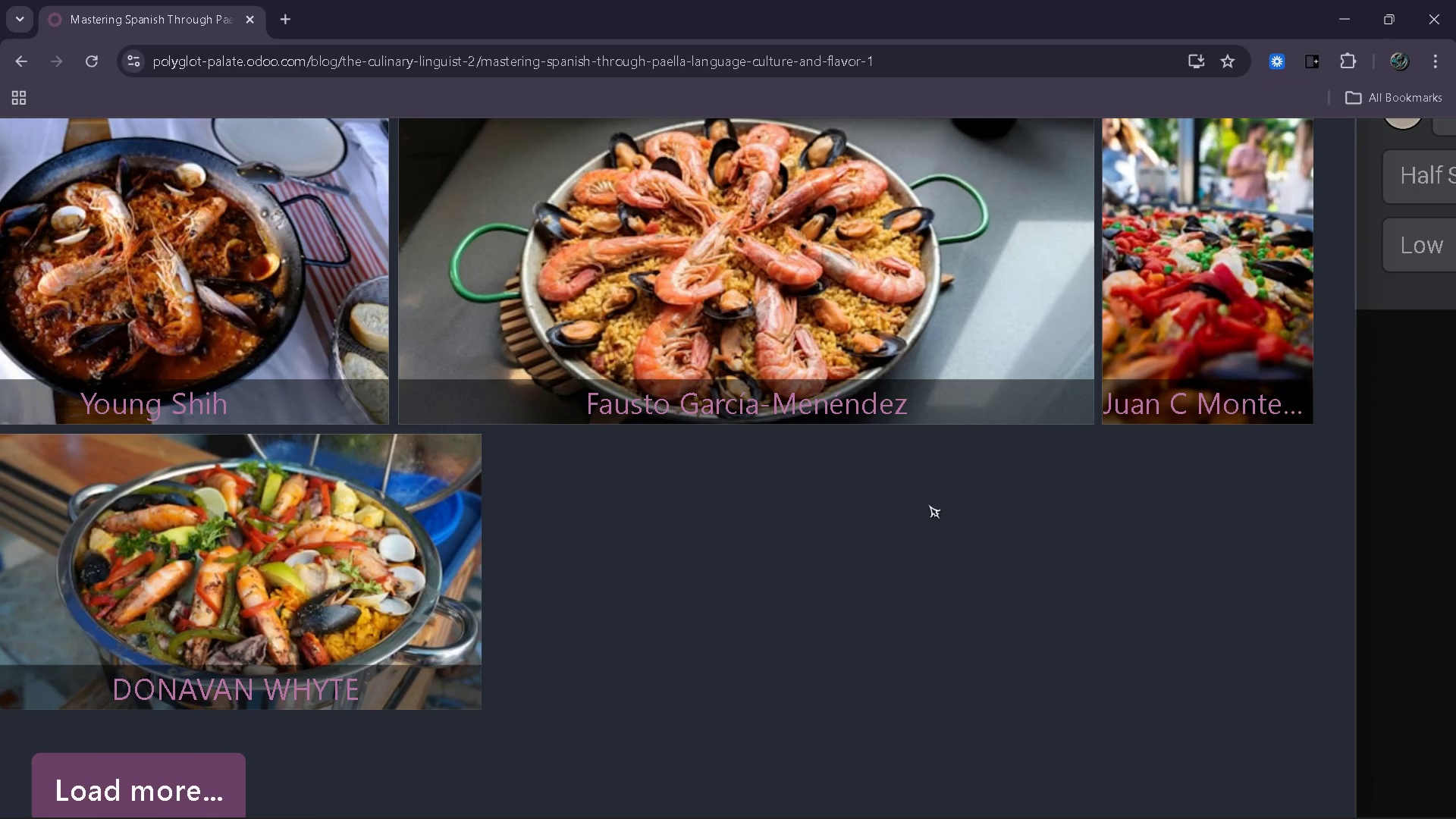 
wait(54.94)
 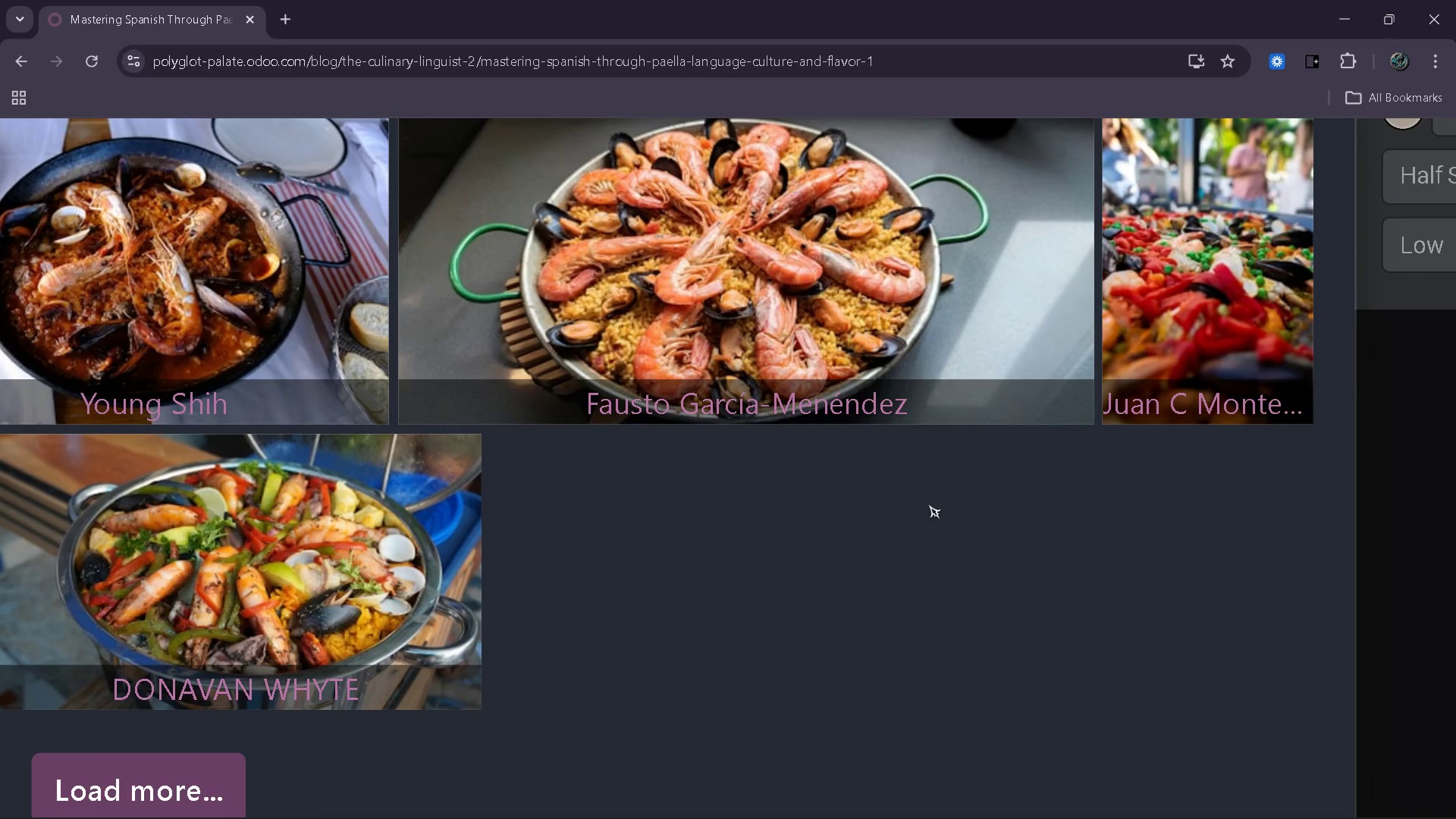 
left_click([774, 306])
 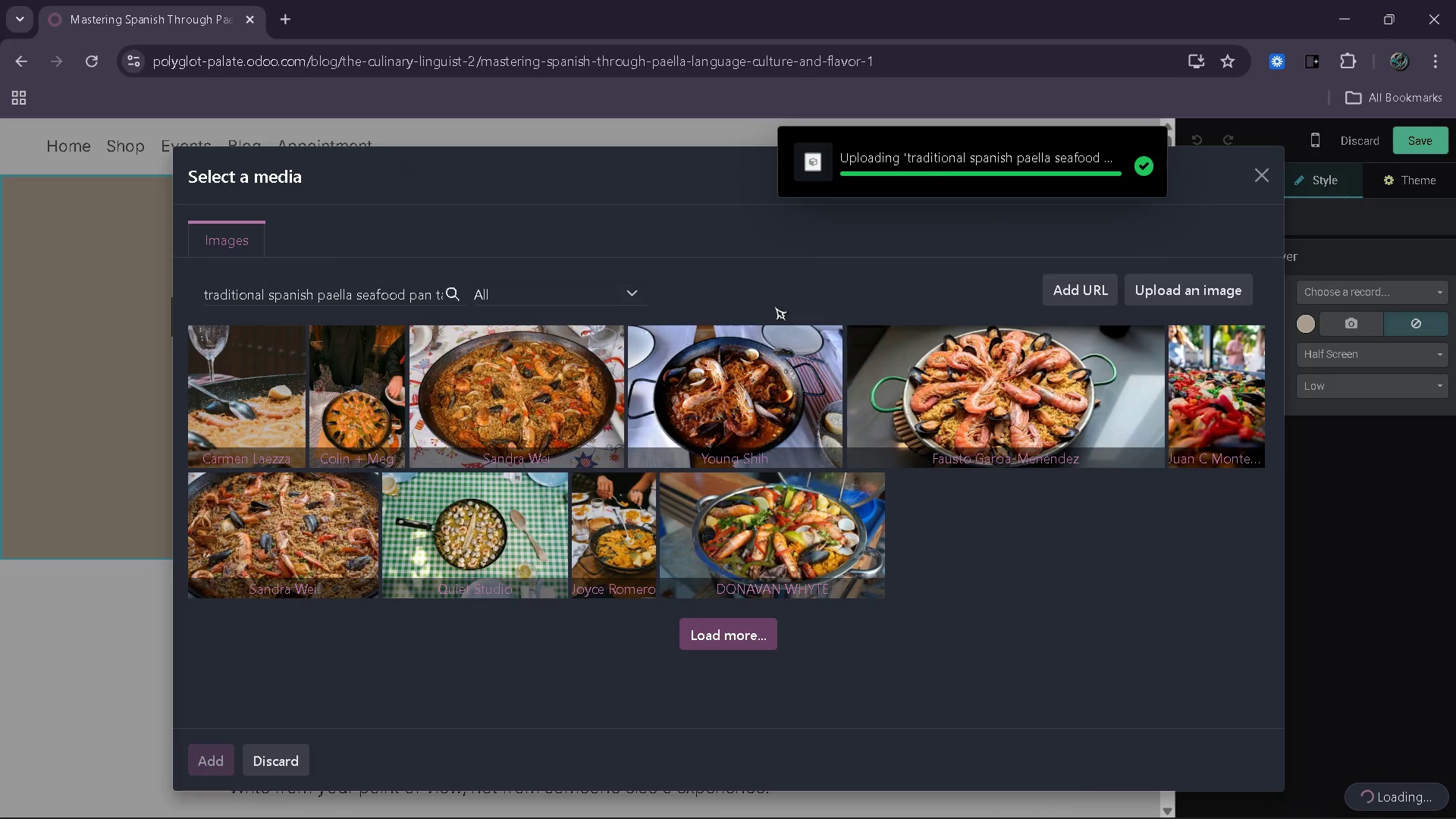 
wait(8.5)
 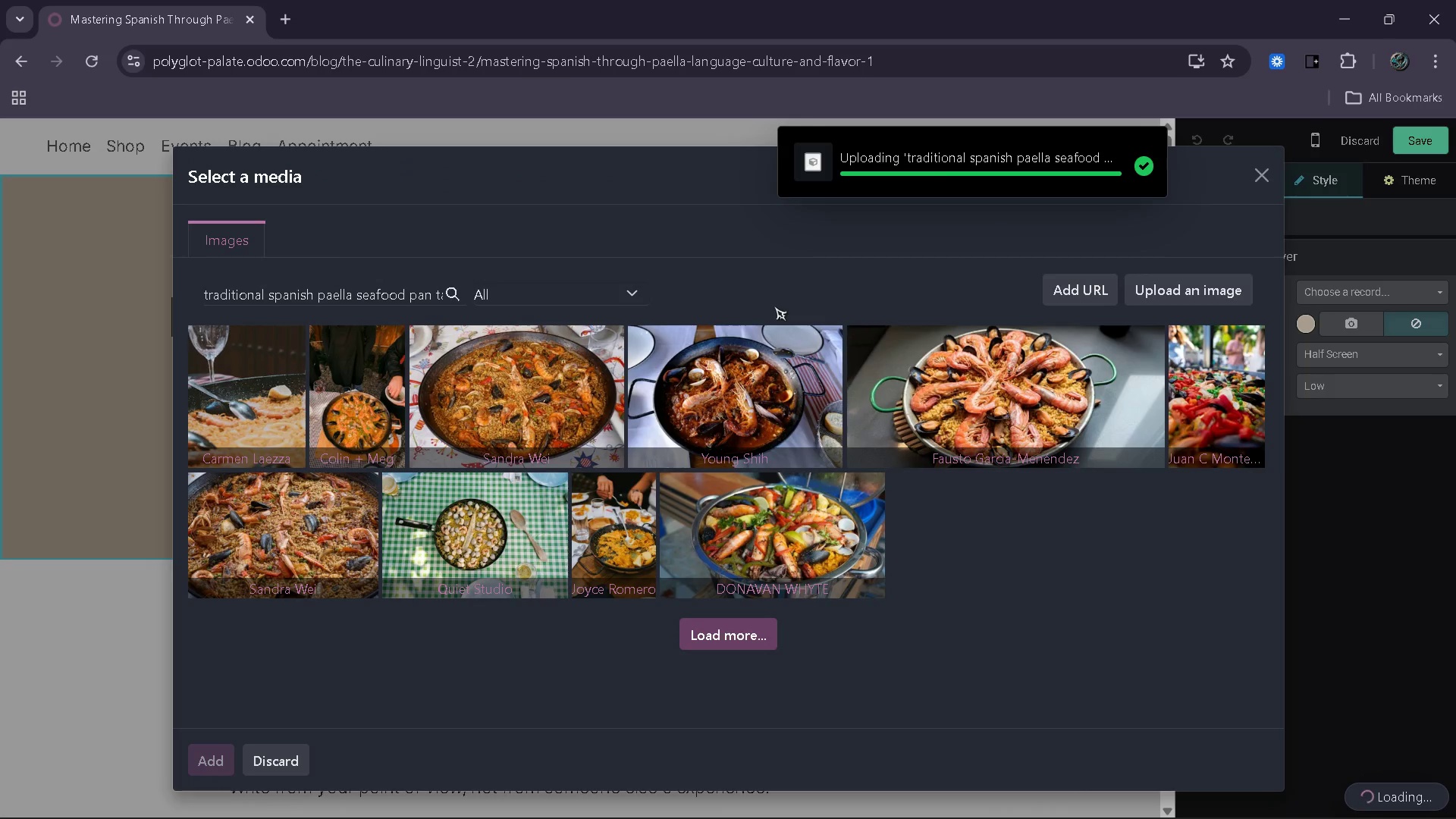 
left_click_drag(start_coordinate=[397, 638], to_coordinate=[215, 638])
 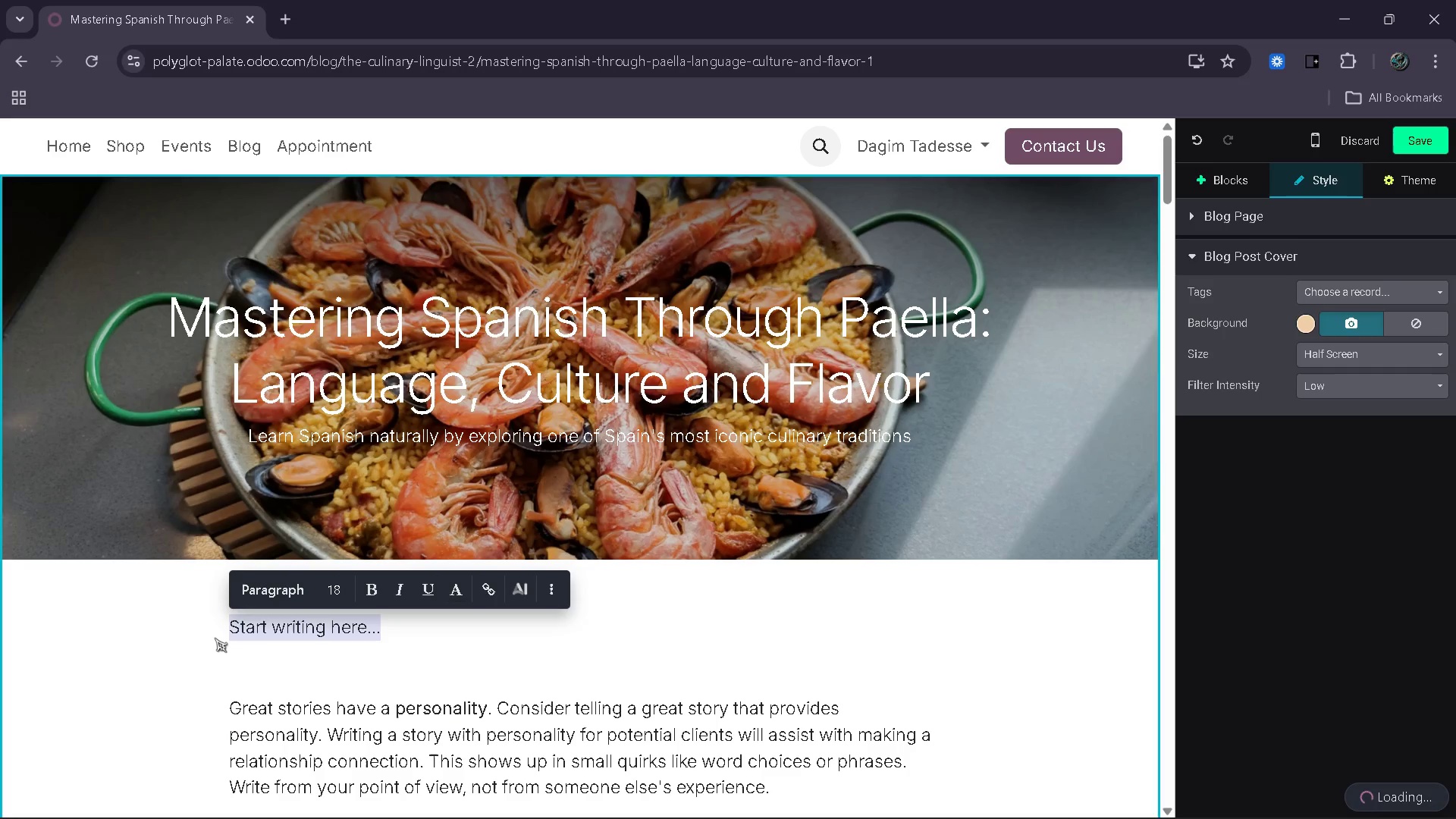 
type(photto)
key(Backspace)
key(Backspace)
type(o by [)
 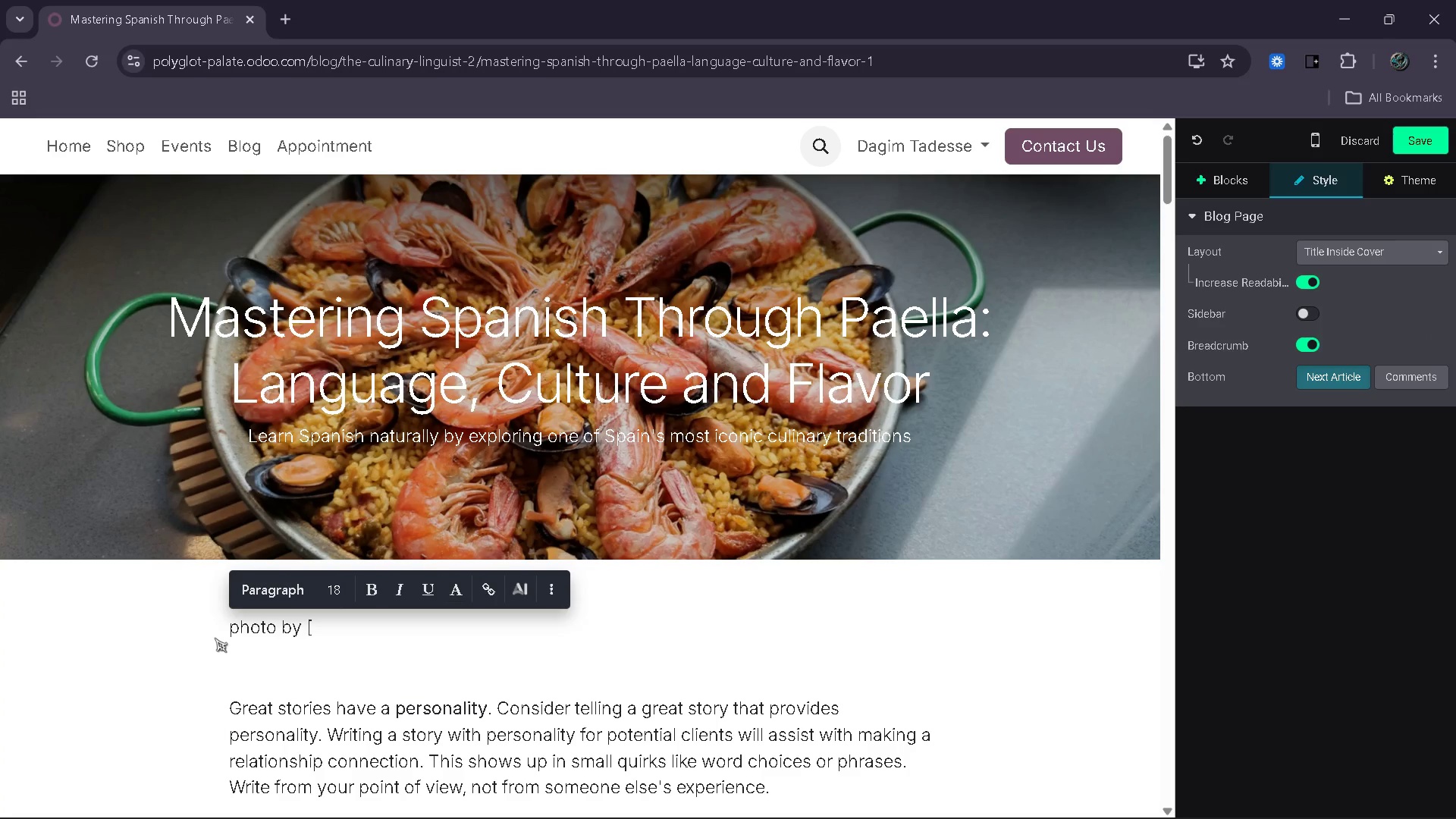 
type(Fausto Garcia-Menendez)
 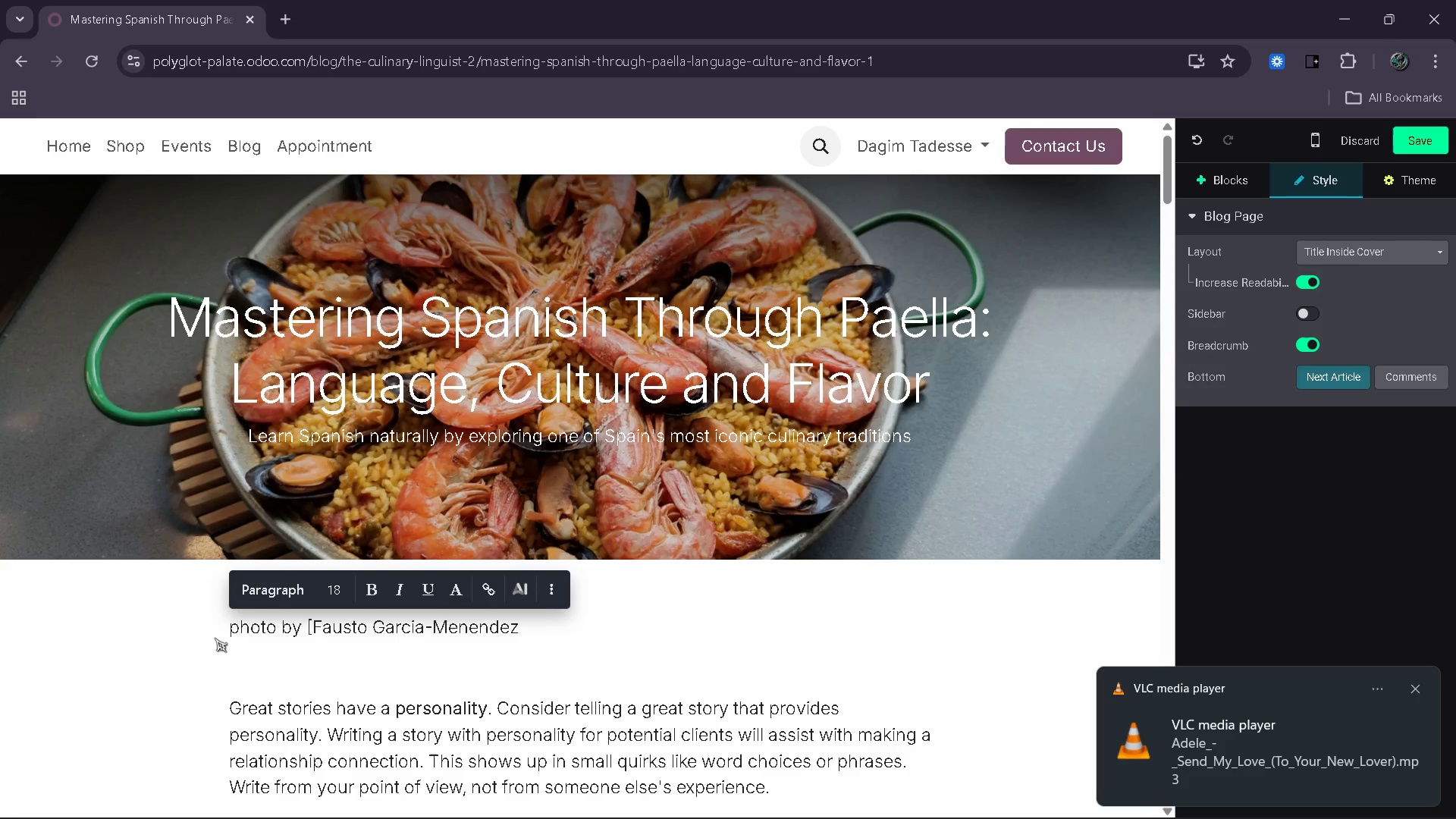 
type(] via )
 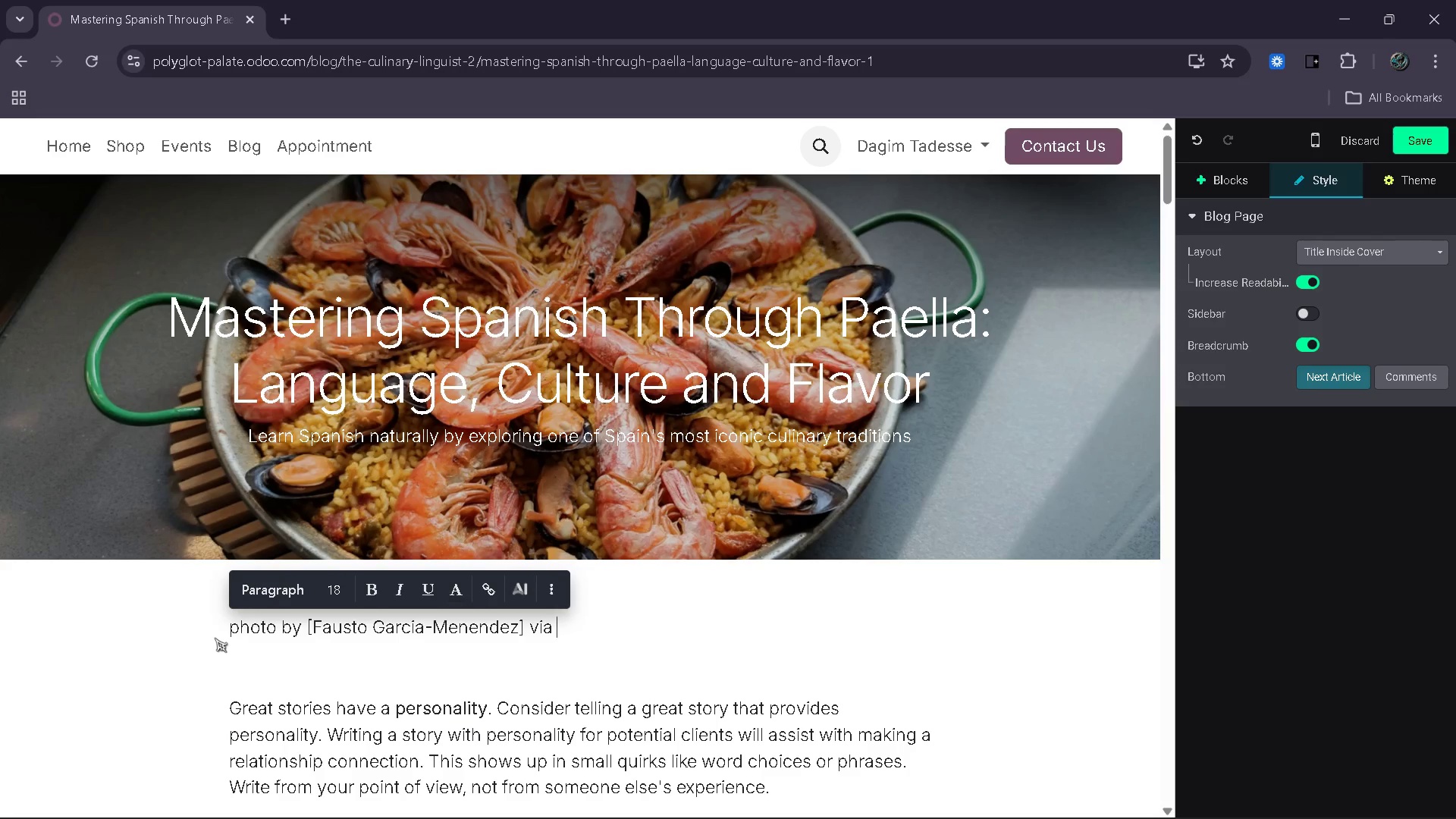 
wait(11.31)
 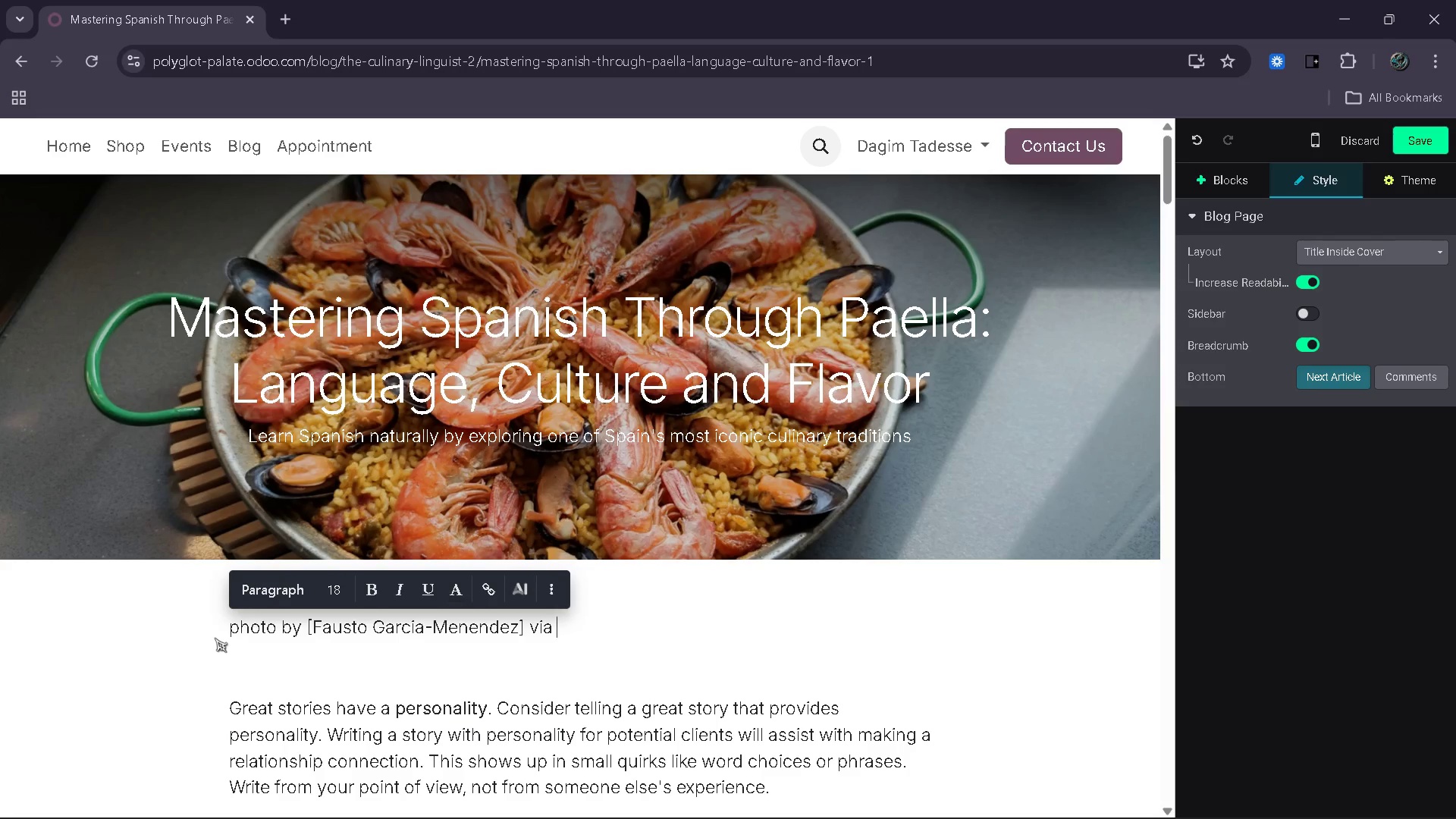 
key(Control+ControlLeft)
 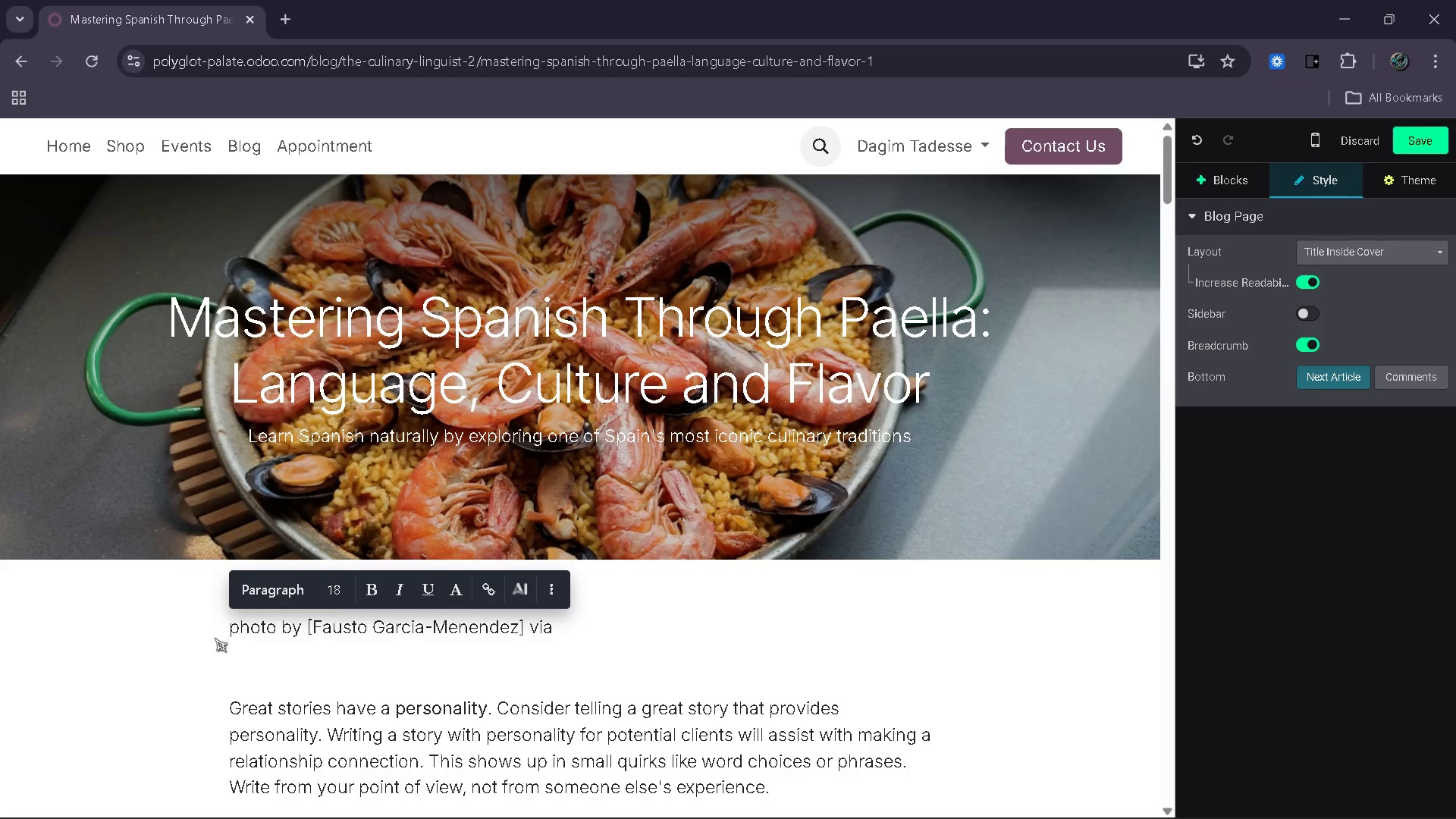 
type(Unsplash)
 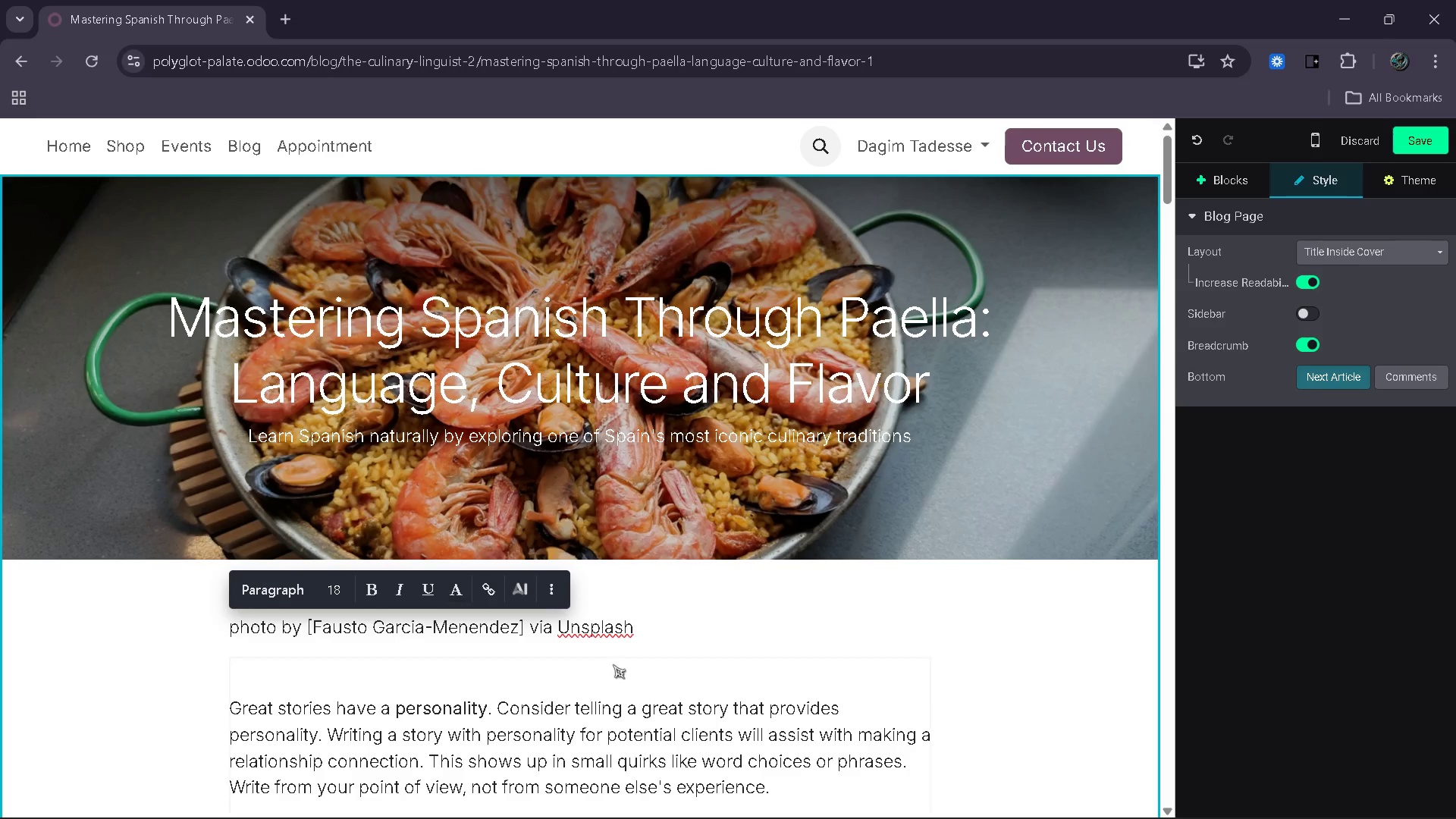 
left_click_drag(start_coordinate=[659, 629], to_coordinate=[228, 638])
 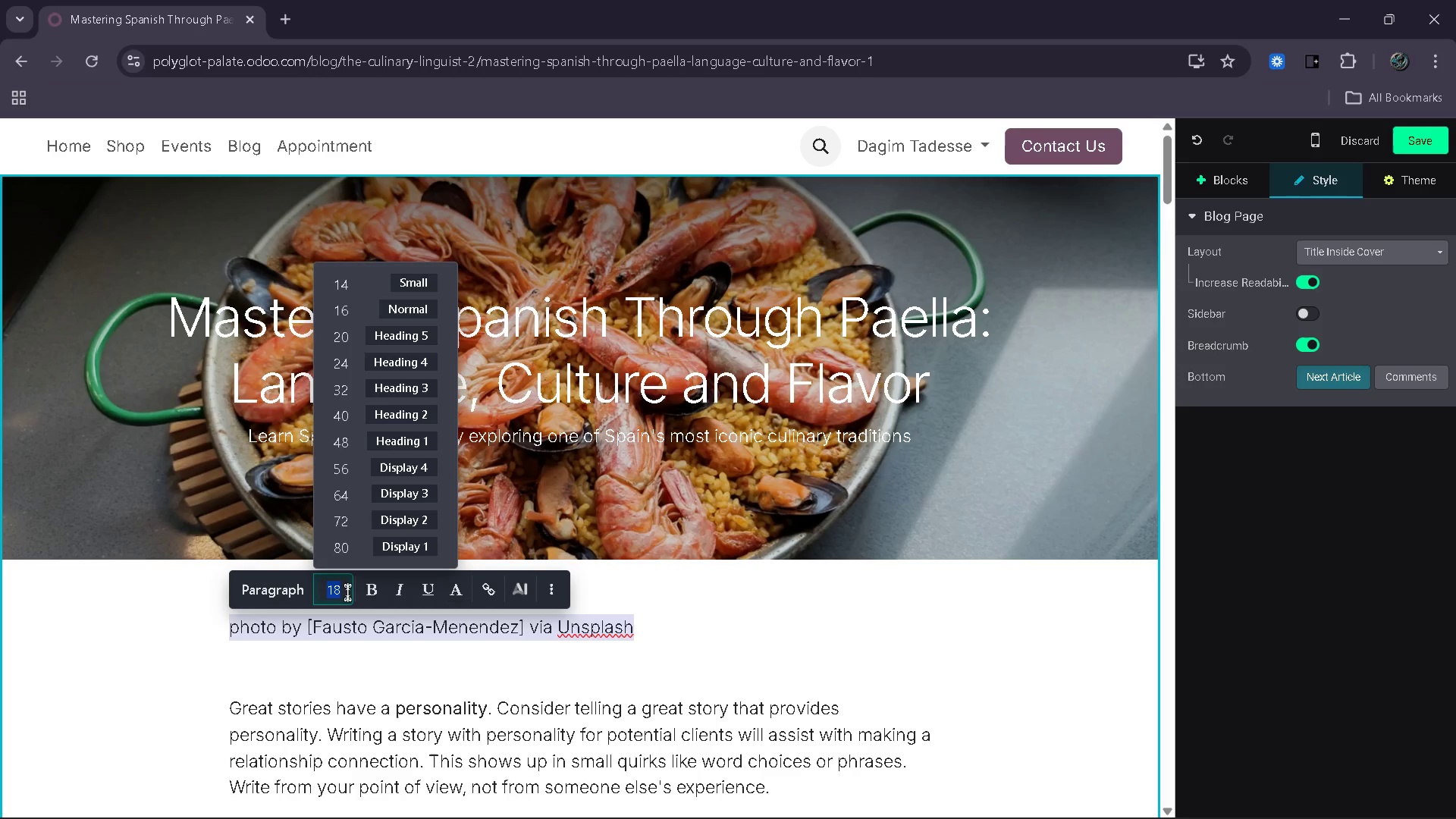 
type(144)
 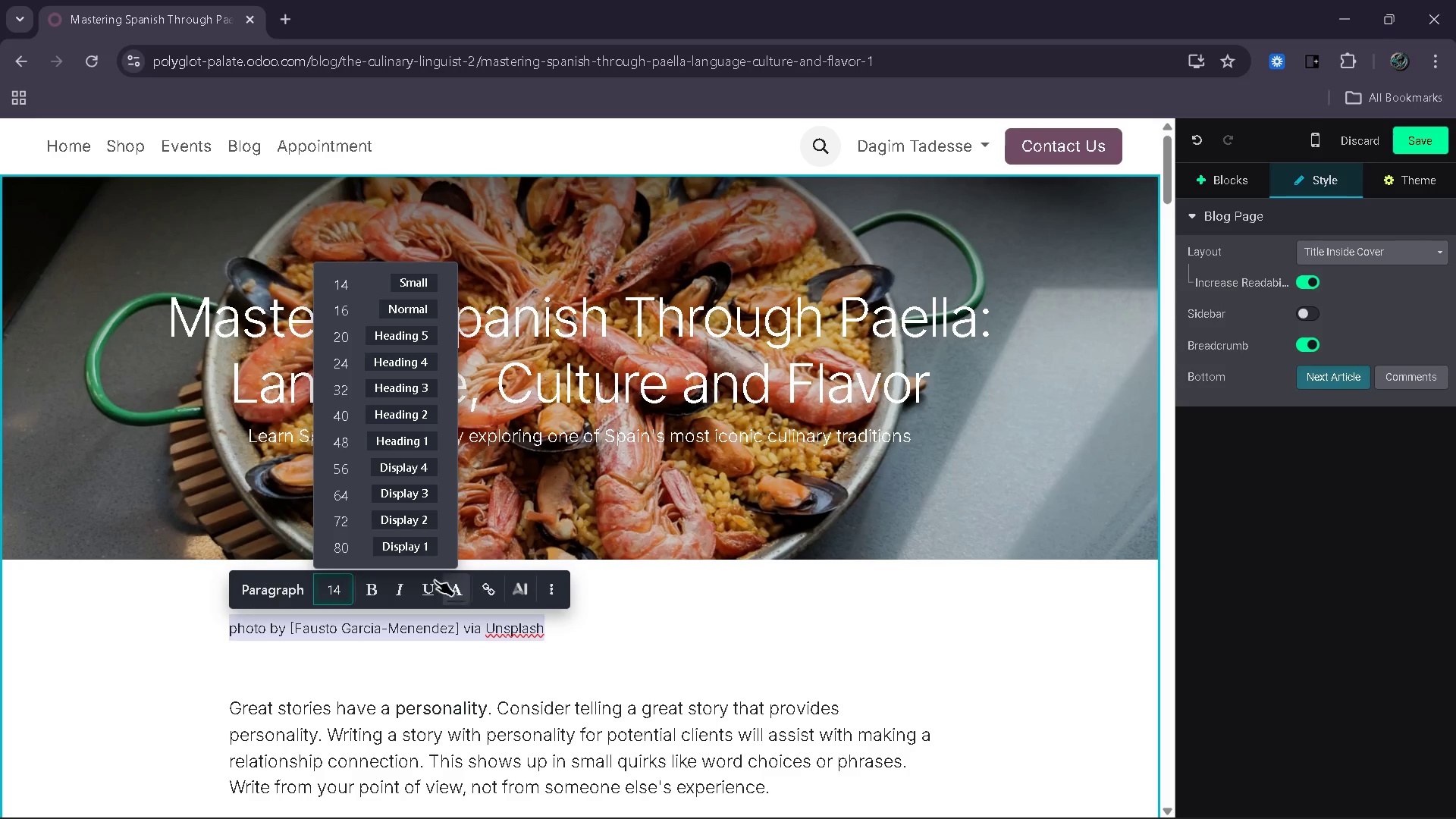 
left_click([375, 588])
 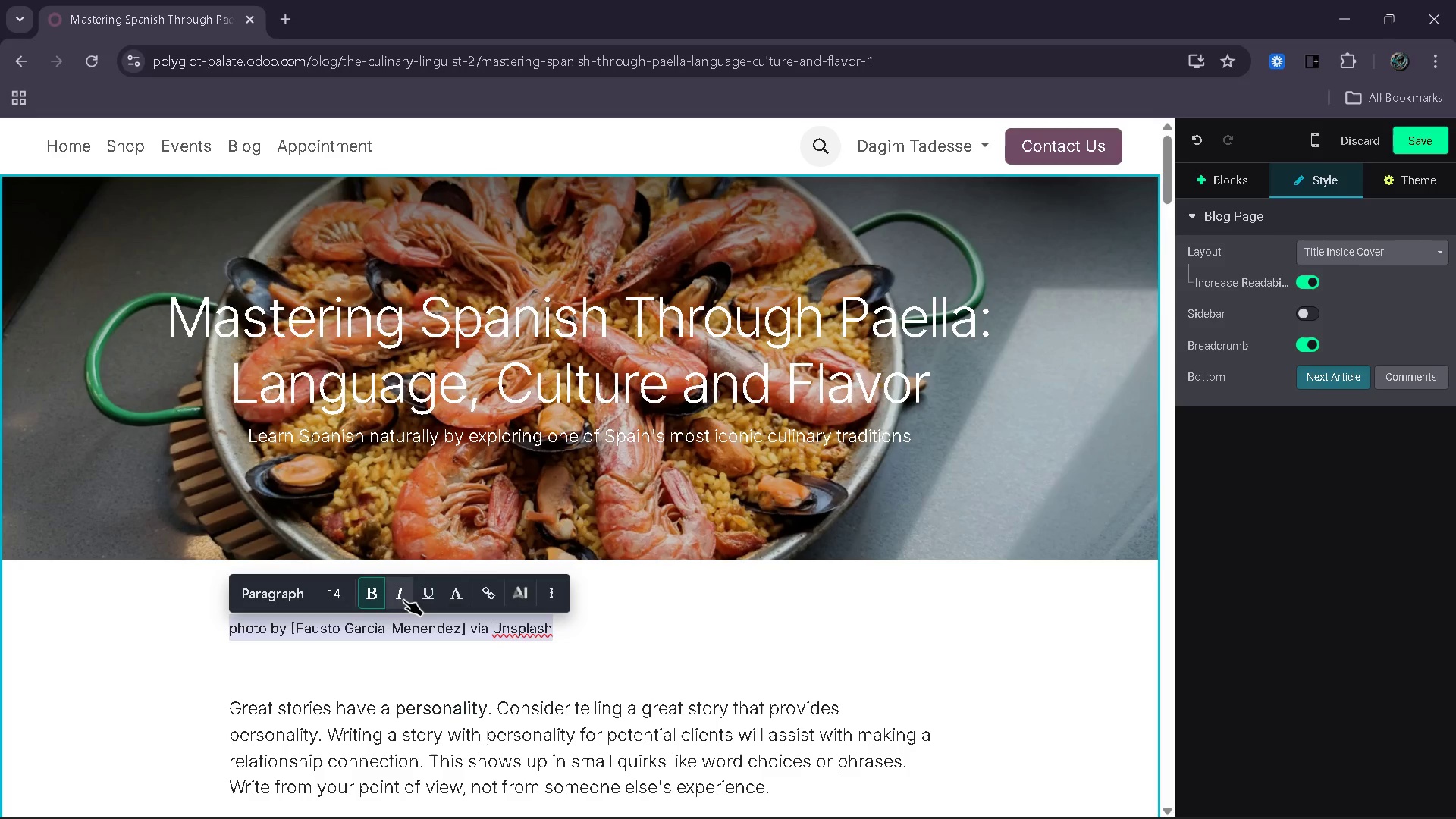 
left_click([404, 600])
 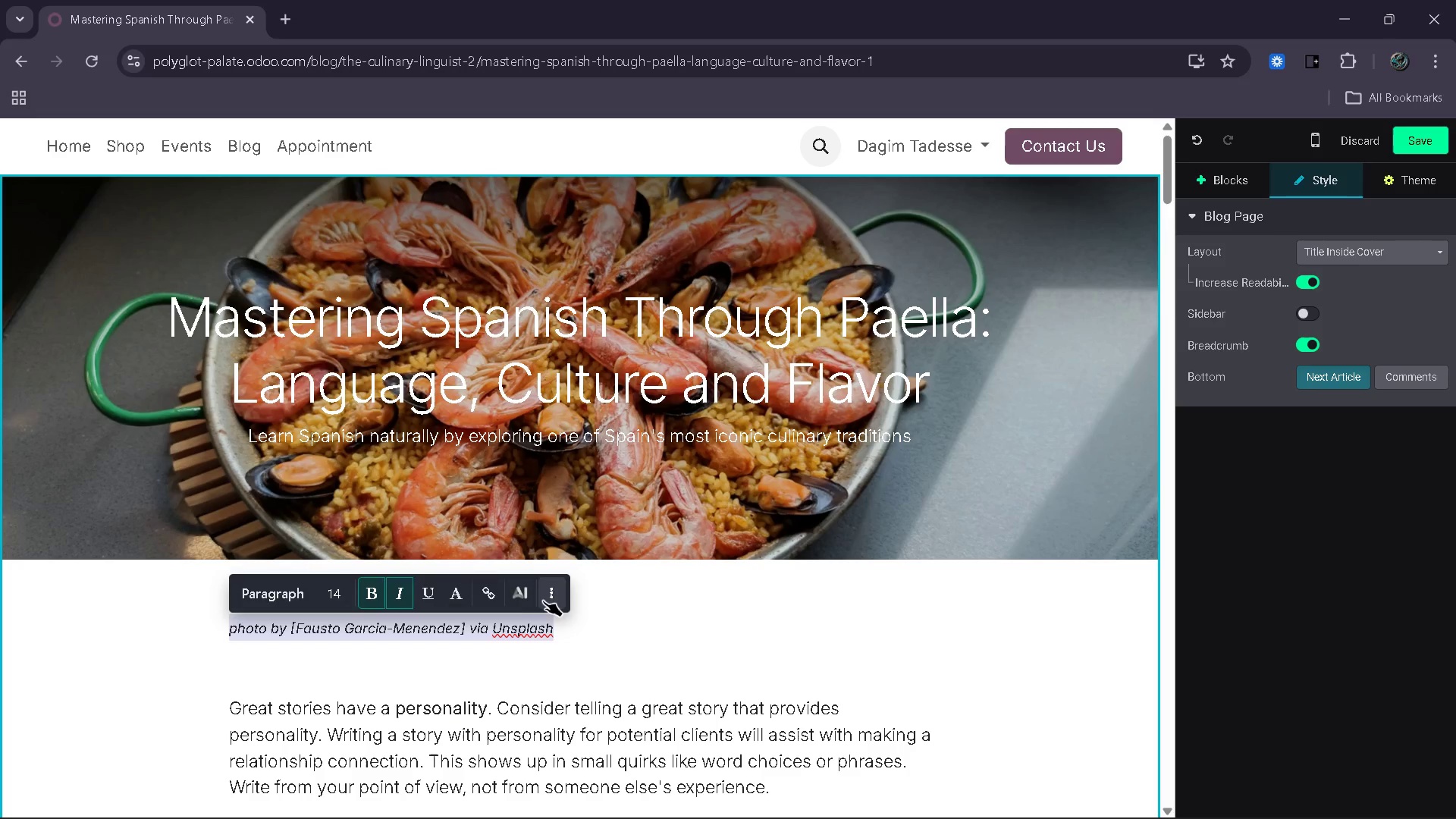 
left_click([548, 599])
 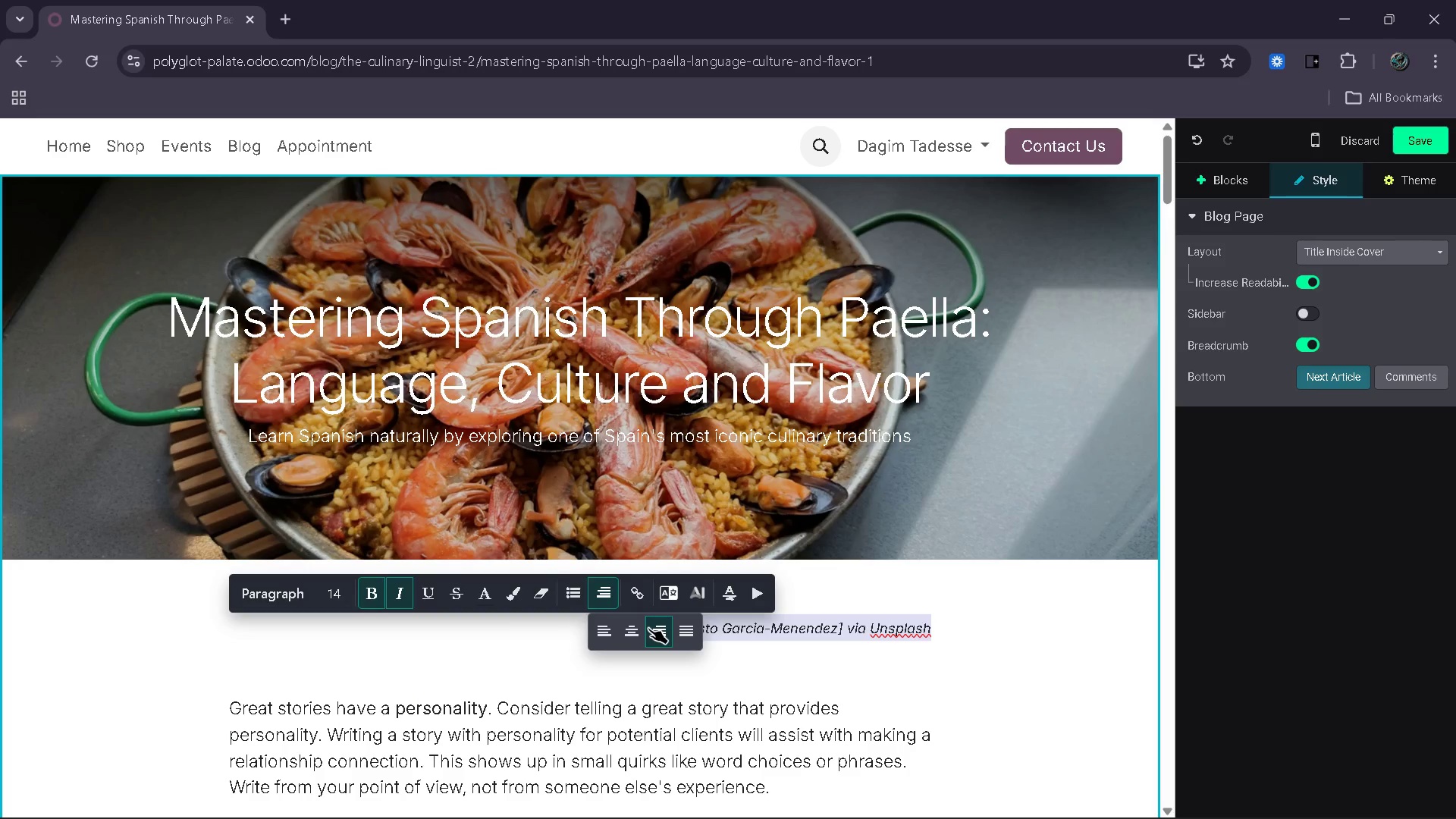 
left_click([998, 649])
 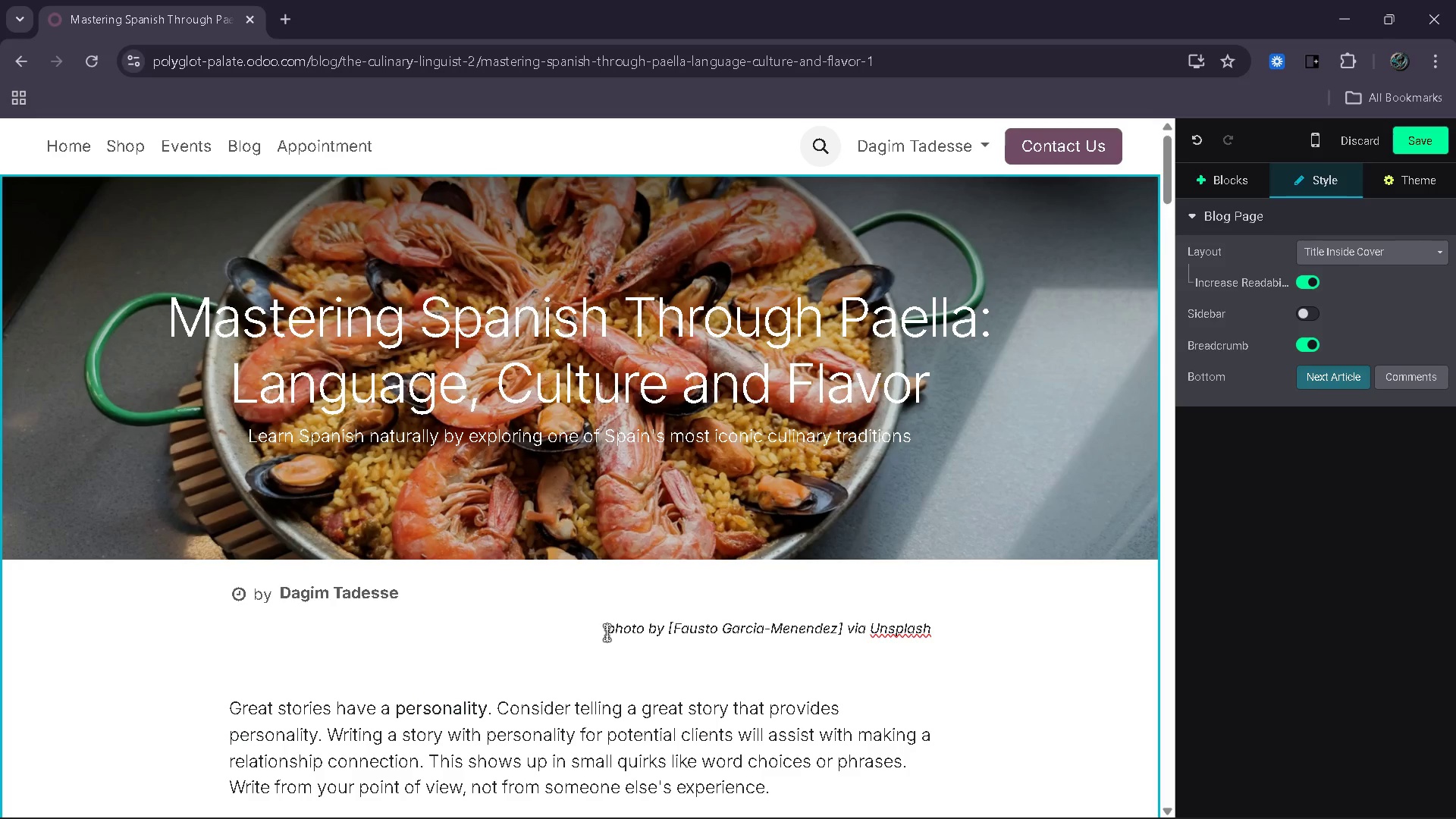 
left_click_drag(start_coordinate=[607, 632], to_coordinate=[930, 629])
 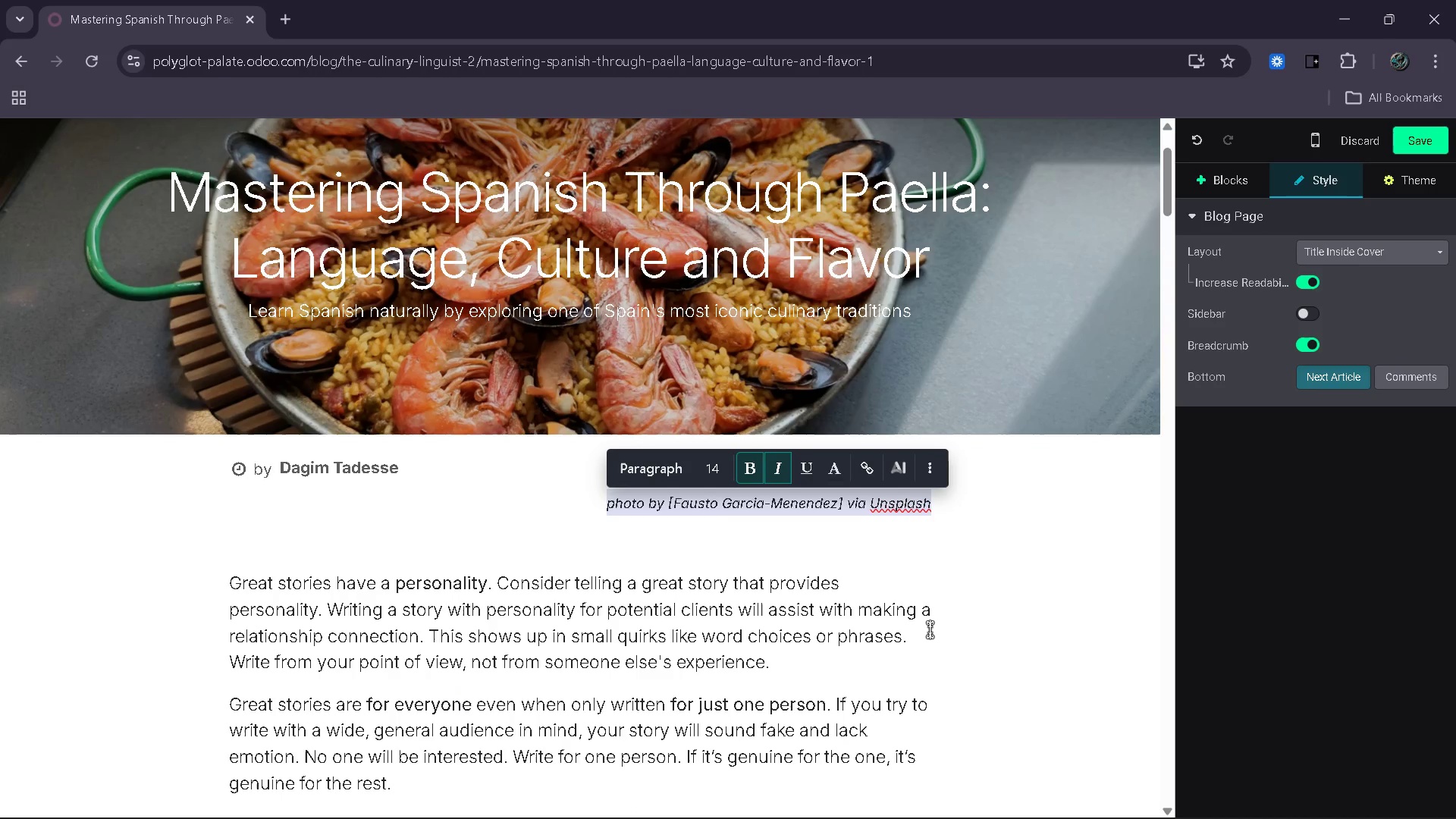 
key(Control+C)
 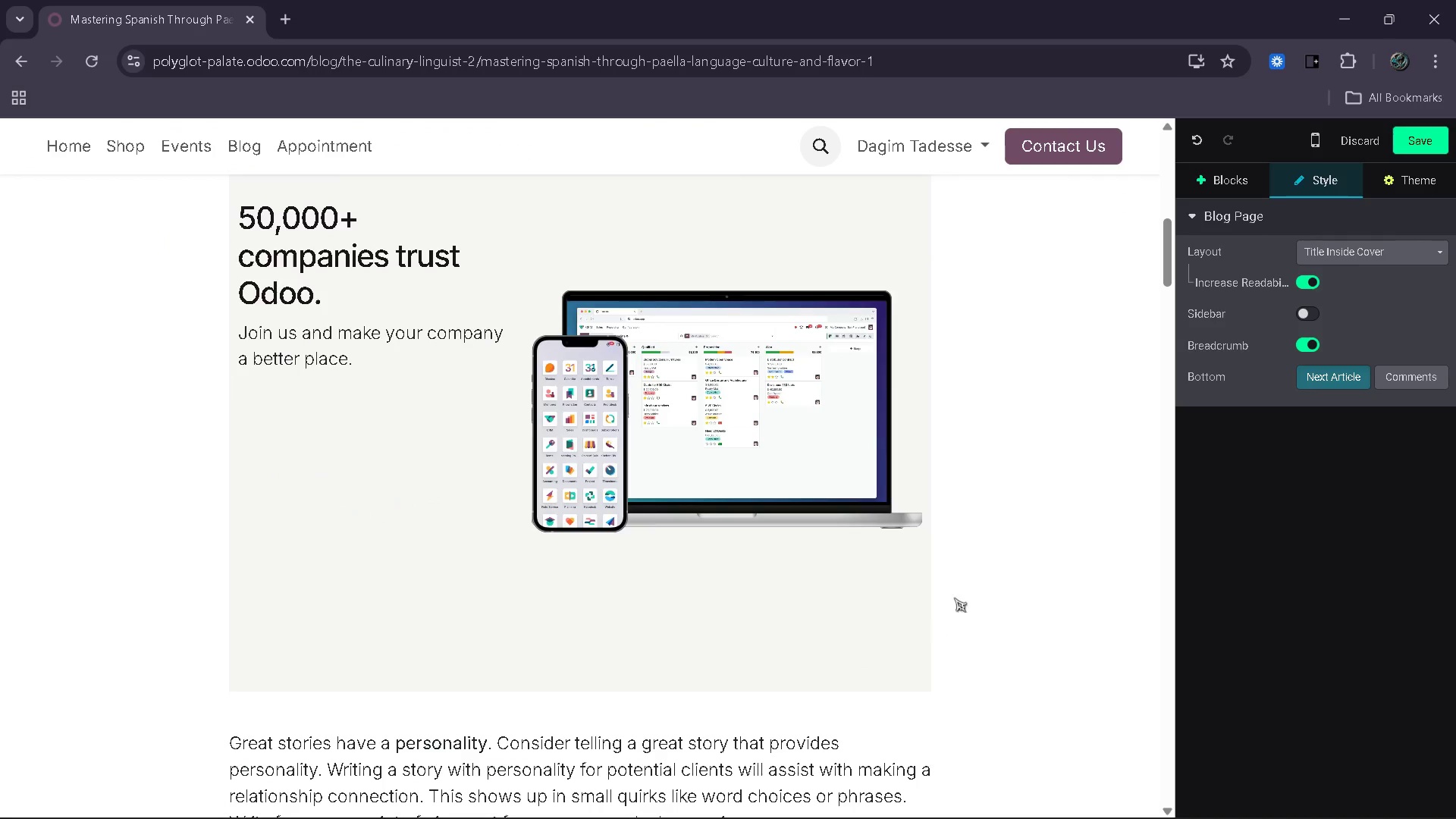 
left_click([1261, 177])
 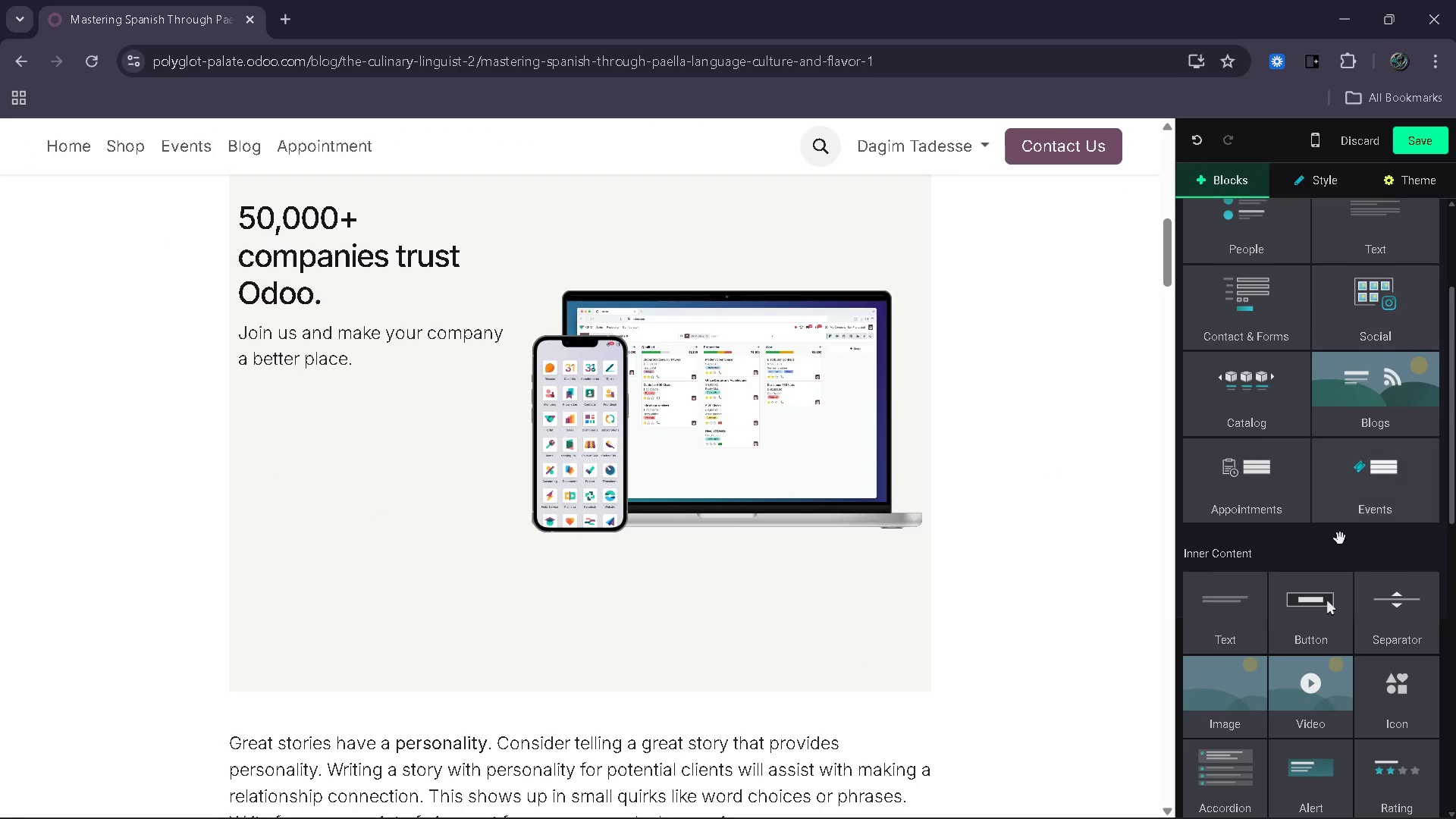 
left_click_drag(start_coordinate=[1215, 620], to_coordinate=[726, 538])
 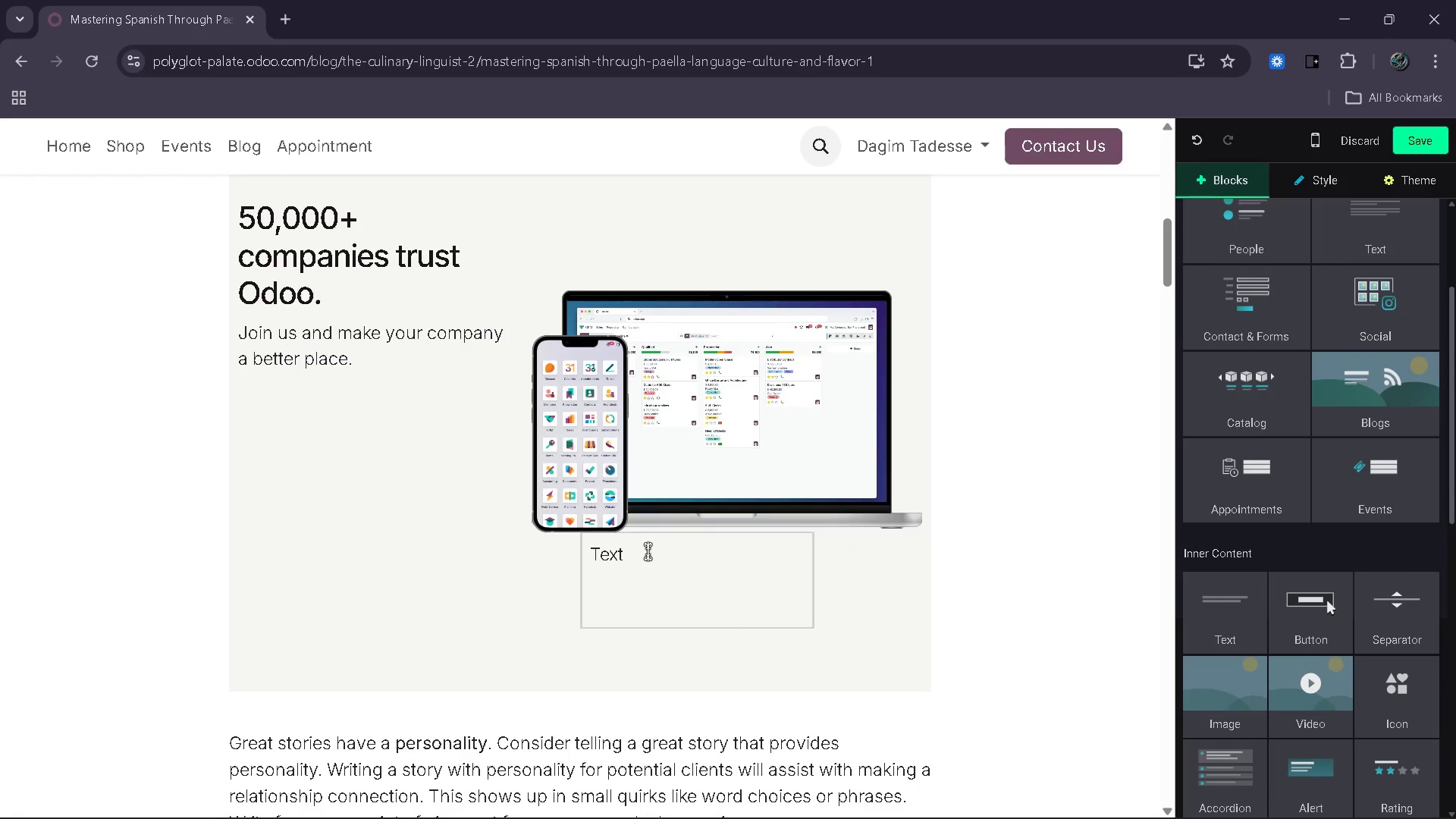 
left_click_drag(start_coordinate=[648, 551], to_coordinate=[594, 559])
 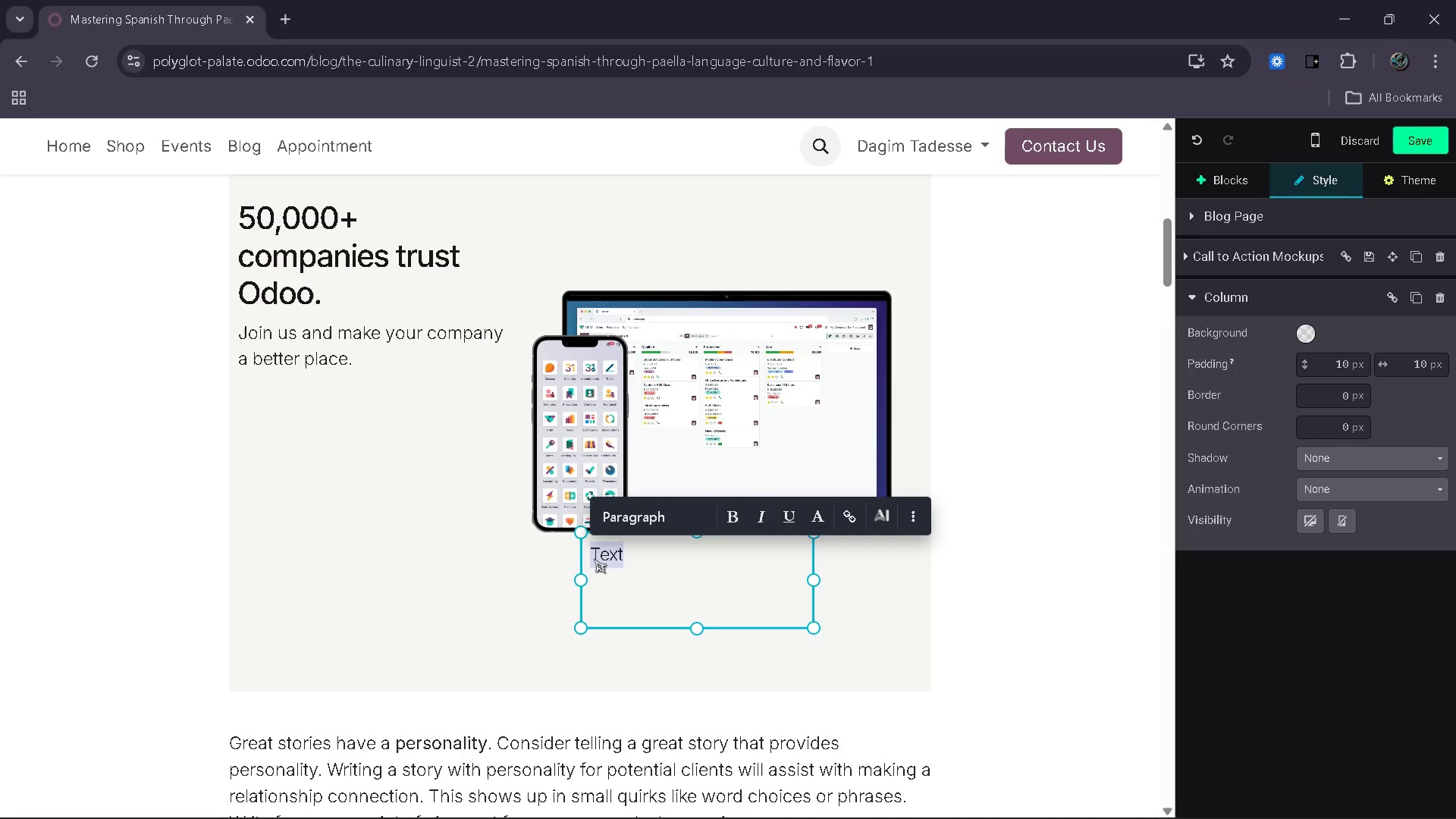 
key(Control+V)
 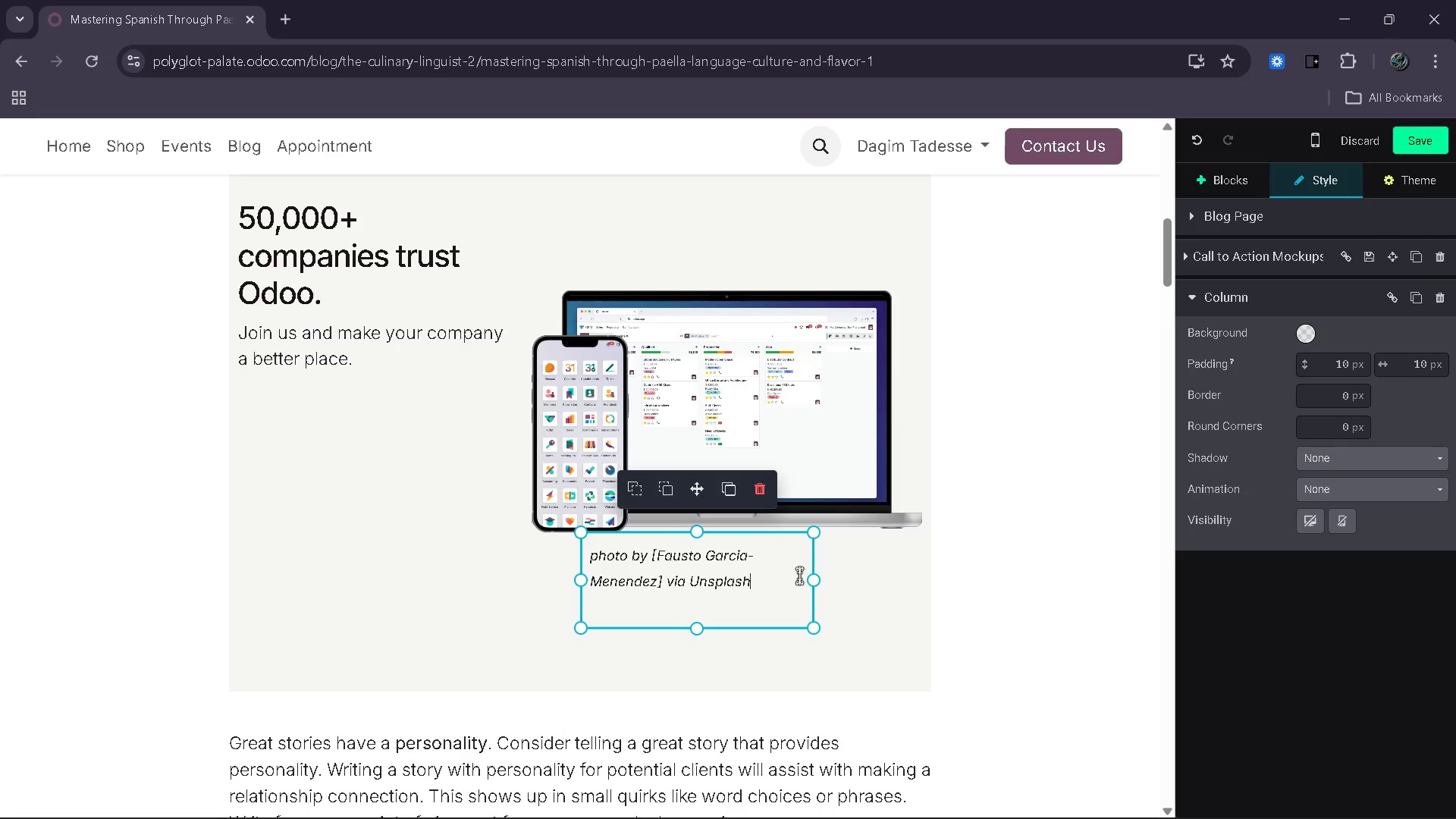 
left_click_drag(start_coordinate=[811, 578], to_coordinate=[929, 574])
 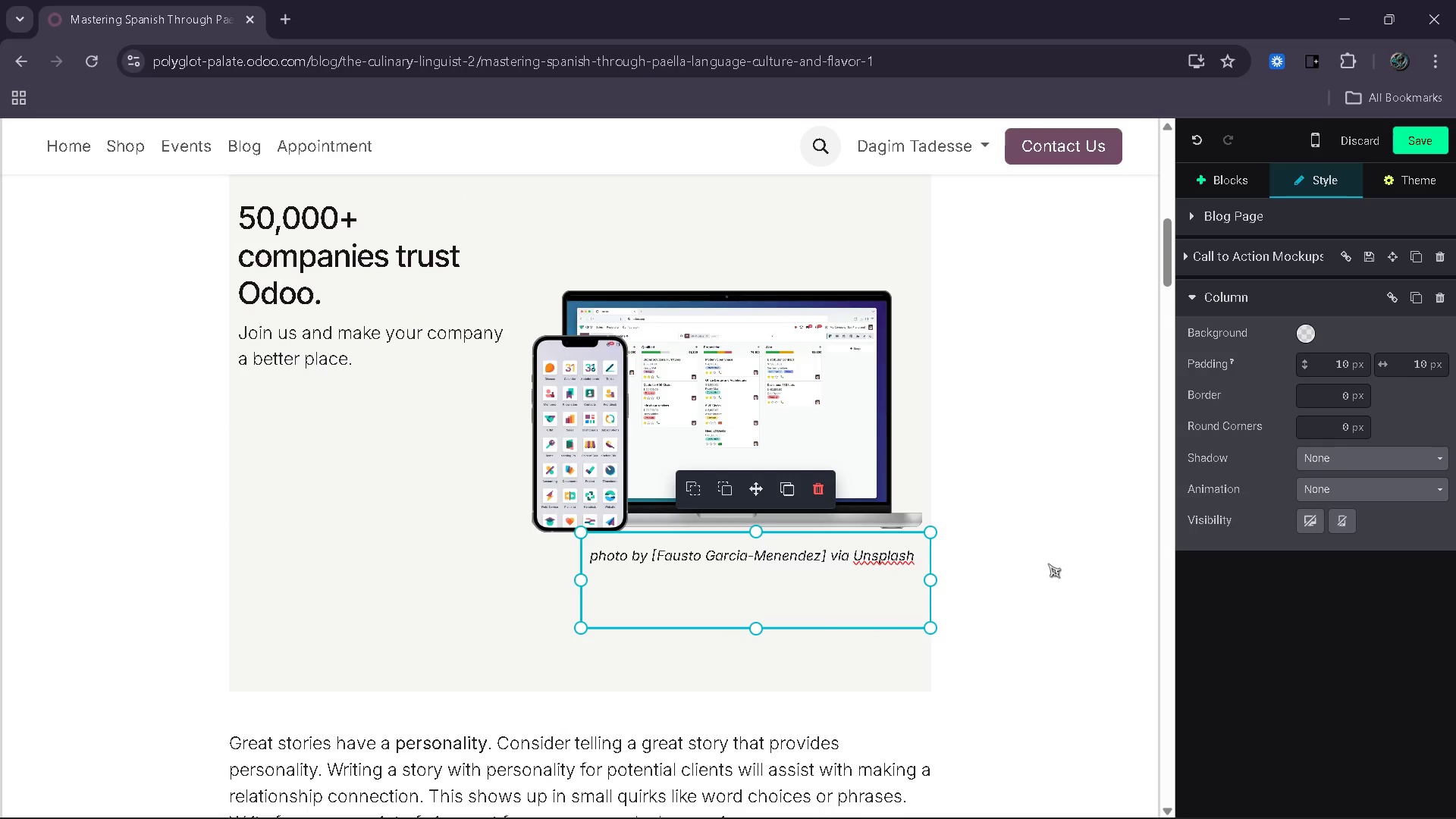 
wait(6.66)
 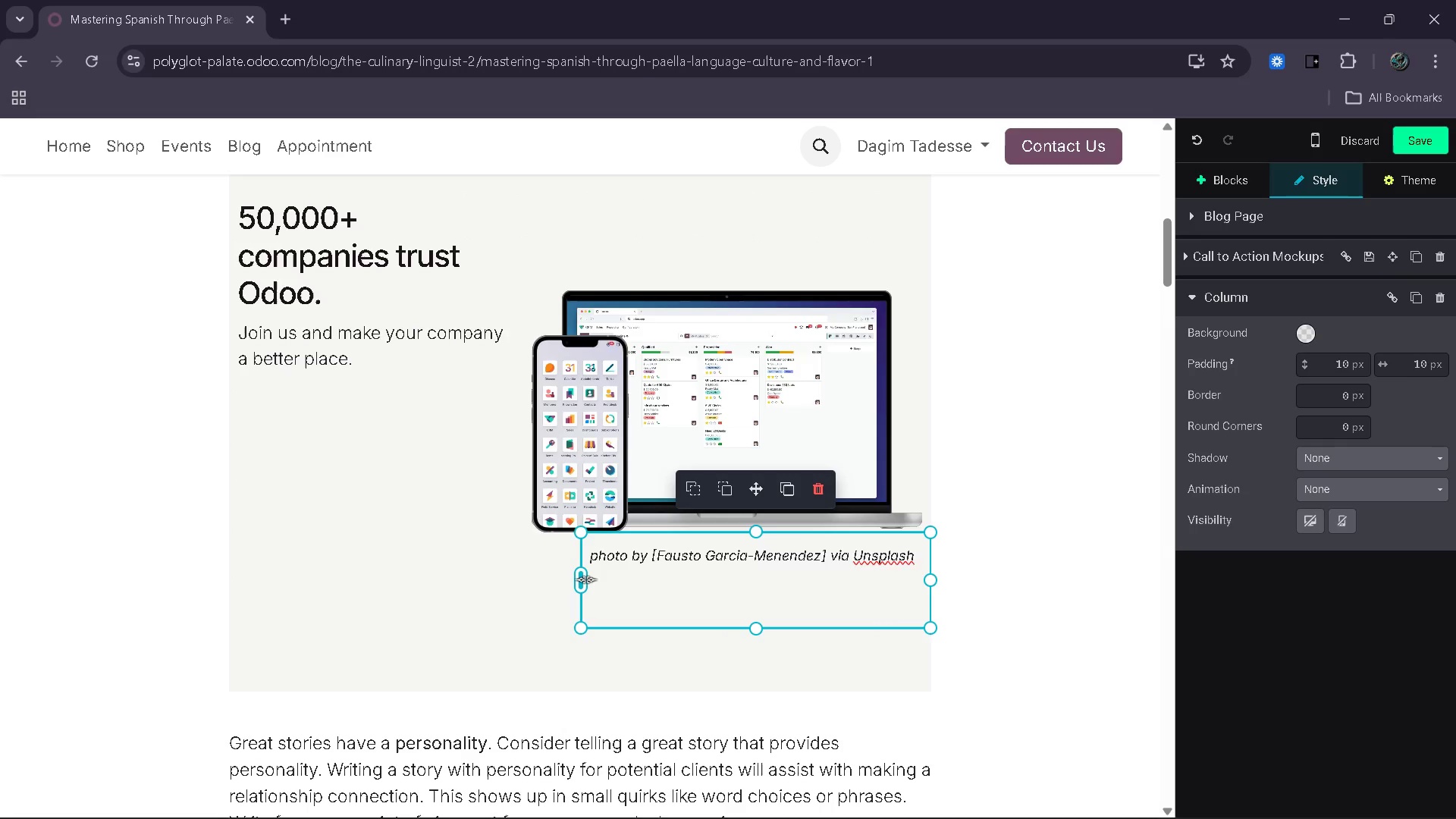 
left_click([1048, 563])
 